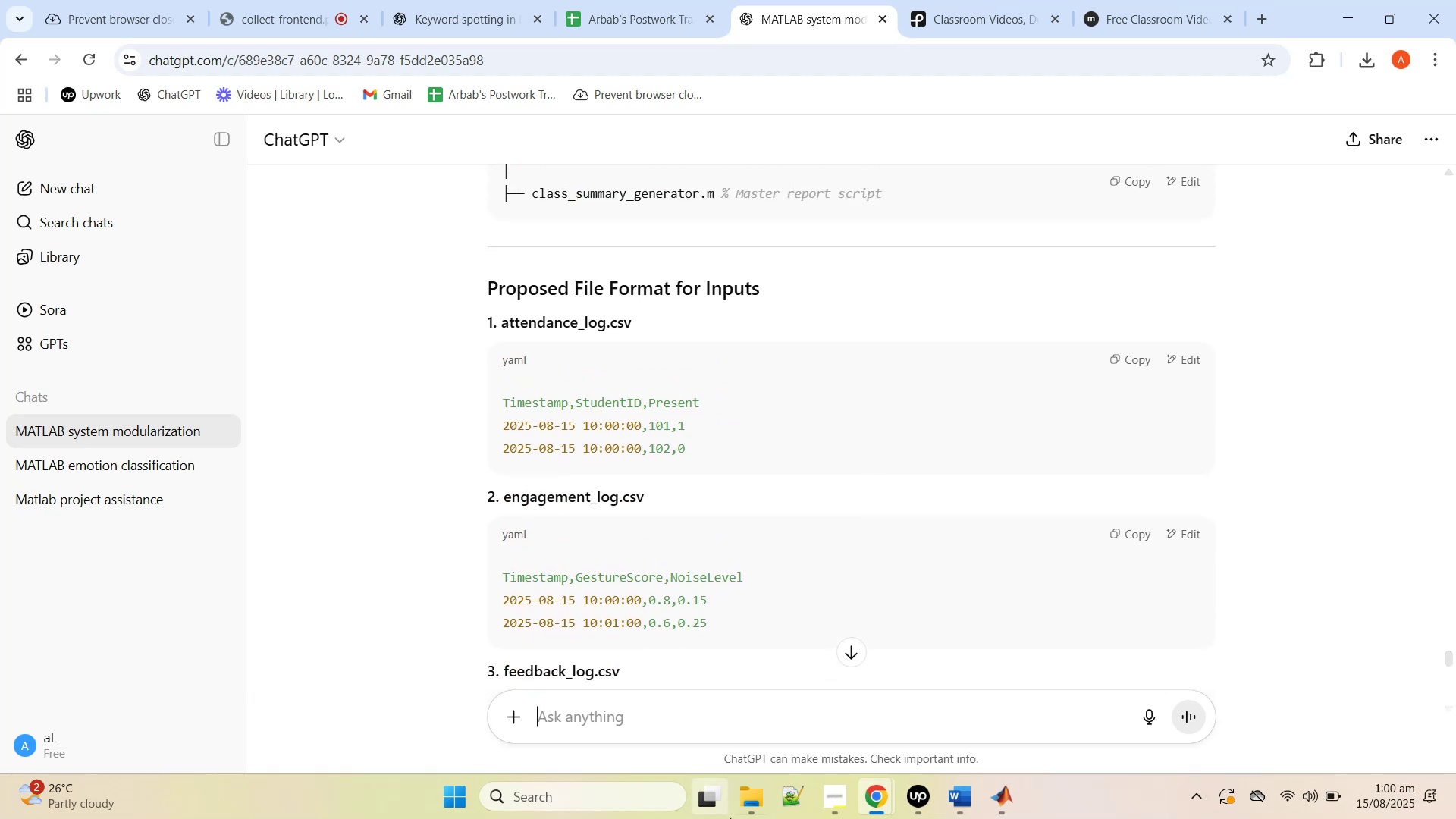 
left_click([748, 721])
 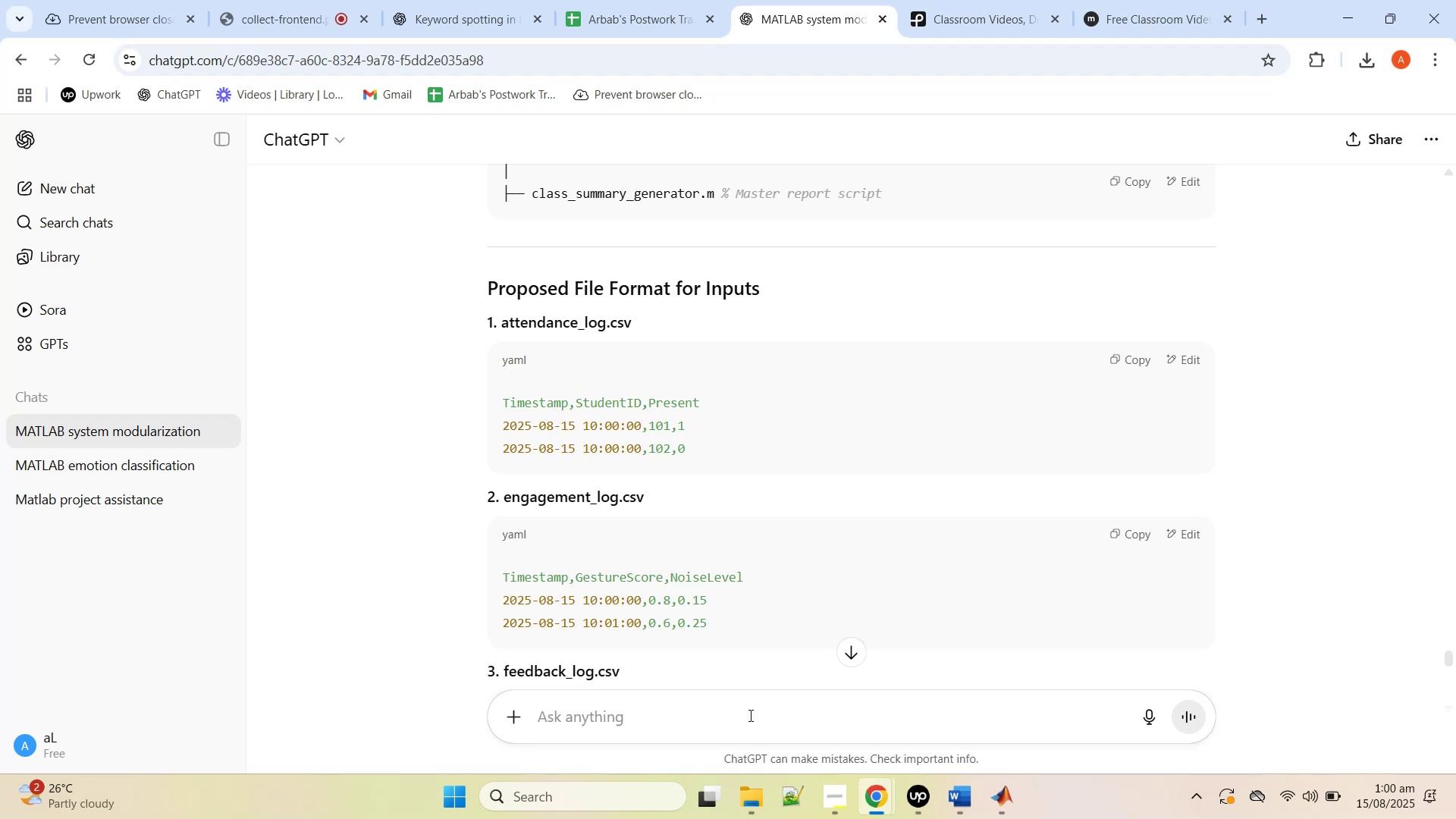 
wait(6.42)
 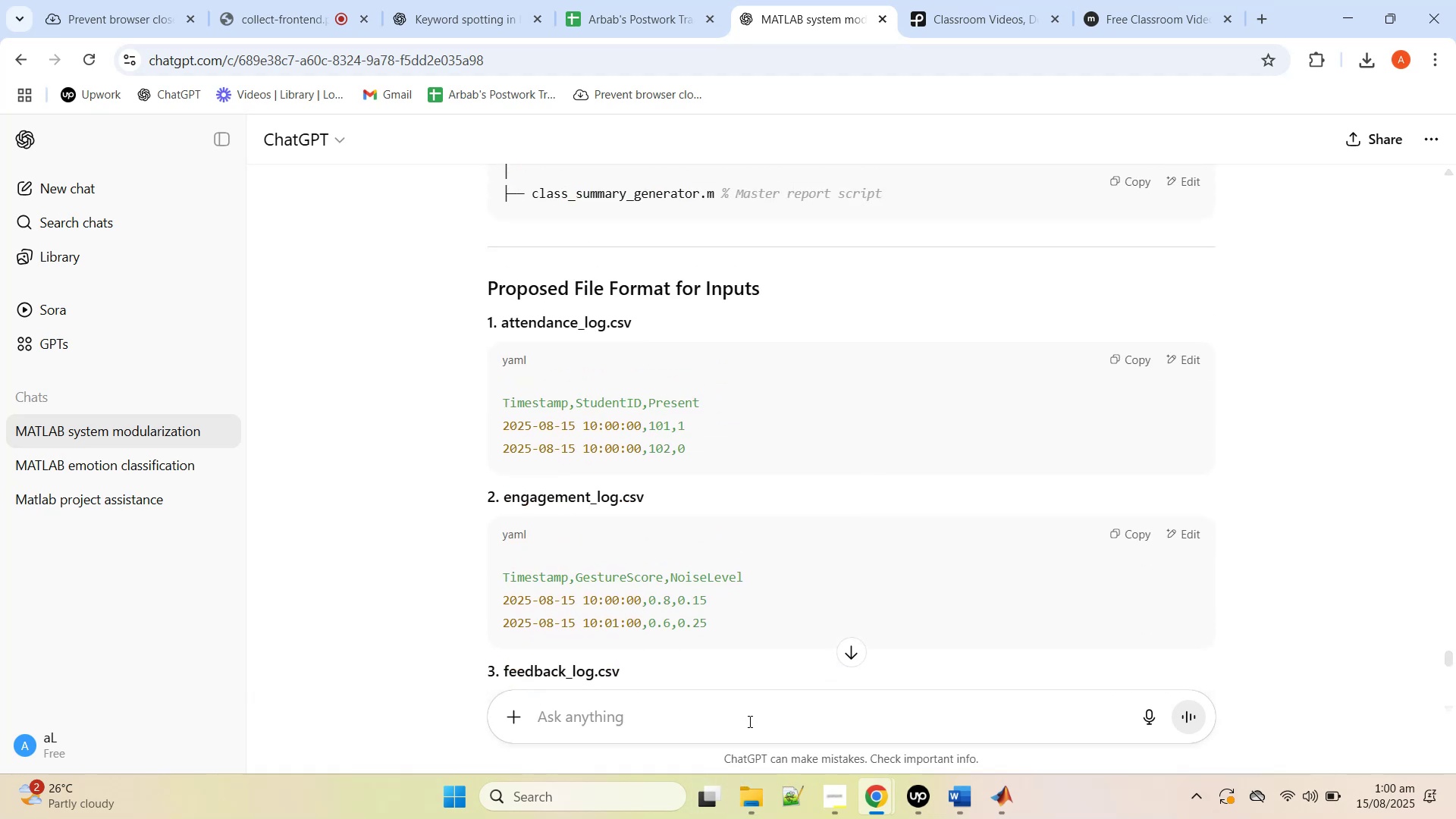 
type(attendance log doesnt contain id )
 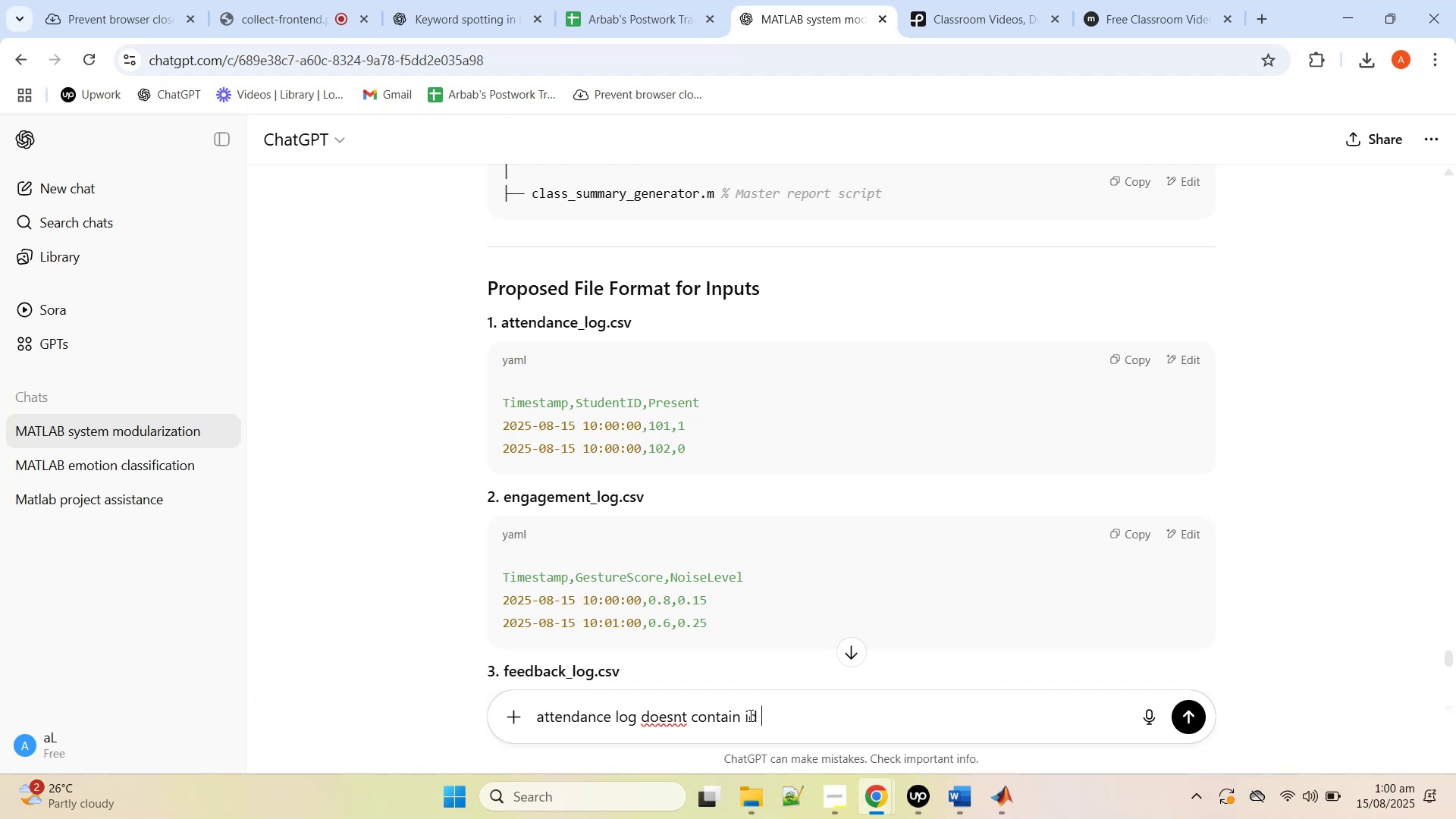 
wait(9.81)
 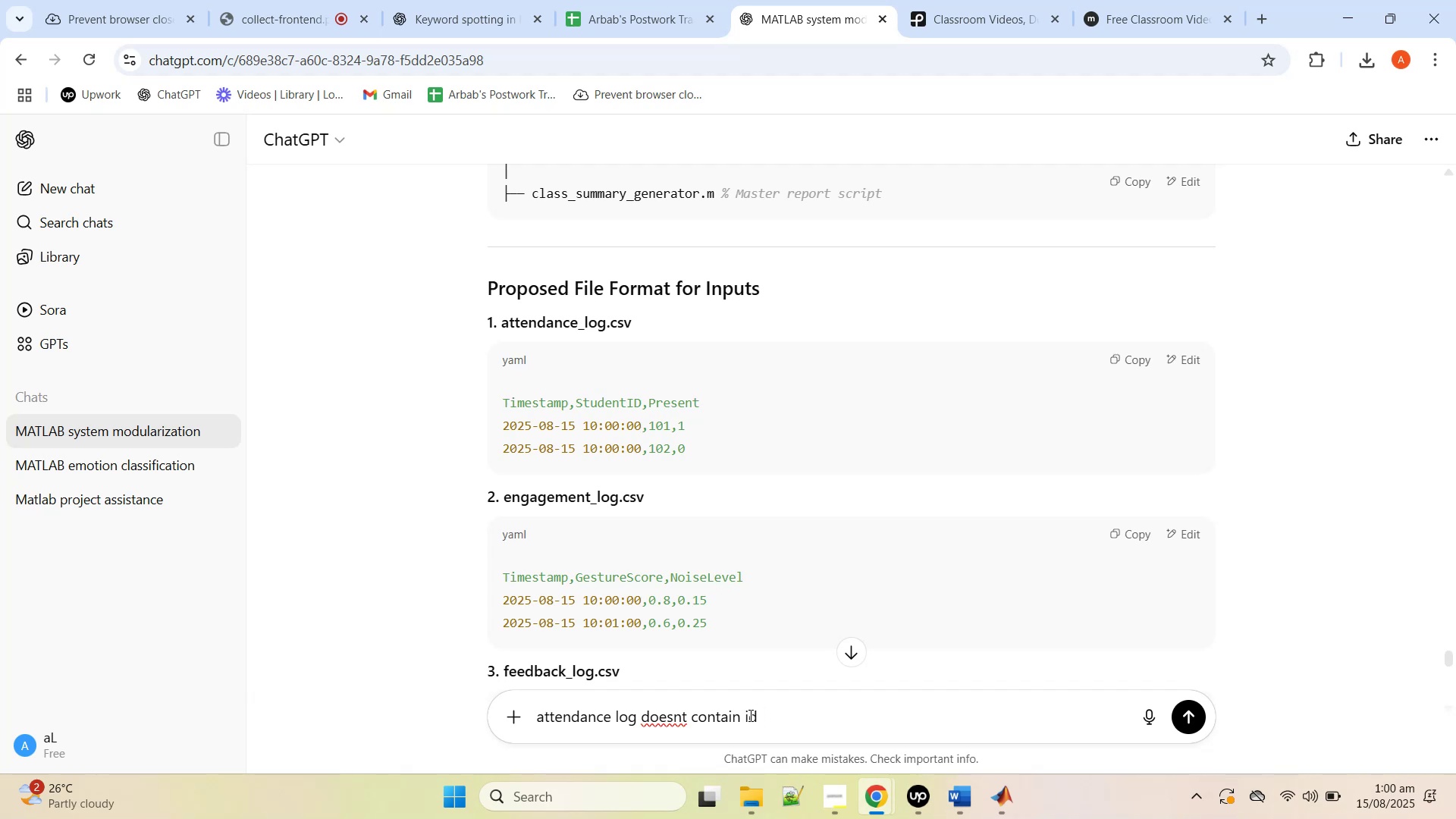 
key(Shift+Enter)
 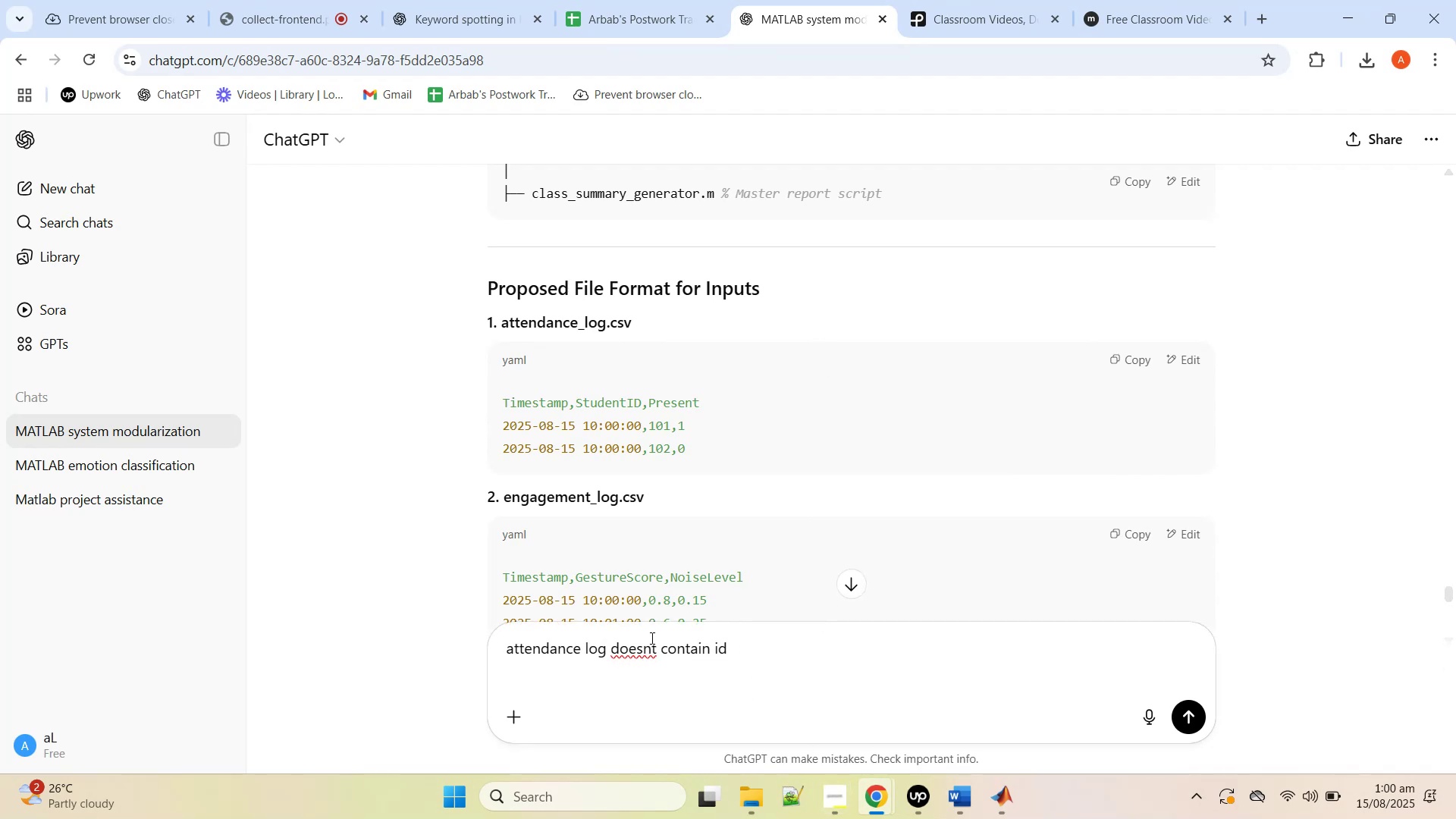 
type(enagagement log just say silent or a)
key(Backspace)
type(enagaged)
 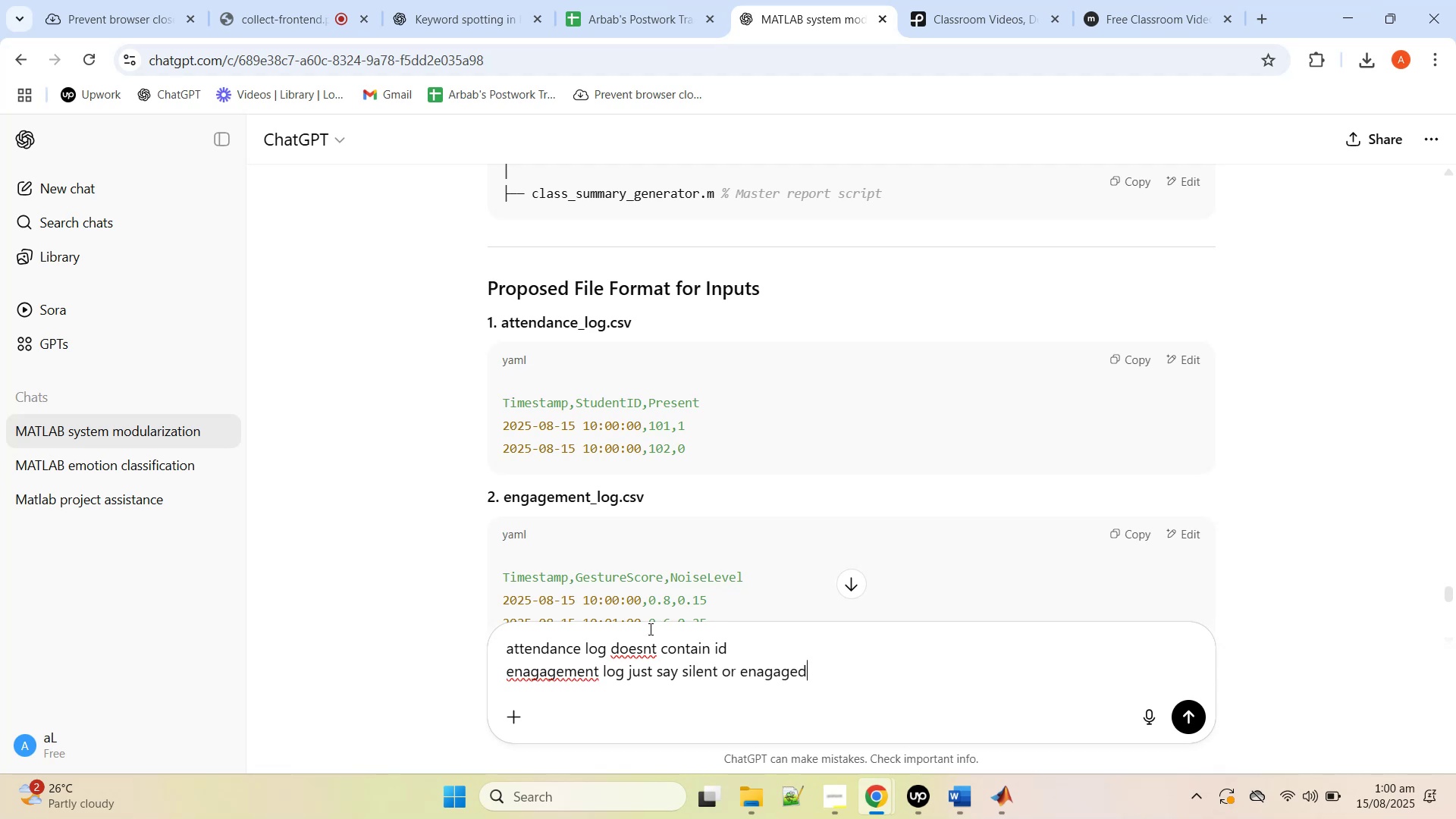 
scroll: coordinate [713, 426], scroll_direction: down, amount: 5.0
 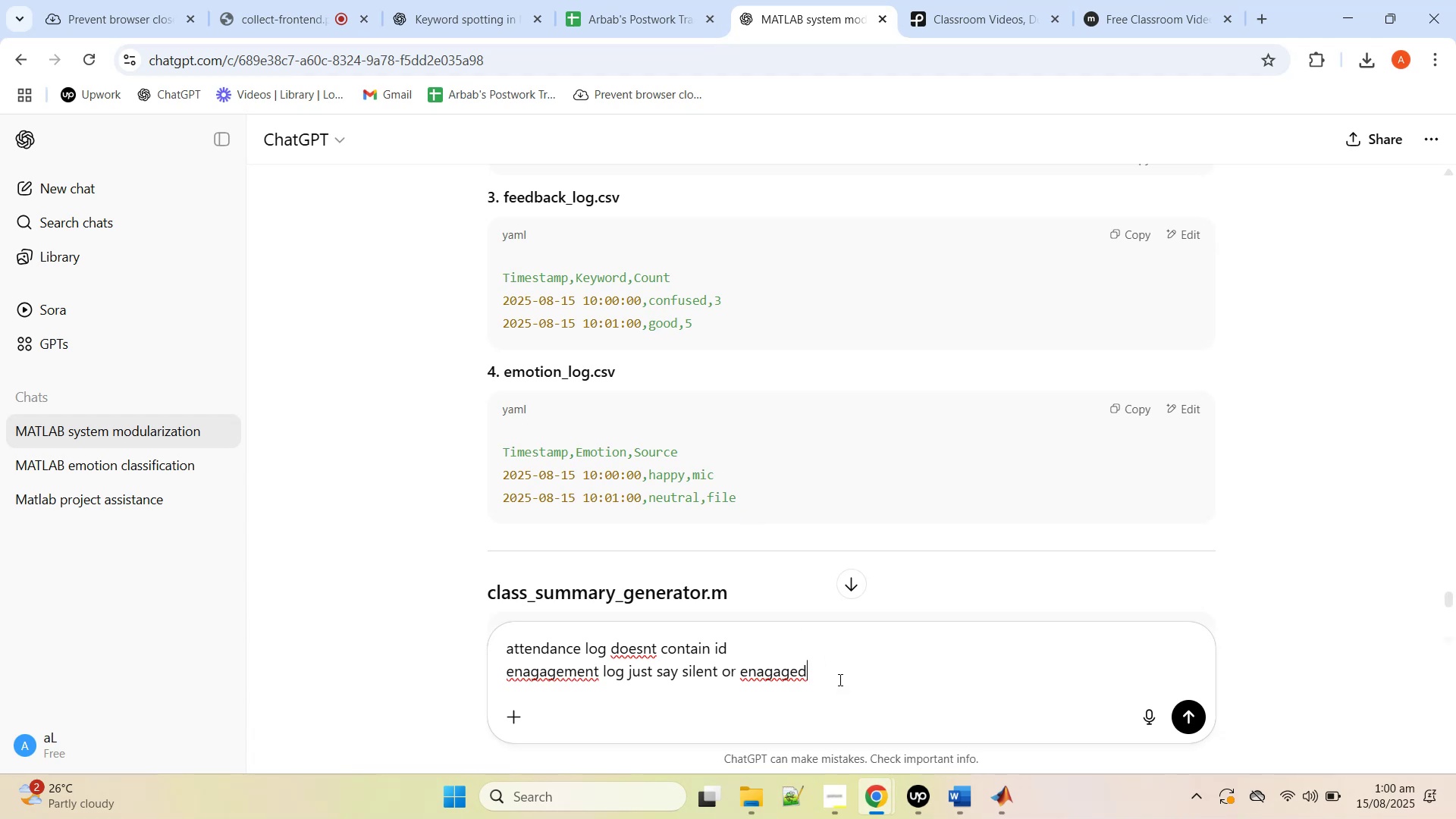 
wait(8.5)
 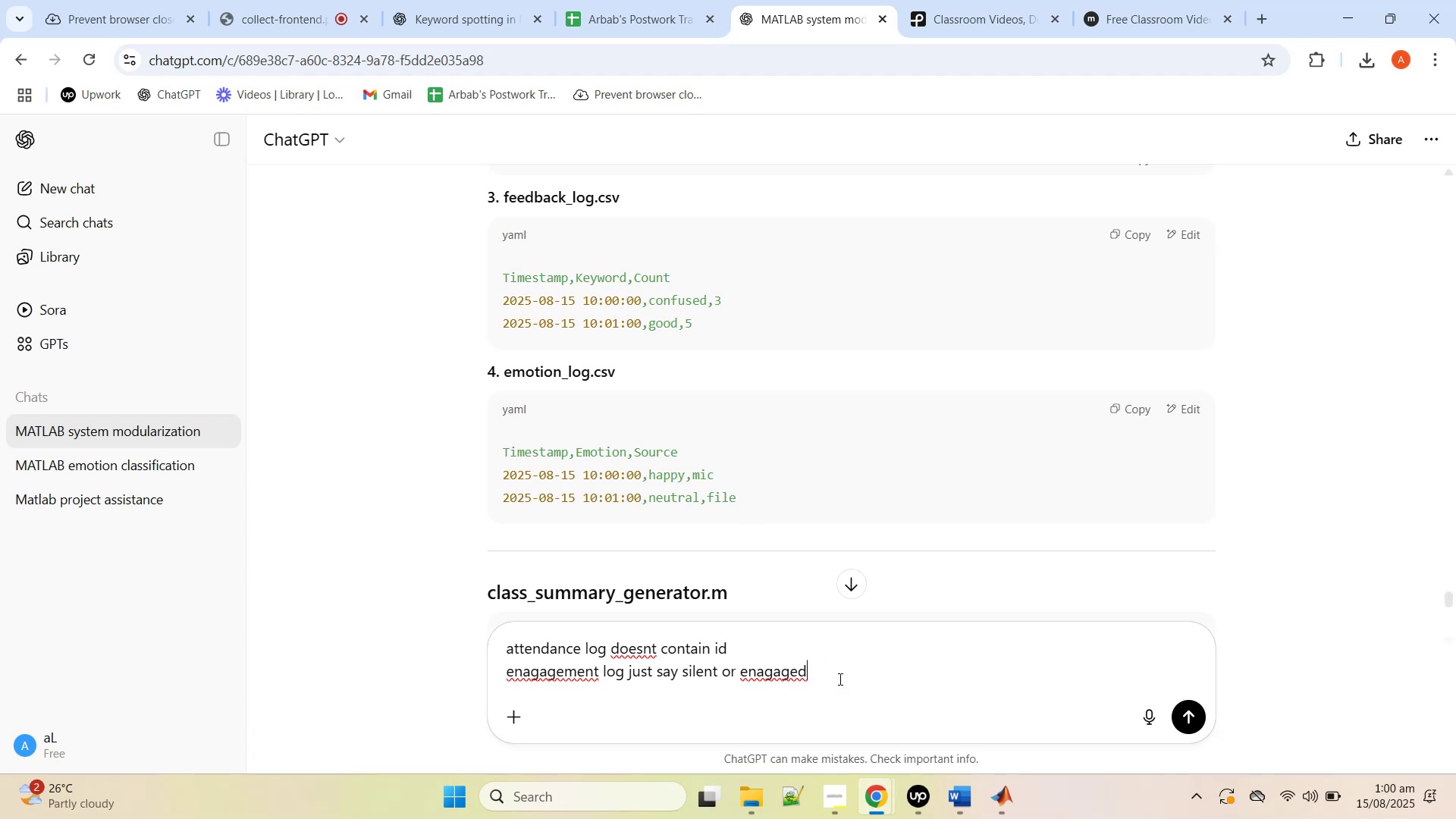 
key(Shift+Enter)
 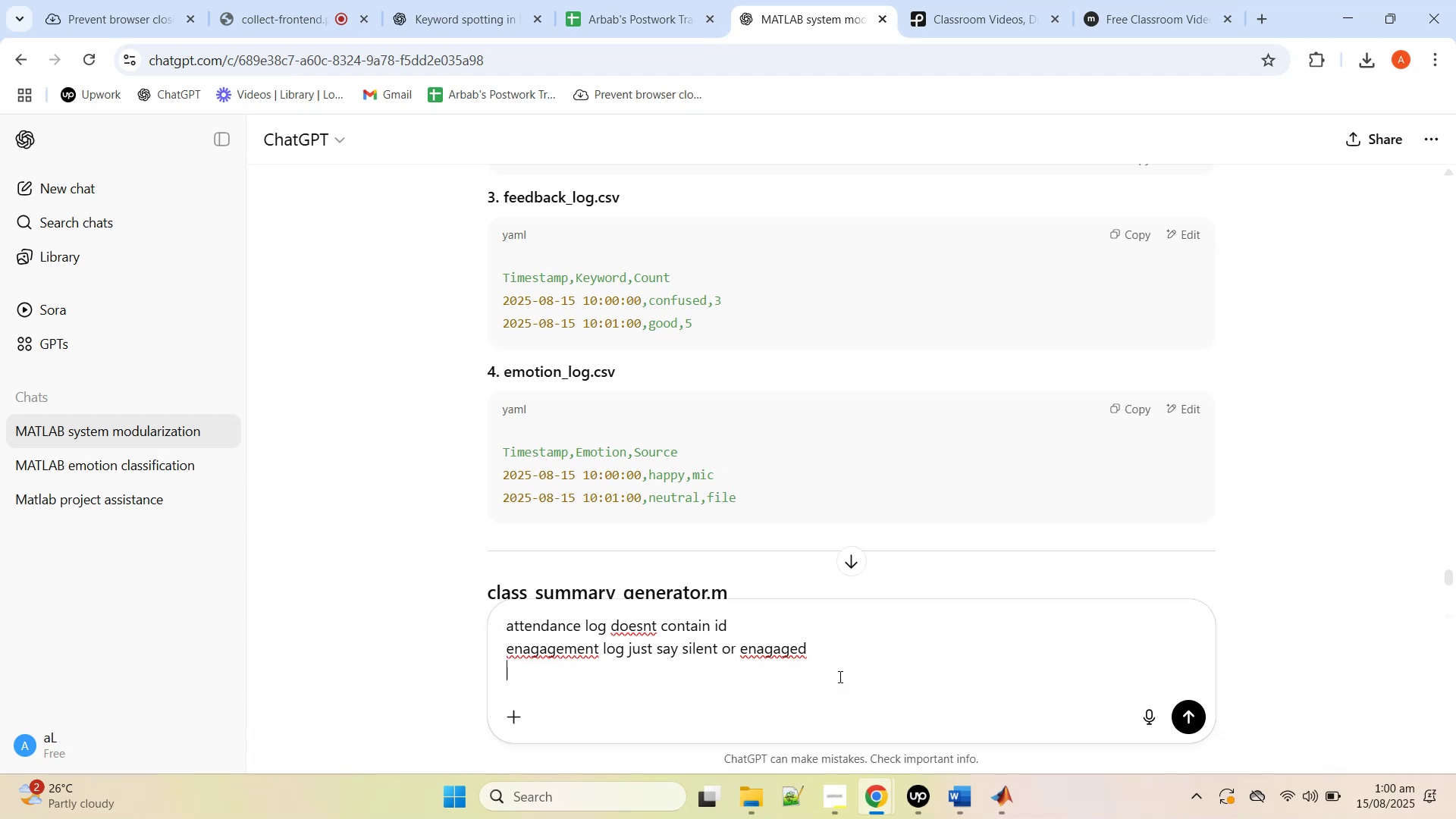 
type(feedback log doesnt have count)
 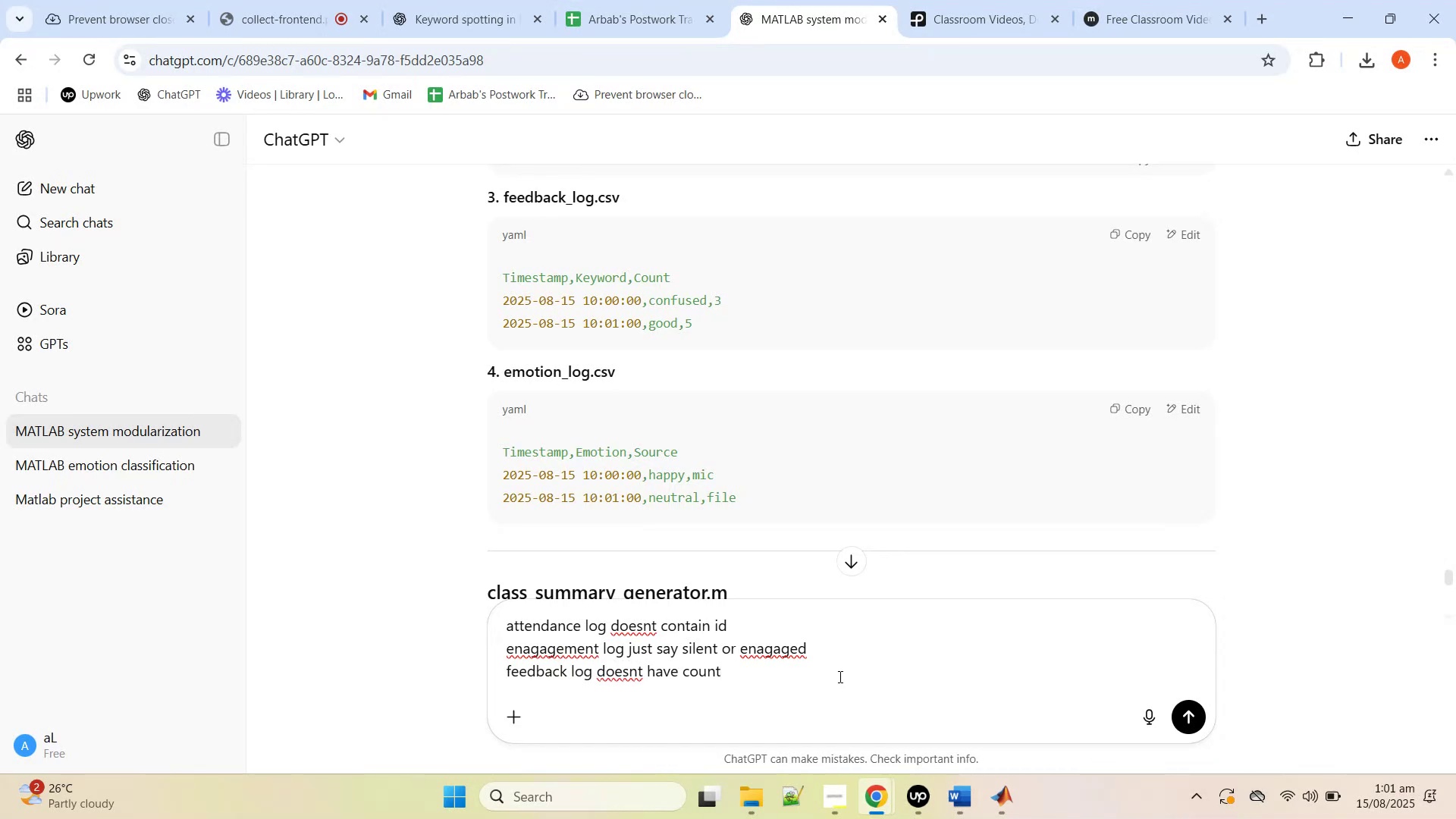 
key(Shift+Enter)
 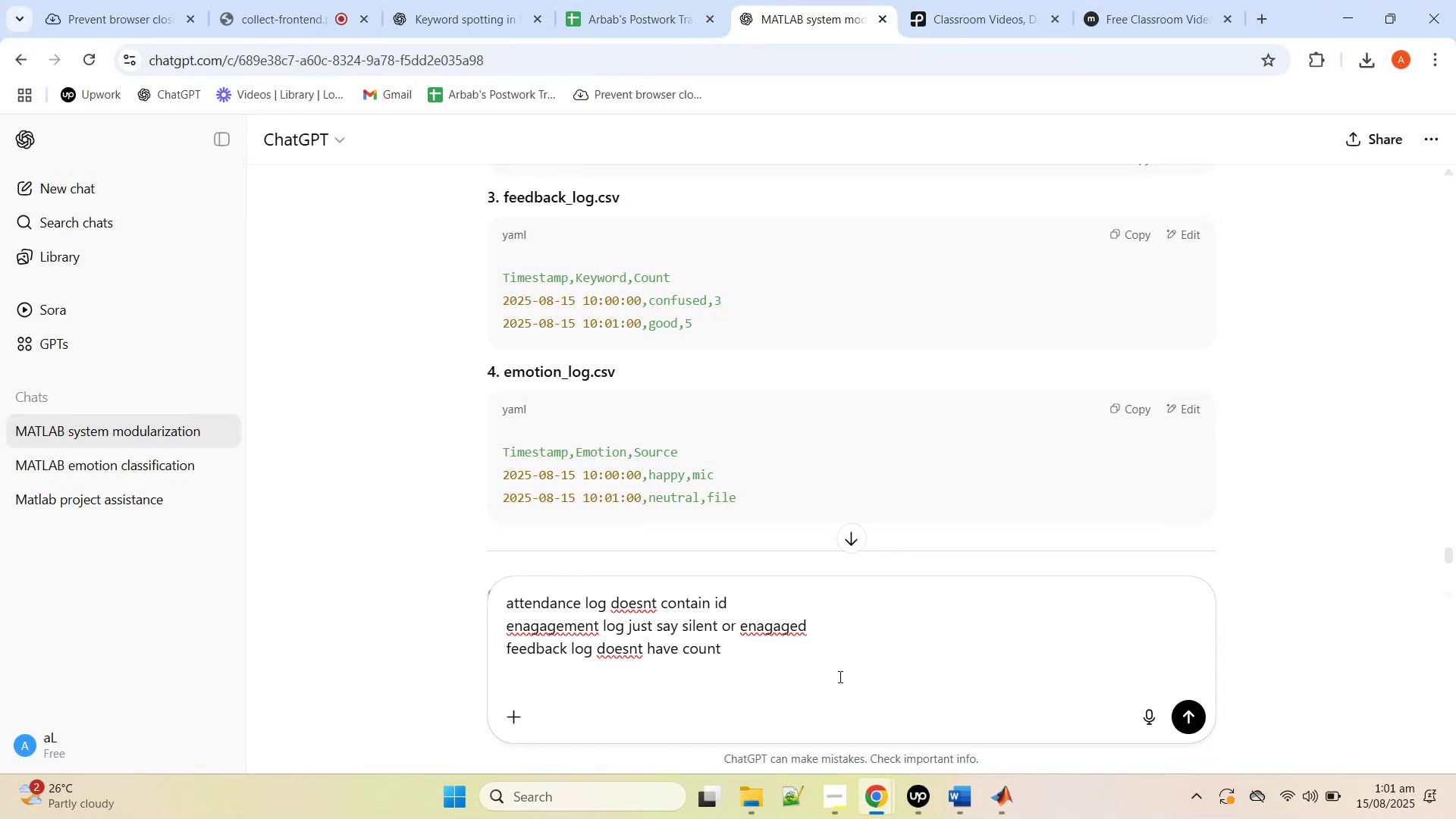 
key(Shift+Enter)
 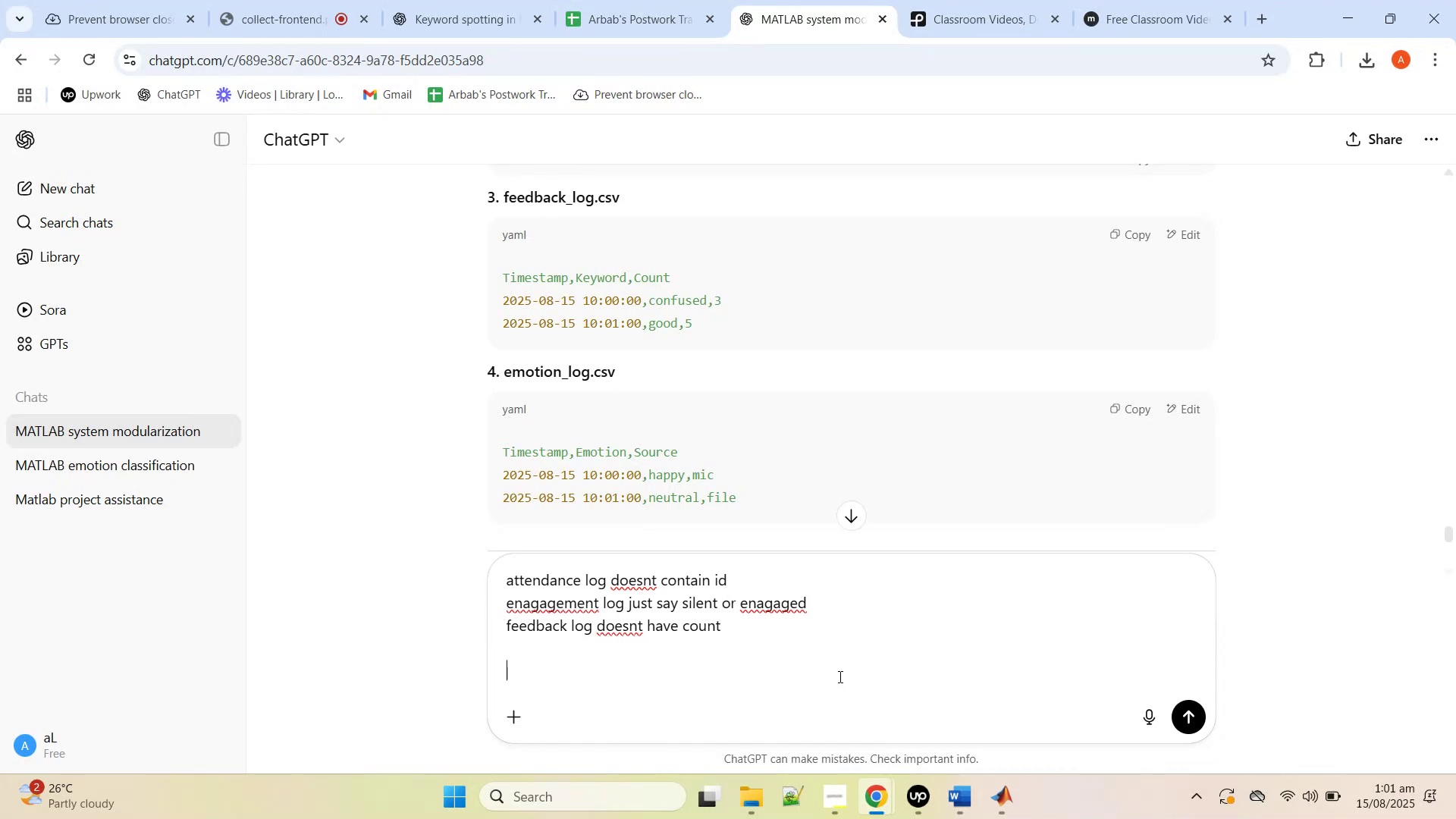 
scroll: coordinate [711, 359], scroll_direction: down, amount: 3.0
 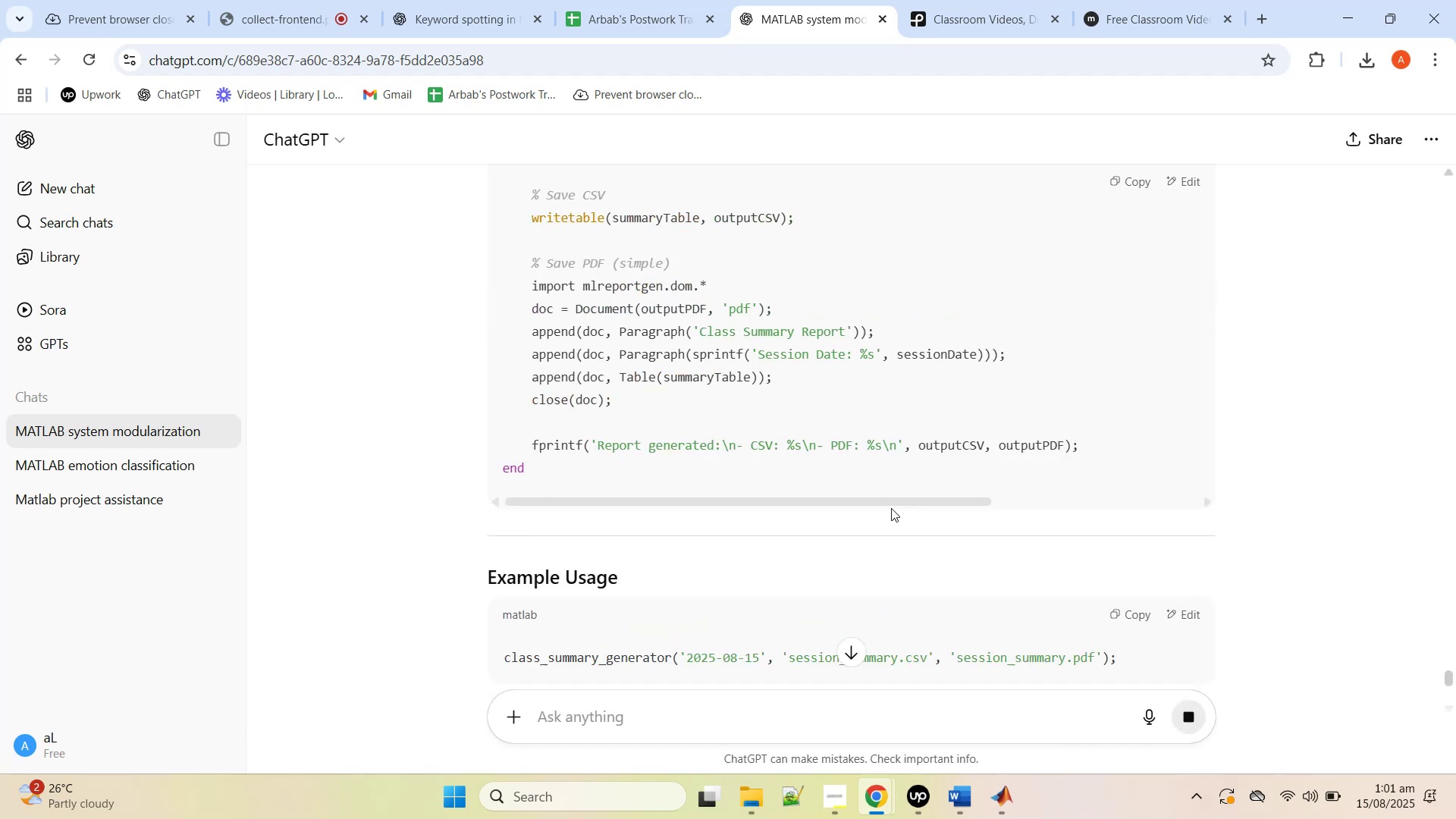 
scroll: coordinate [742, 514], scroll_direction: up, amount: 3.0
 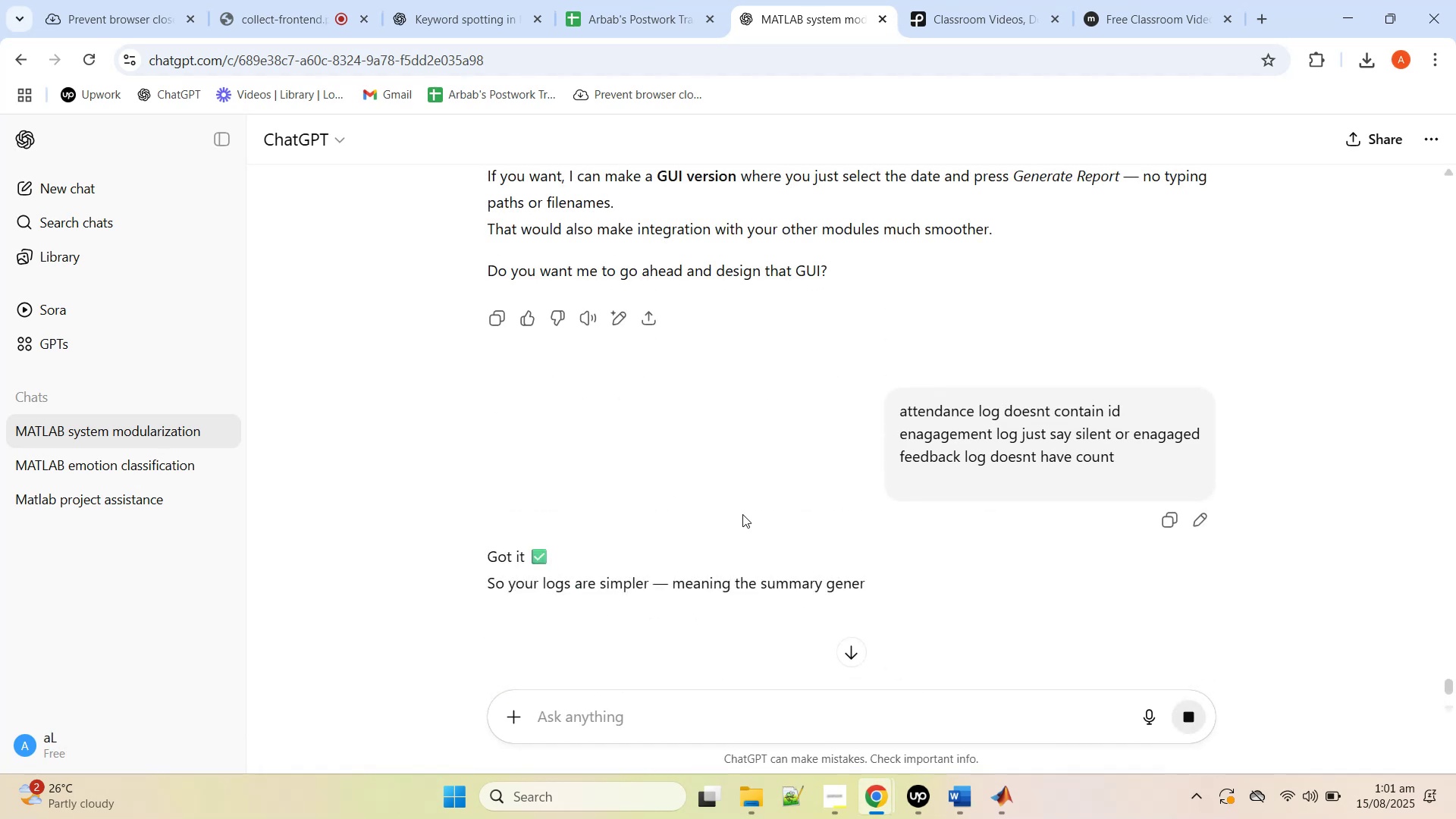 
scroll: coordinate [742, 514], scroll_direction: down, amount: 14.0
 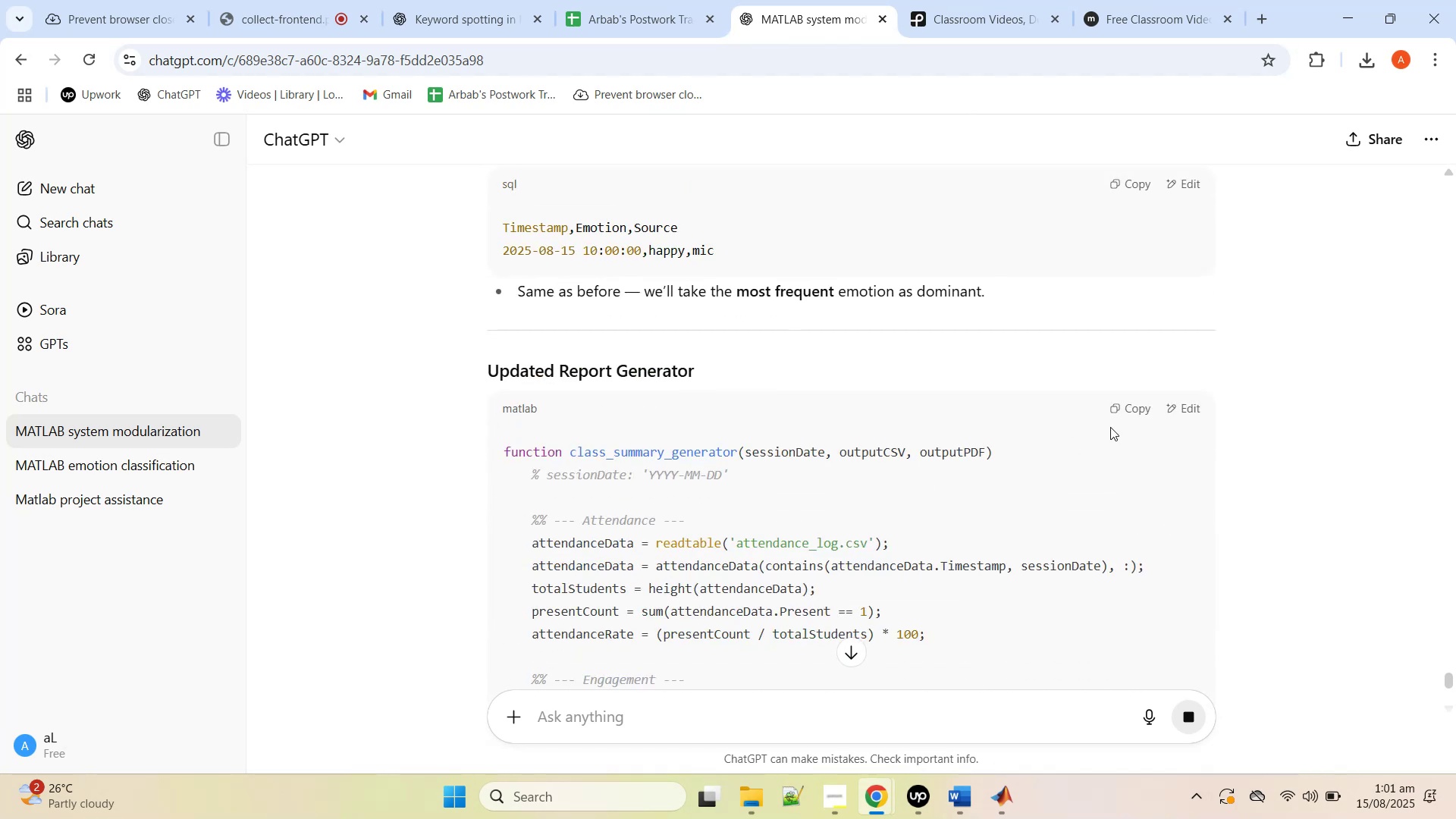 
left_click([1137, 413])
 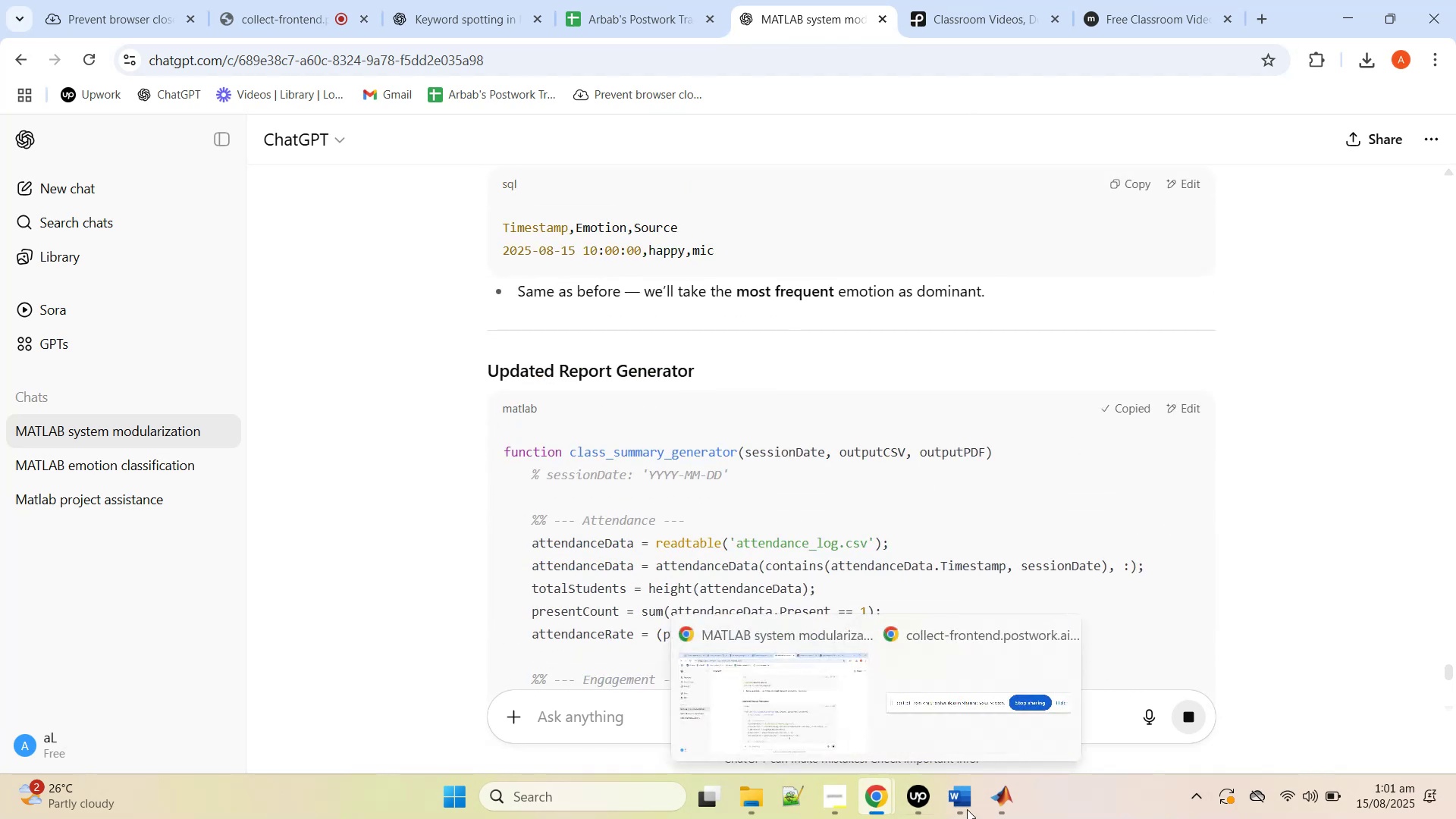 
left_click([1002, 808])
 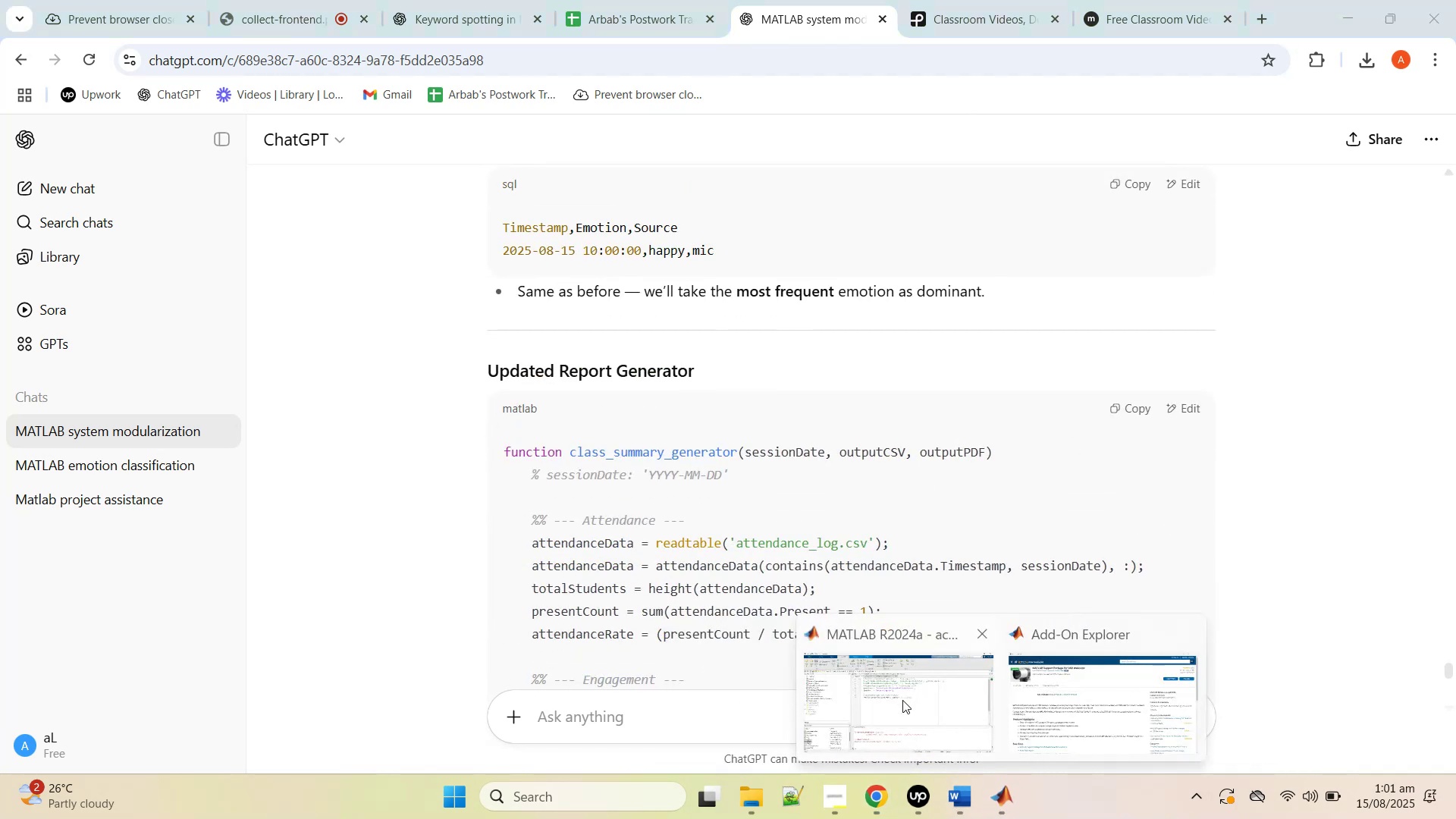 
left_click([902, 700])
 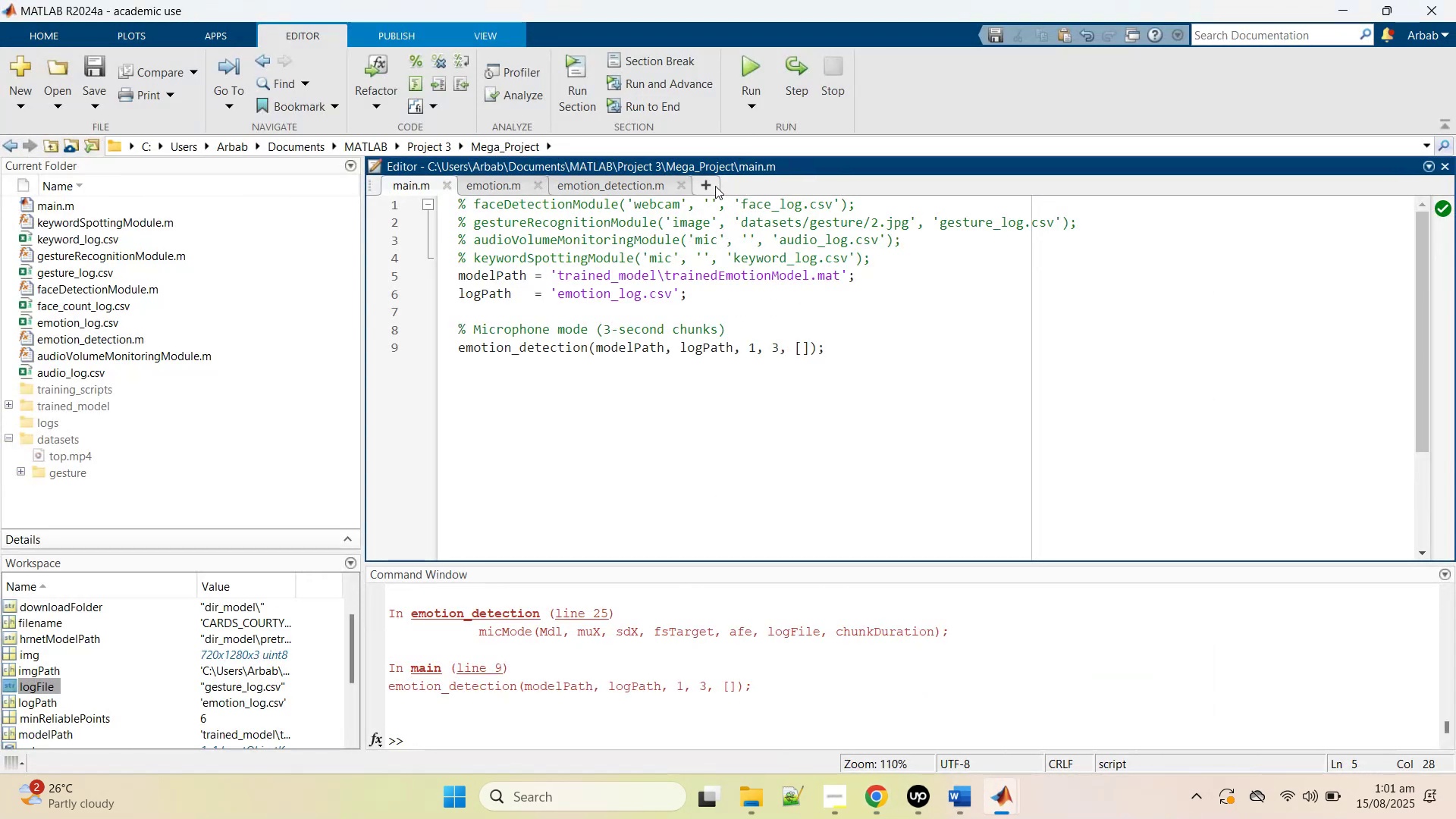 
left_click([701, 181])
 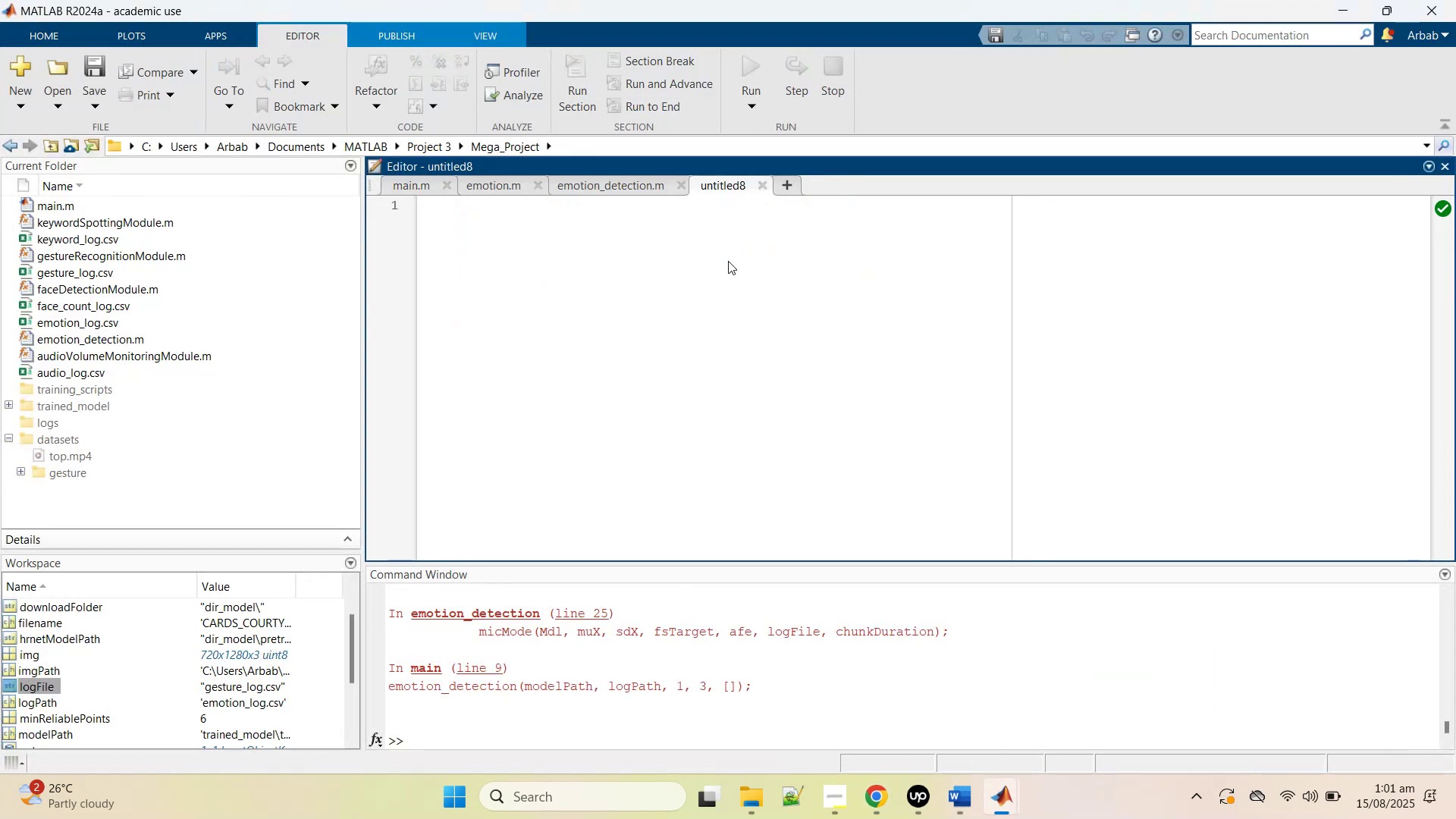 
key(Control+V)
 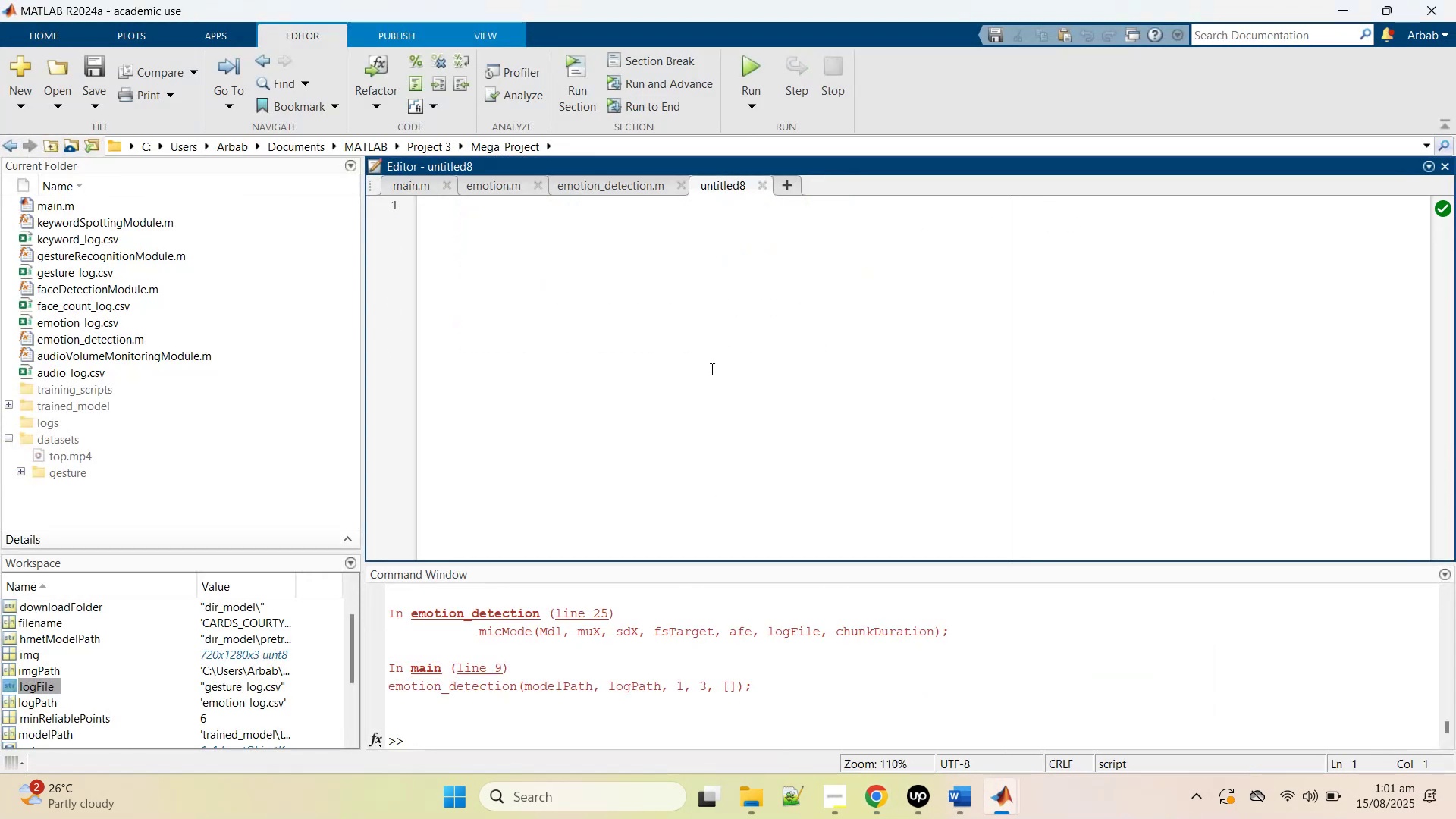 
left_click([711, 369])
 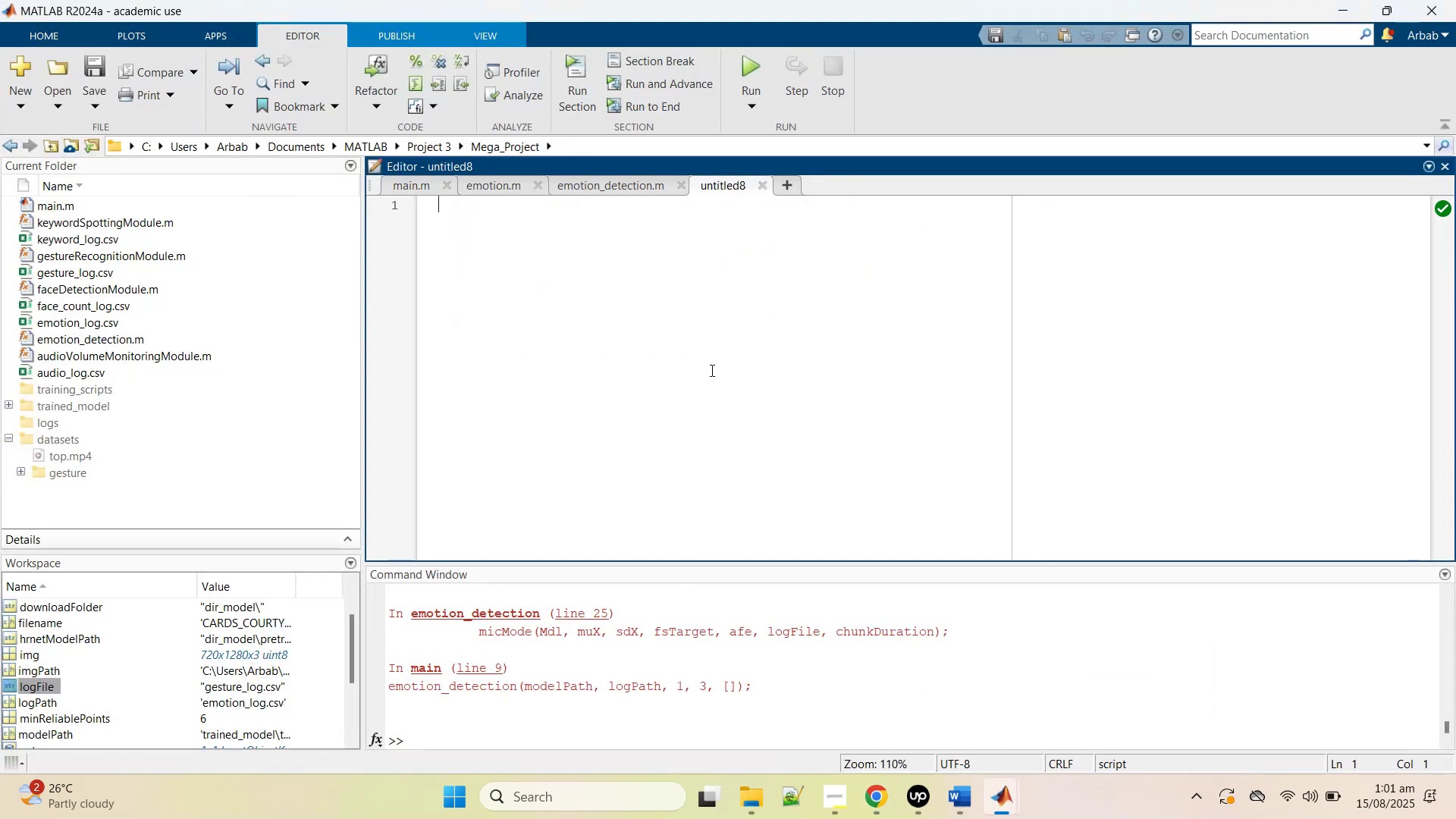 
key(Control+V)
 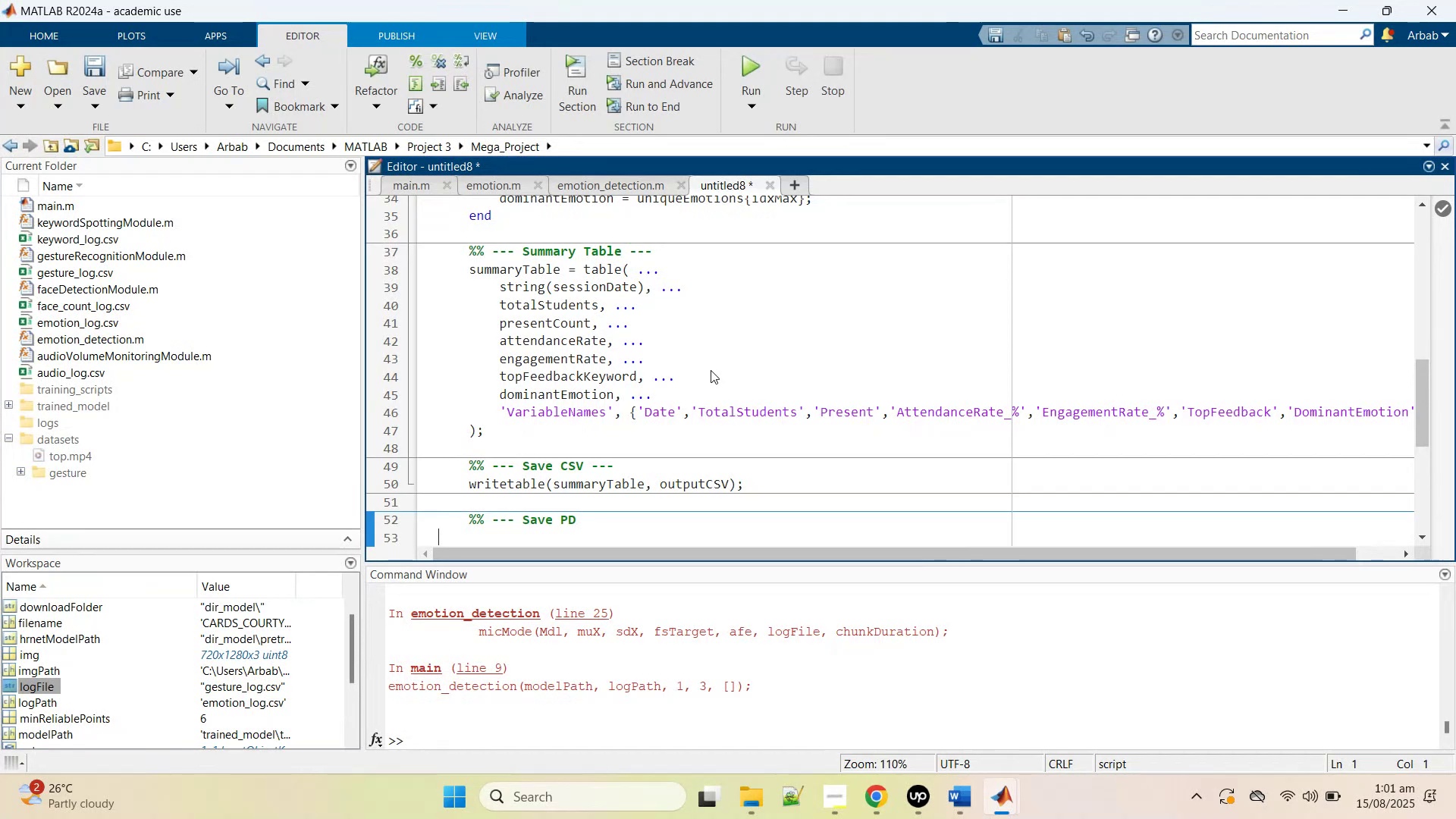 
scroll: coordinate [712, 371], scroll_direction: up, amount: 19.0
 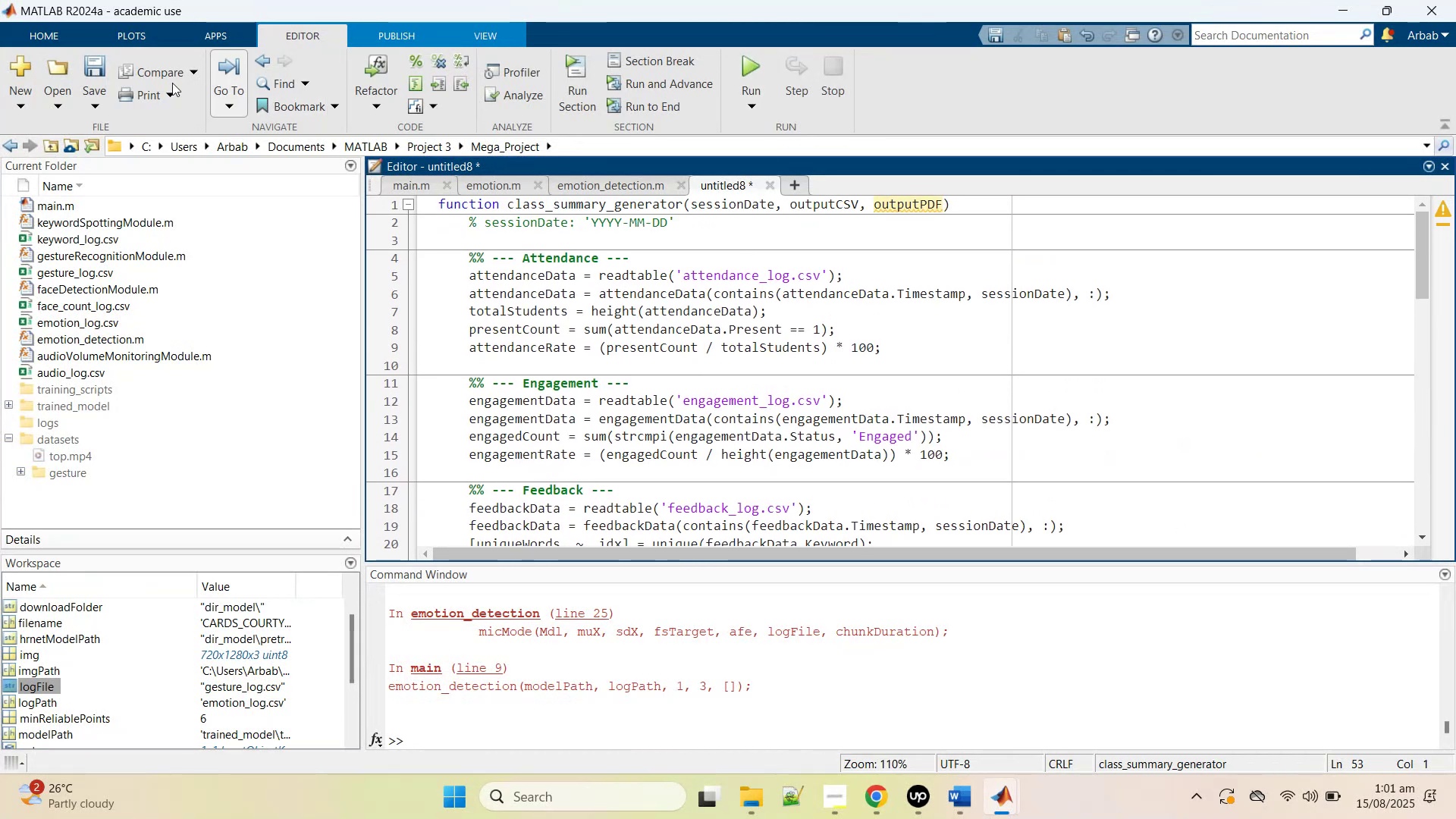 
left_click([99, 74])
 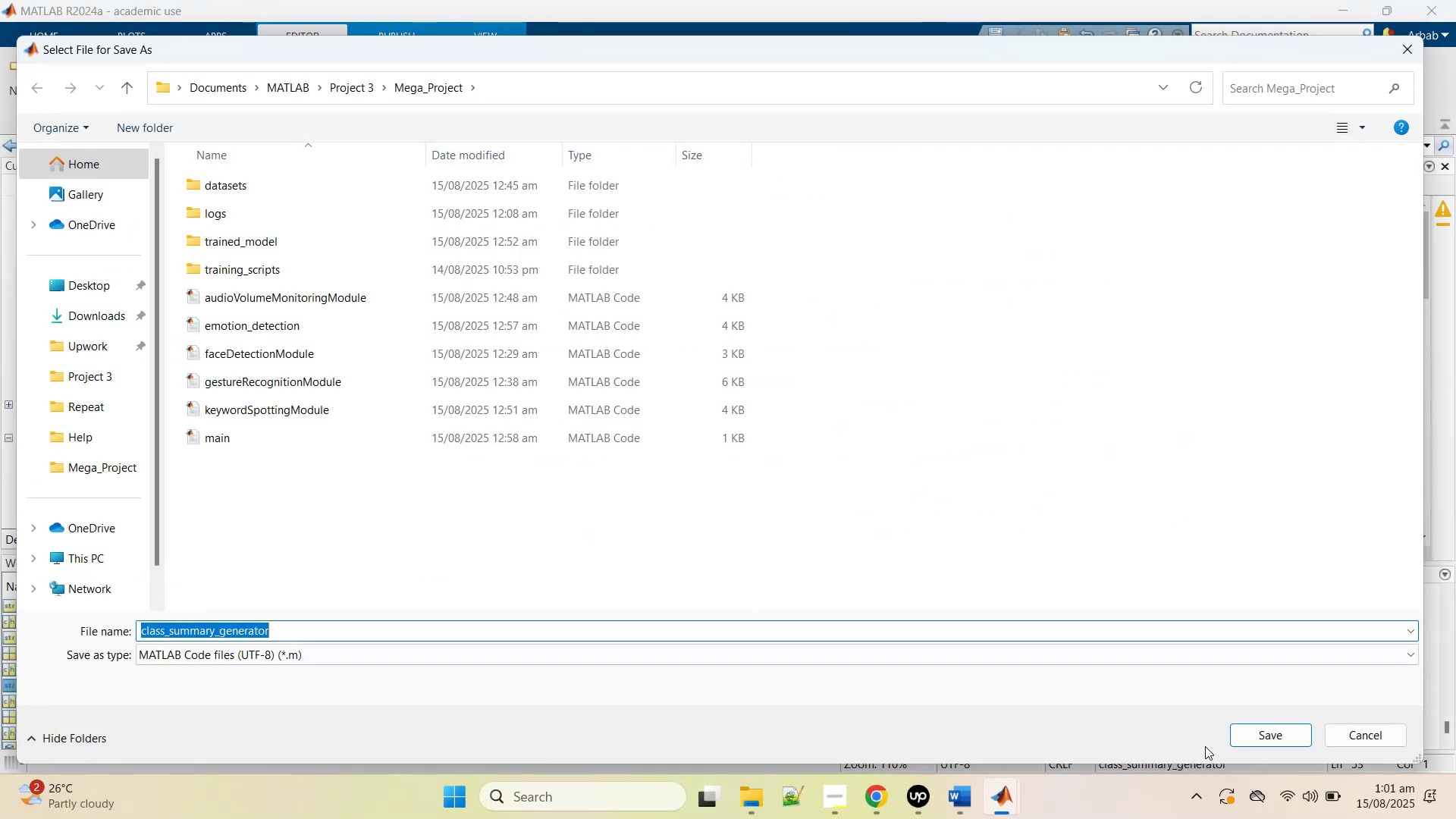 
left_click([1253, 746])
 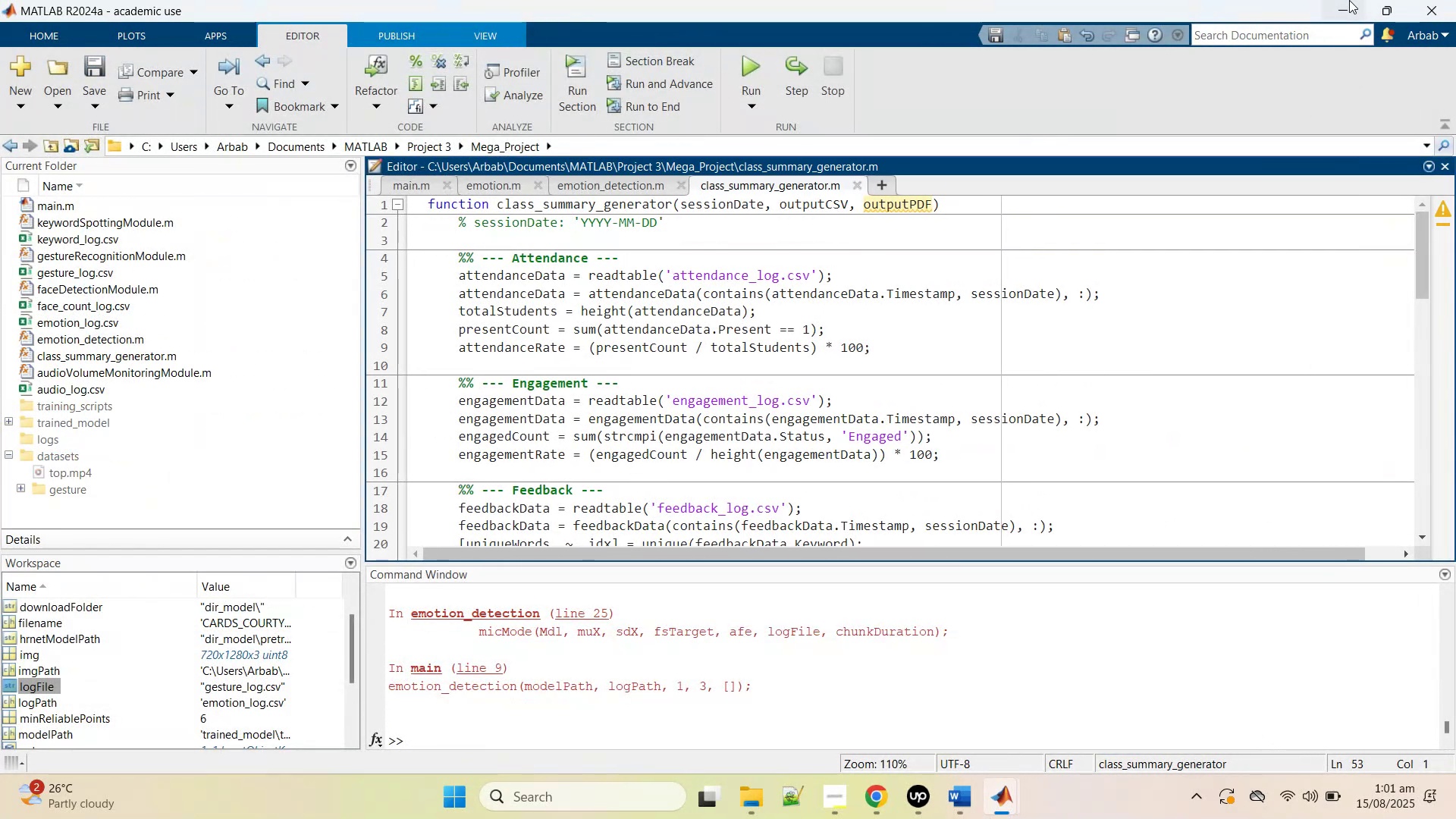 
left_click([1348, 0])
 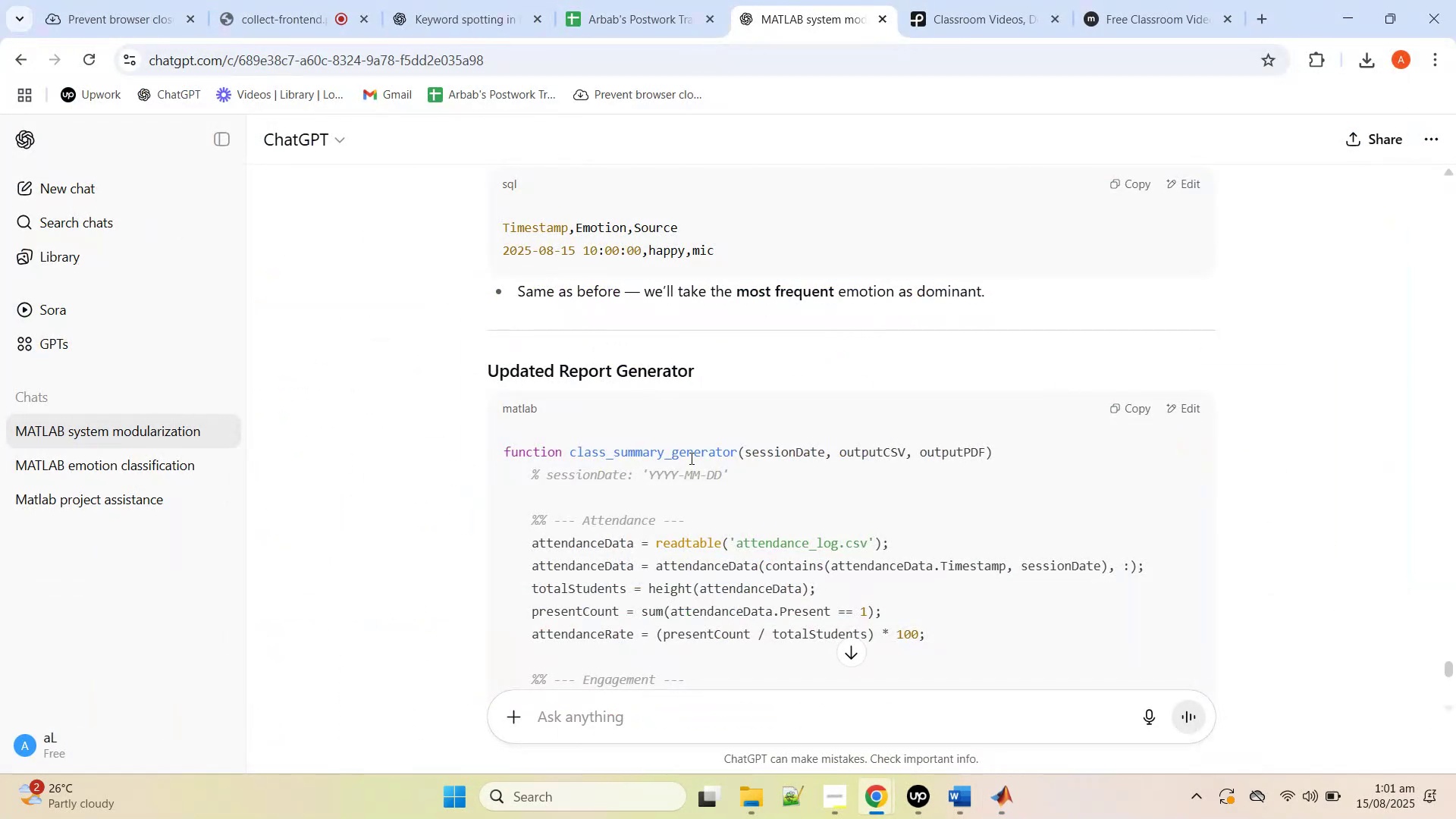 
scroll: coordinate [704, 485], scroll_direction: down, amount: 14.0
 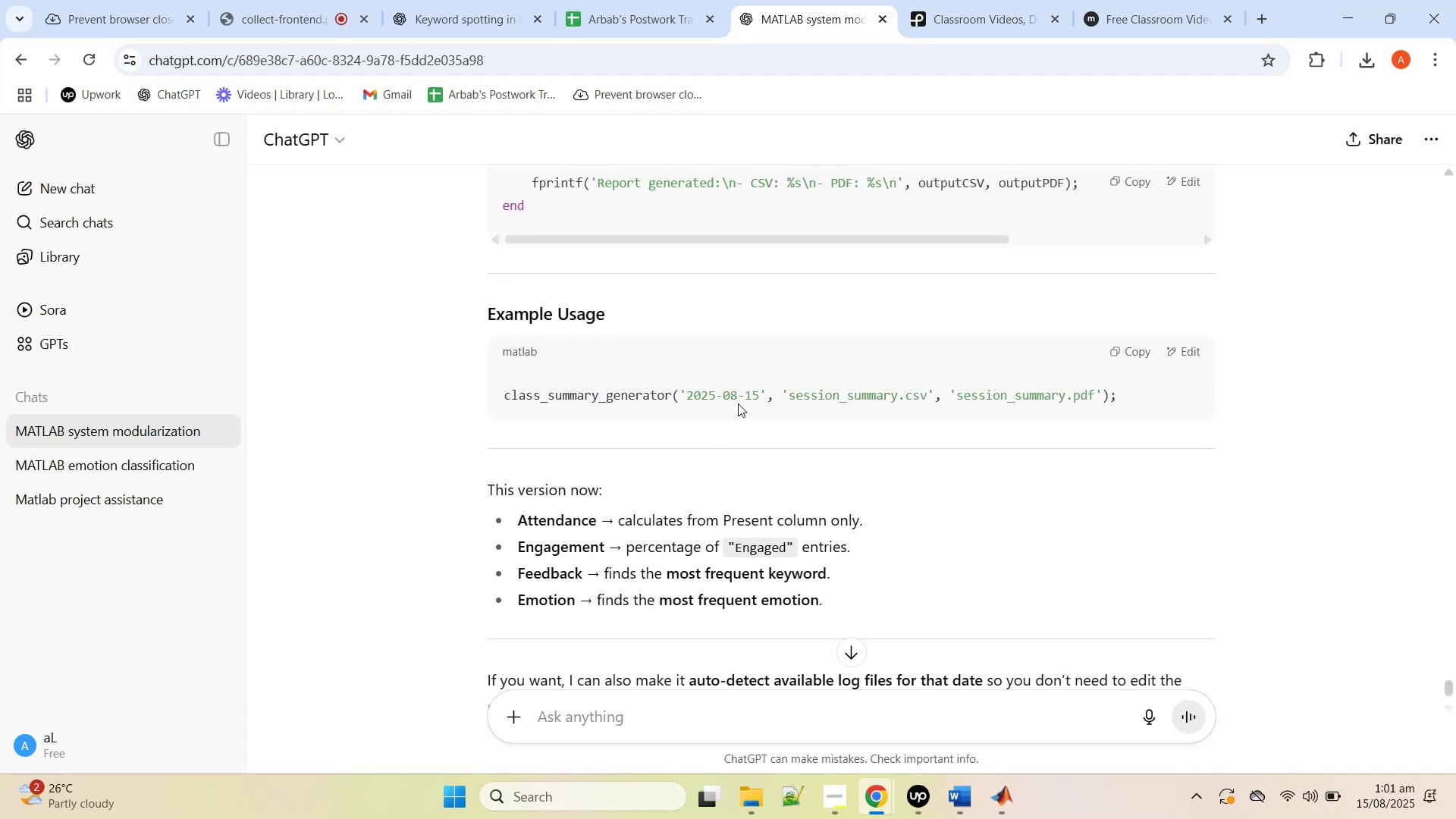 
double_click([738, 403])
 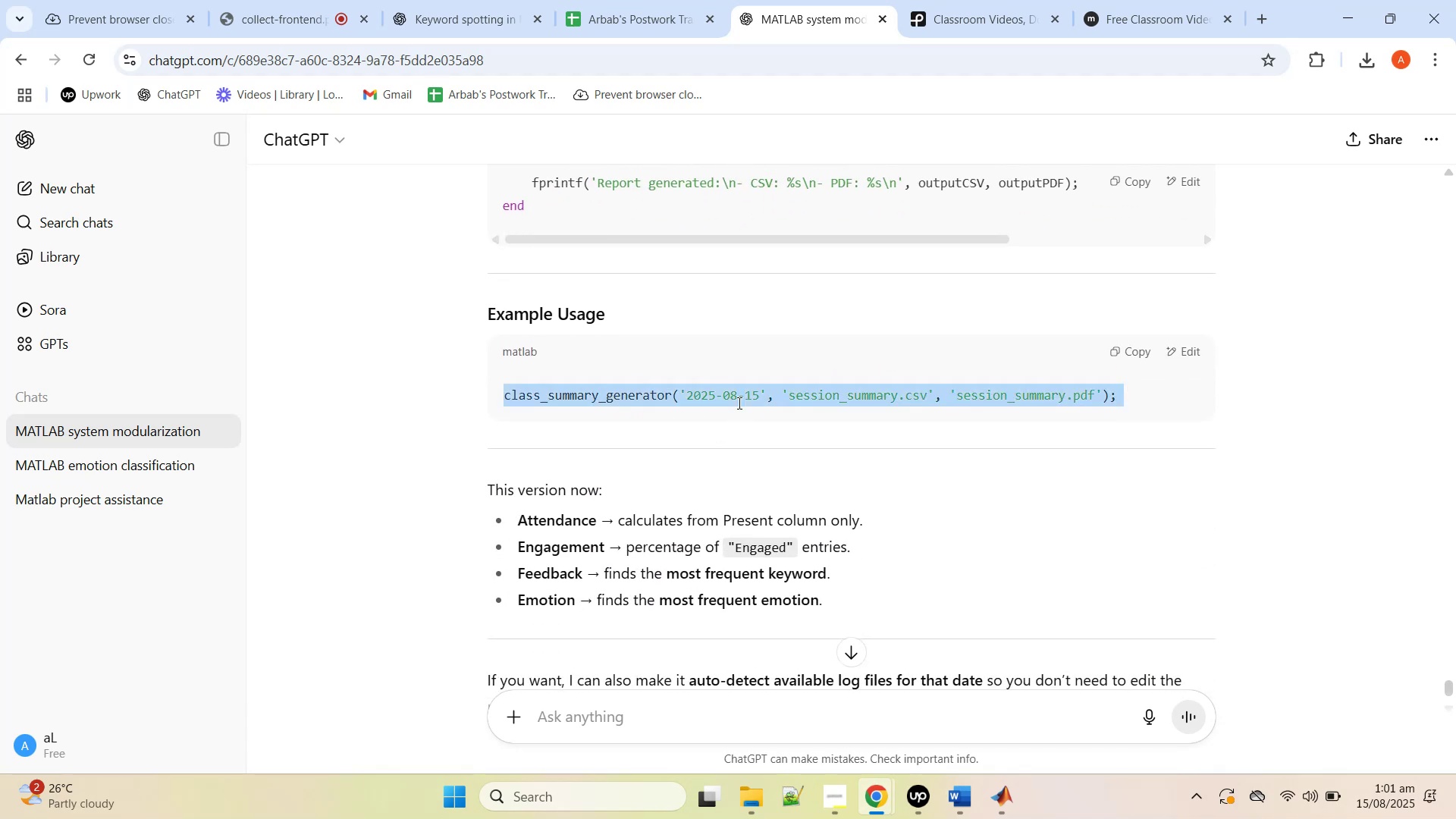 
triple_click([738, 403])
 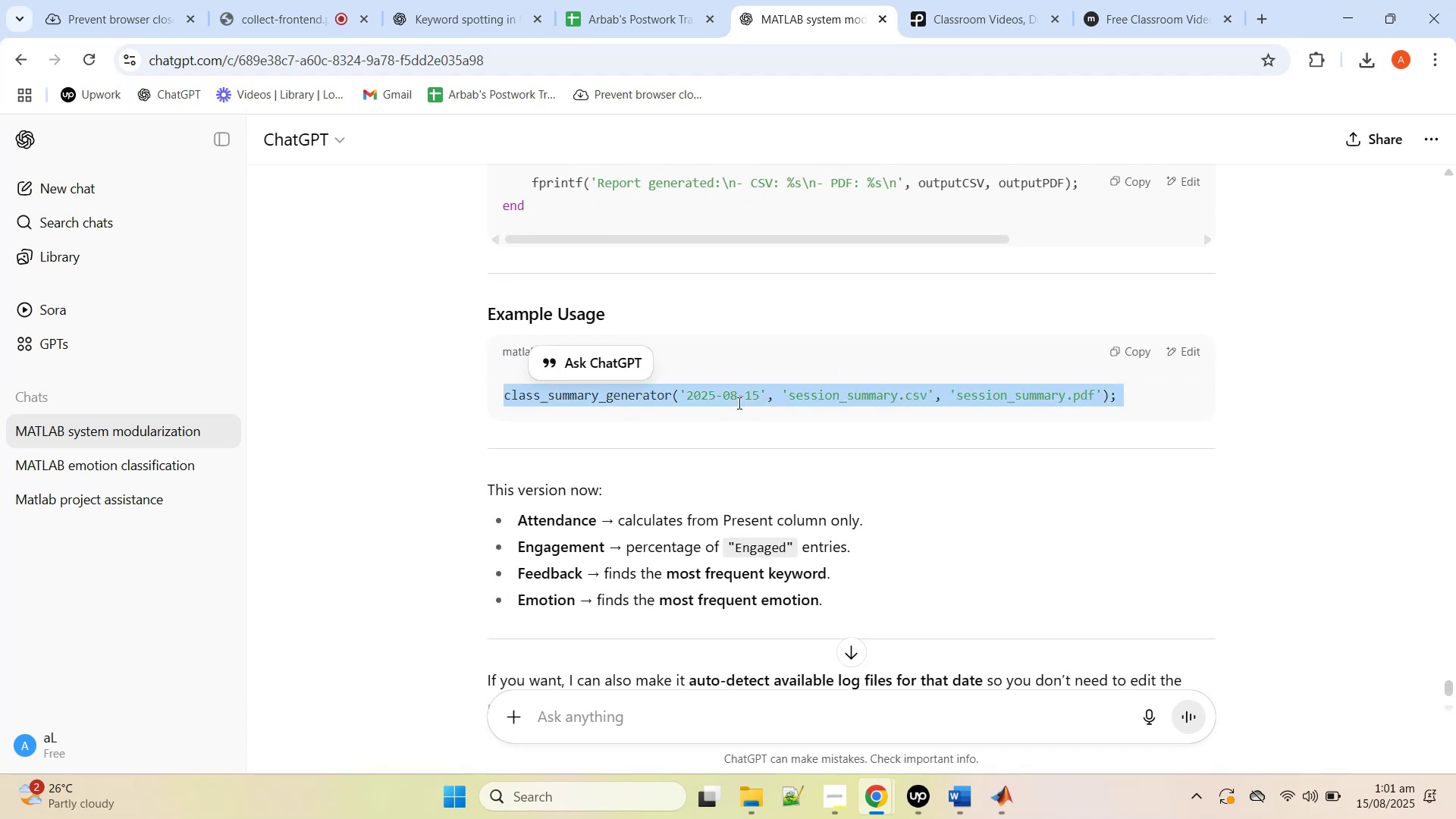 
right_click([738, 403])
 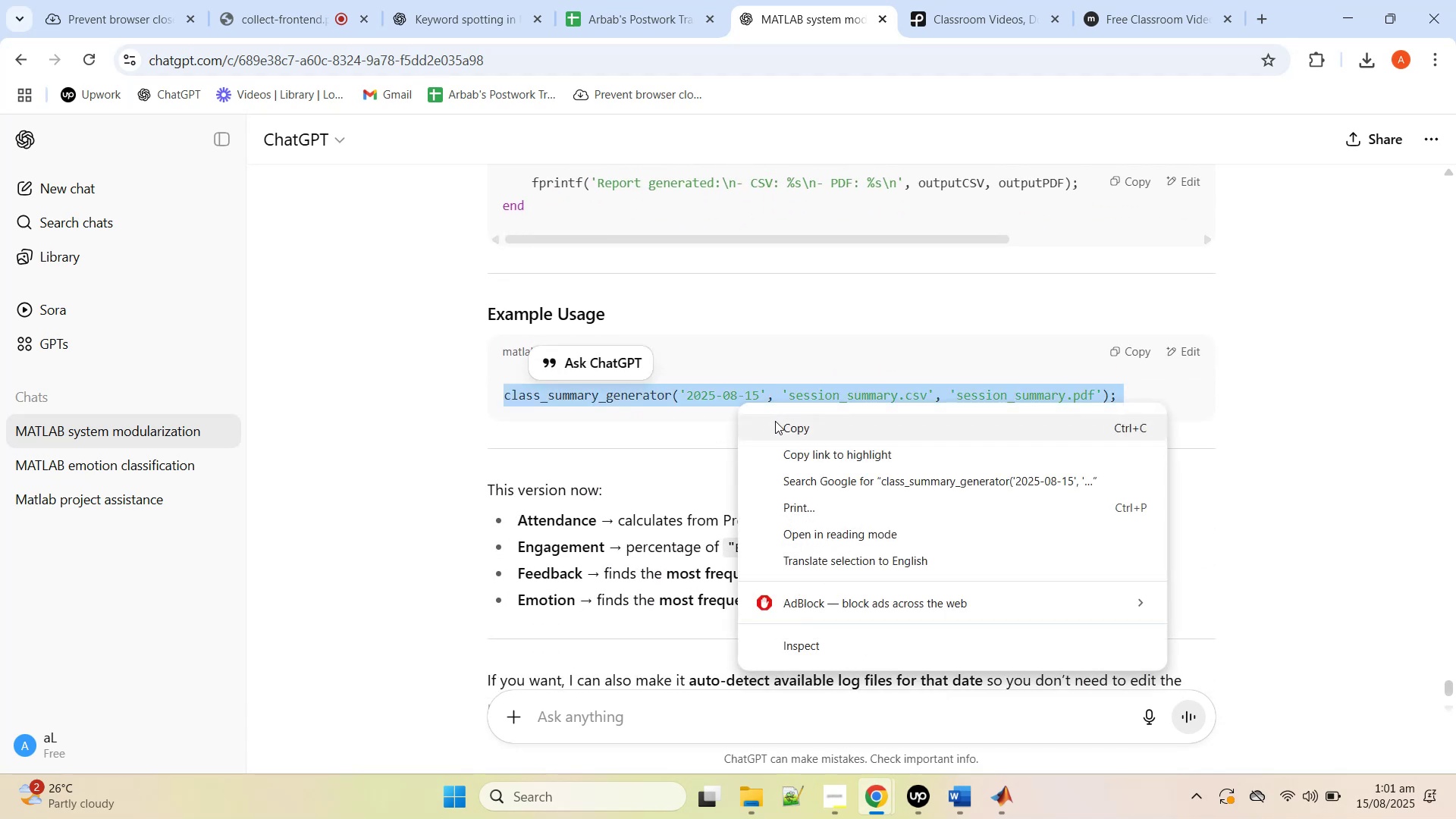 
left_click([775, 421])
 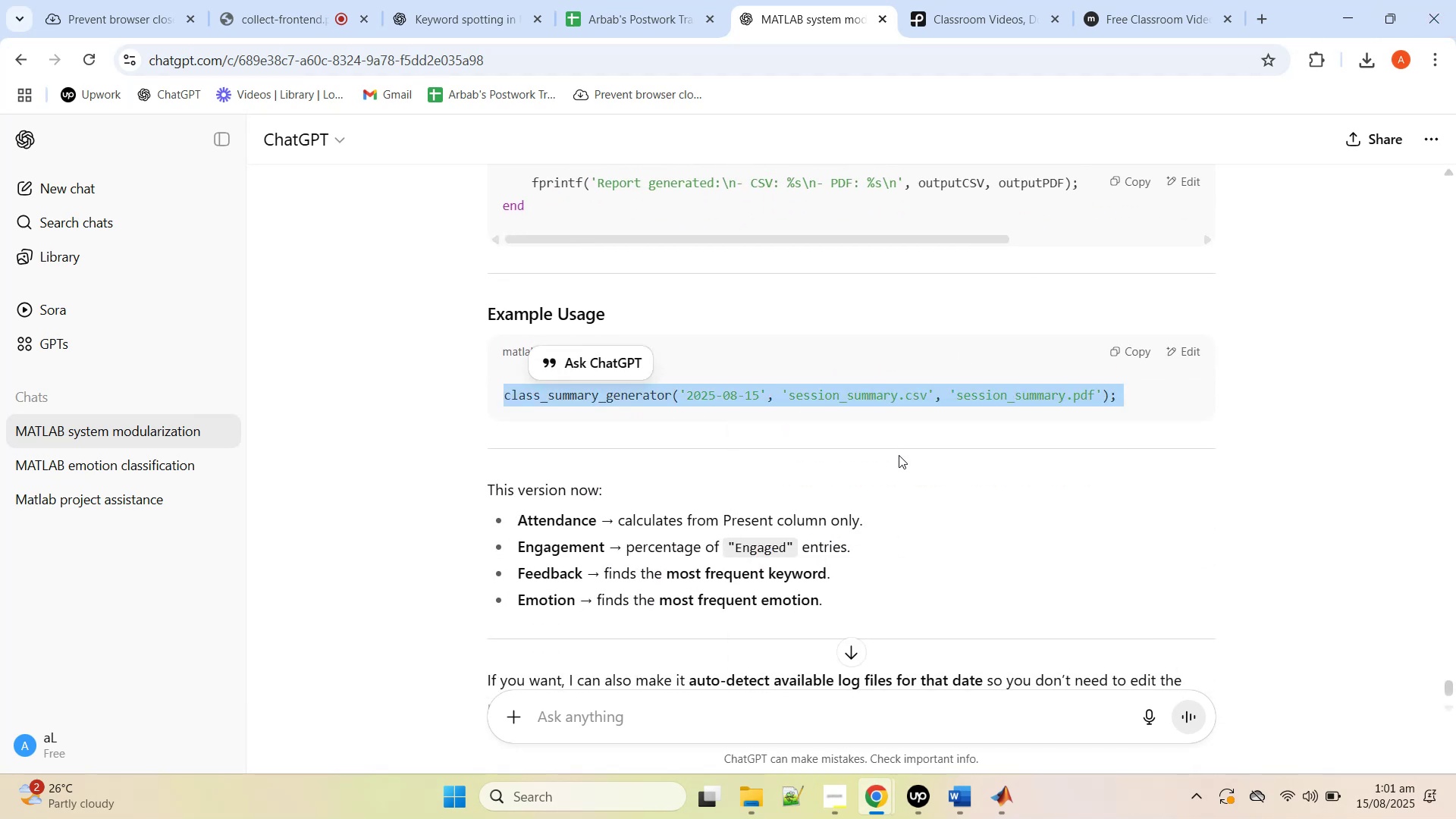 
wait(7.92)
 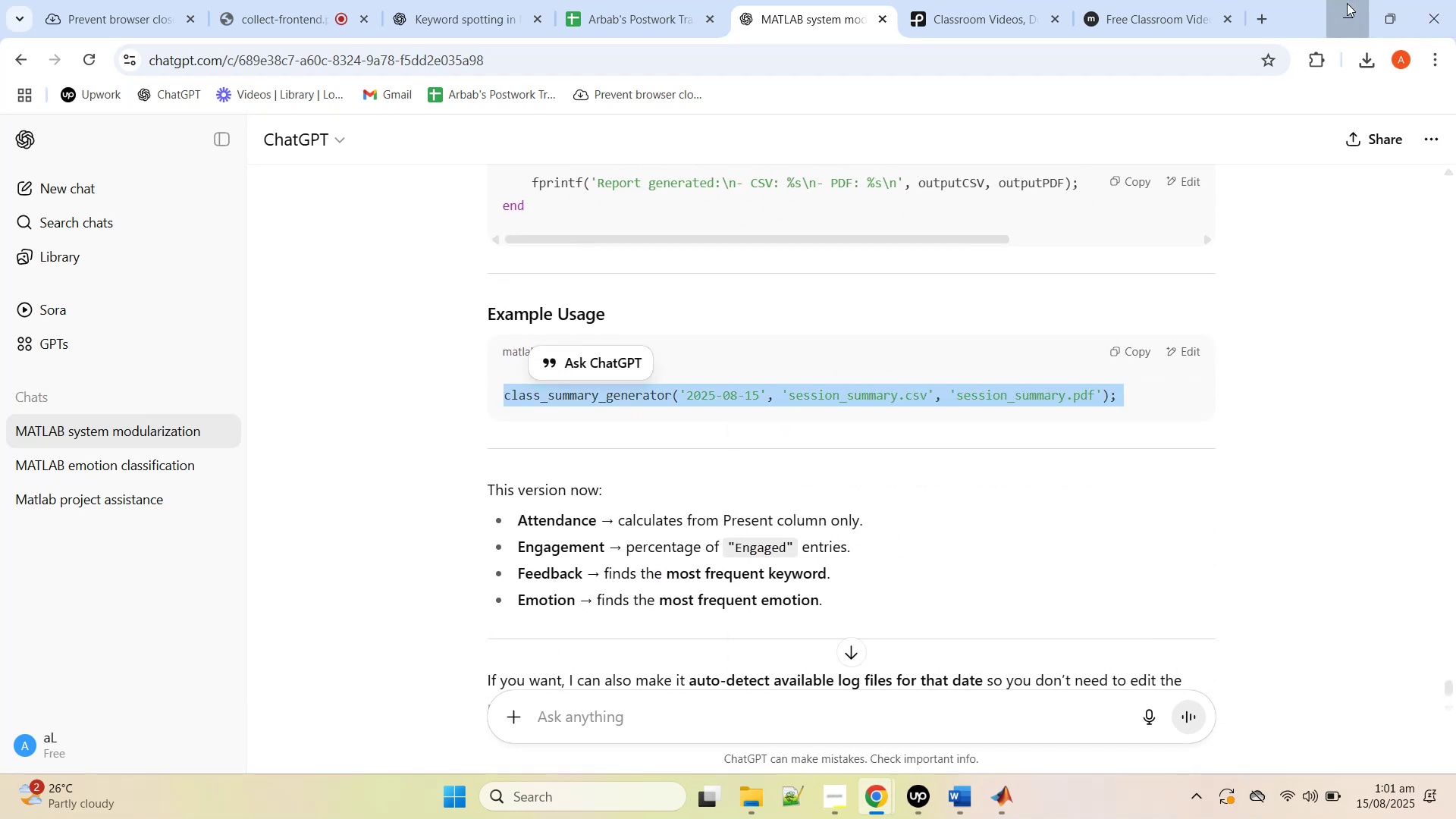 
scroll: coordinate [899, 455], scroll_direction: up, amount: 17.0
 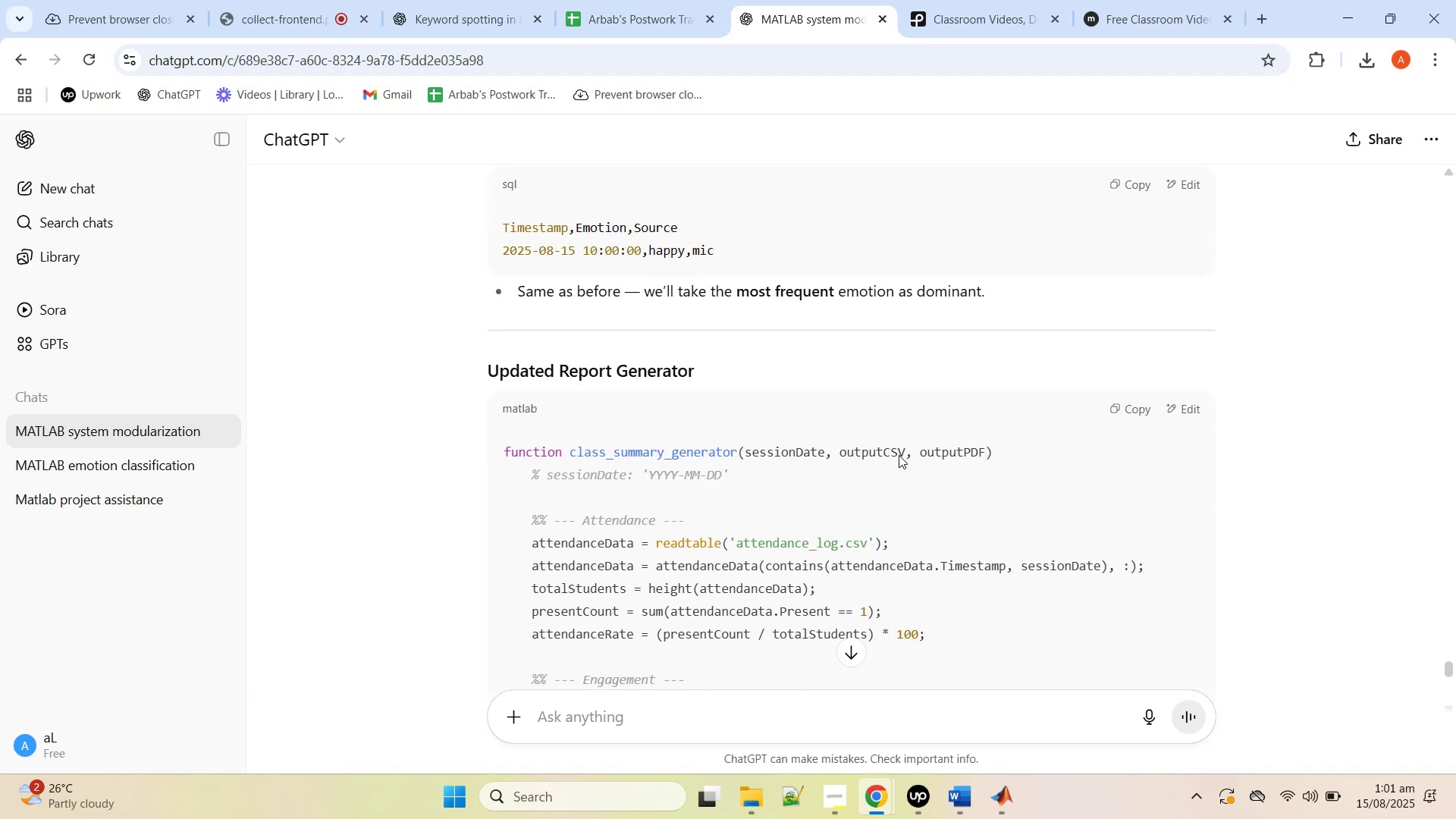 
scroll: coordinate [899, 455], scroll_direction: down, amount: 5.0
 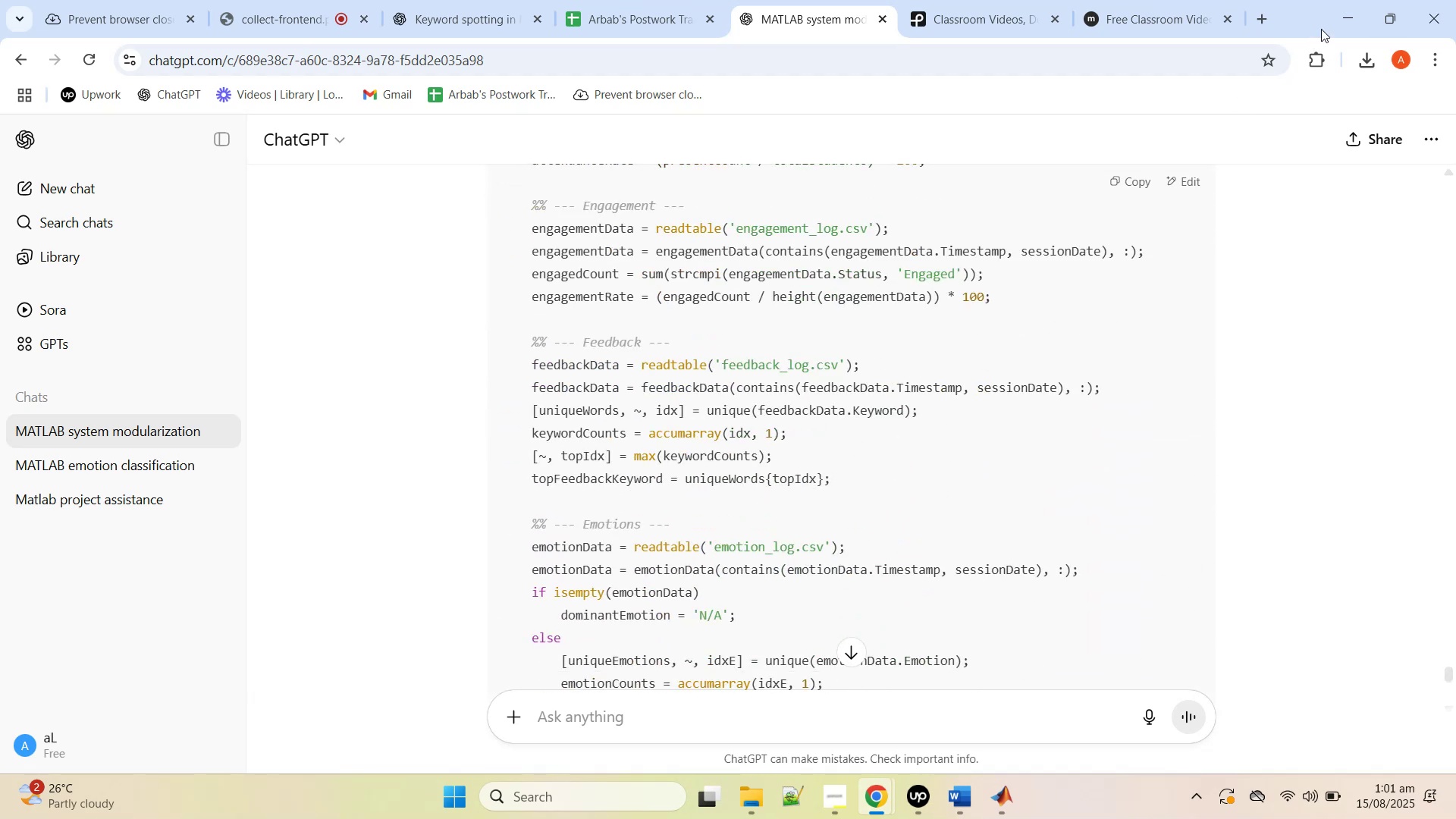 
left_click([1337, 13])
 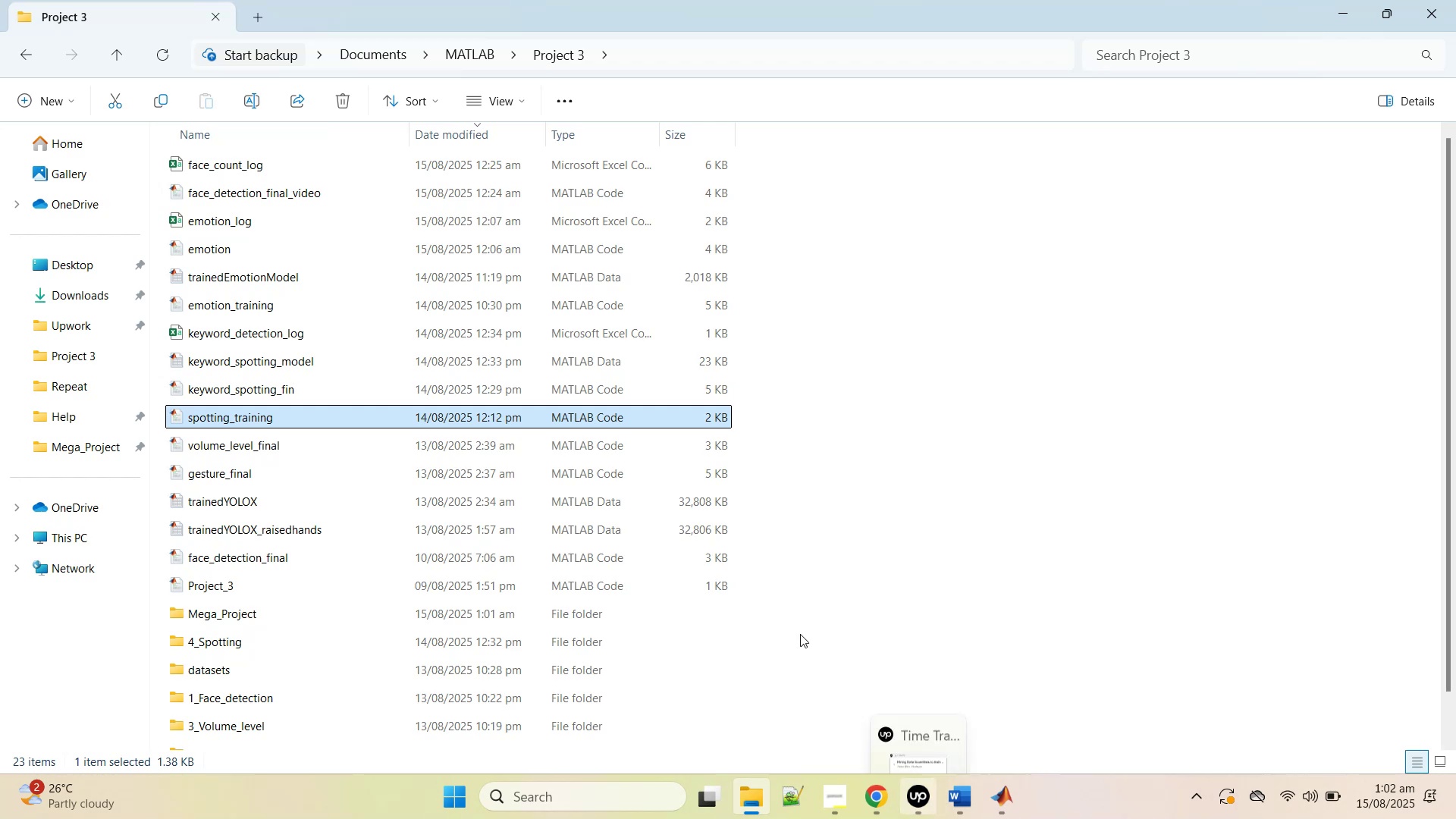 
wait(6.51)
 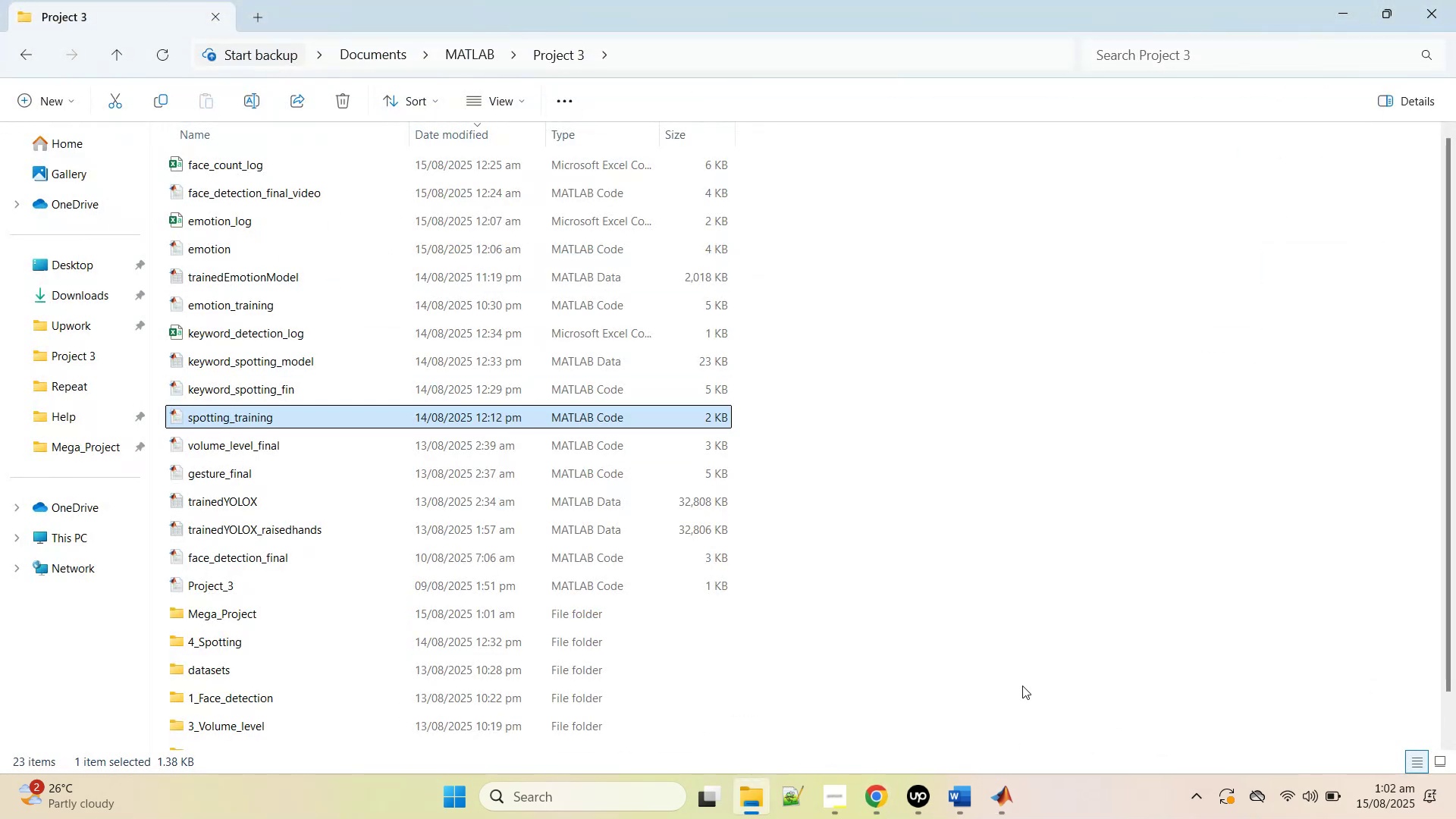 
double_click([203, 609])
 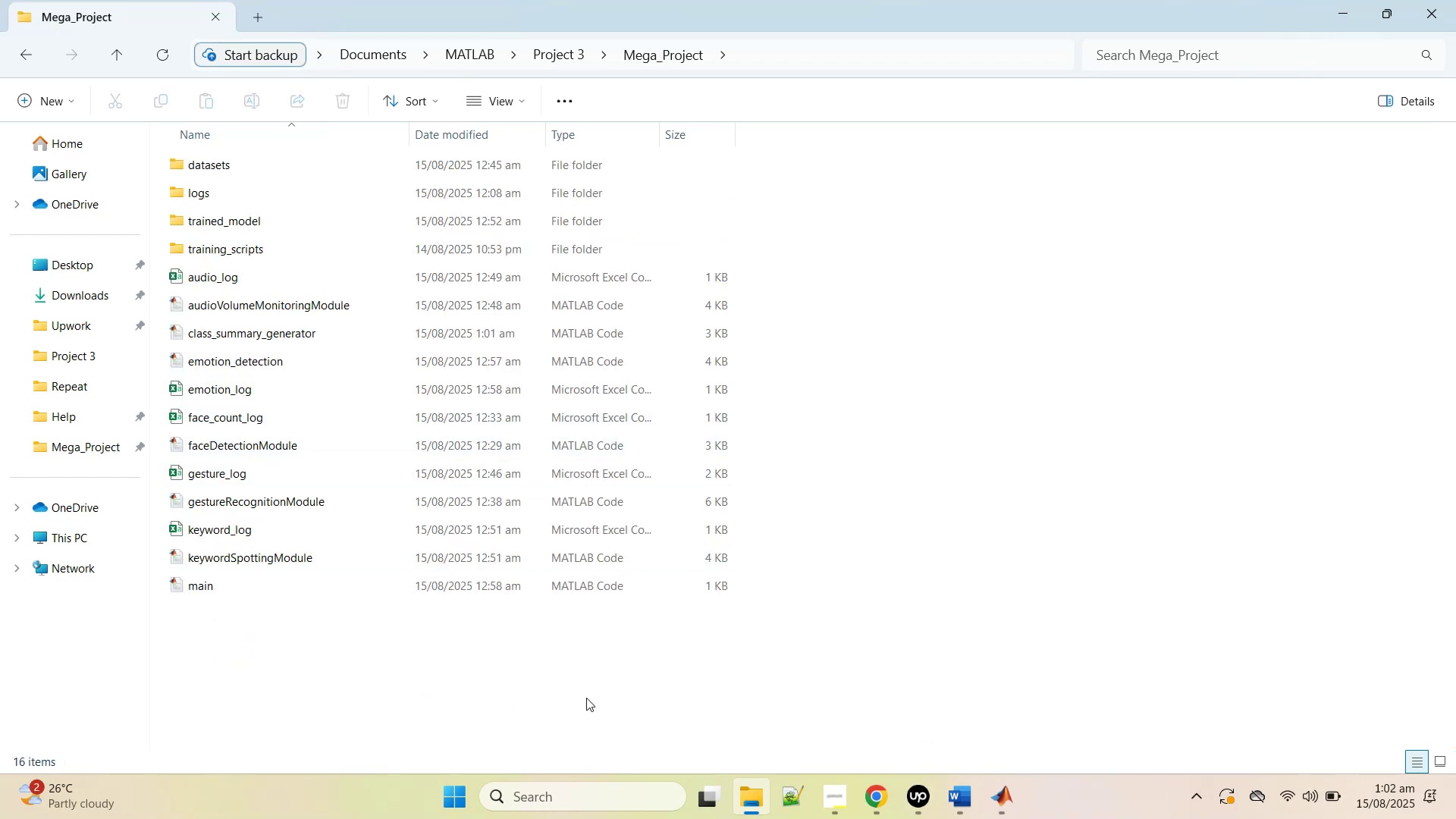 
wait(5.0)
 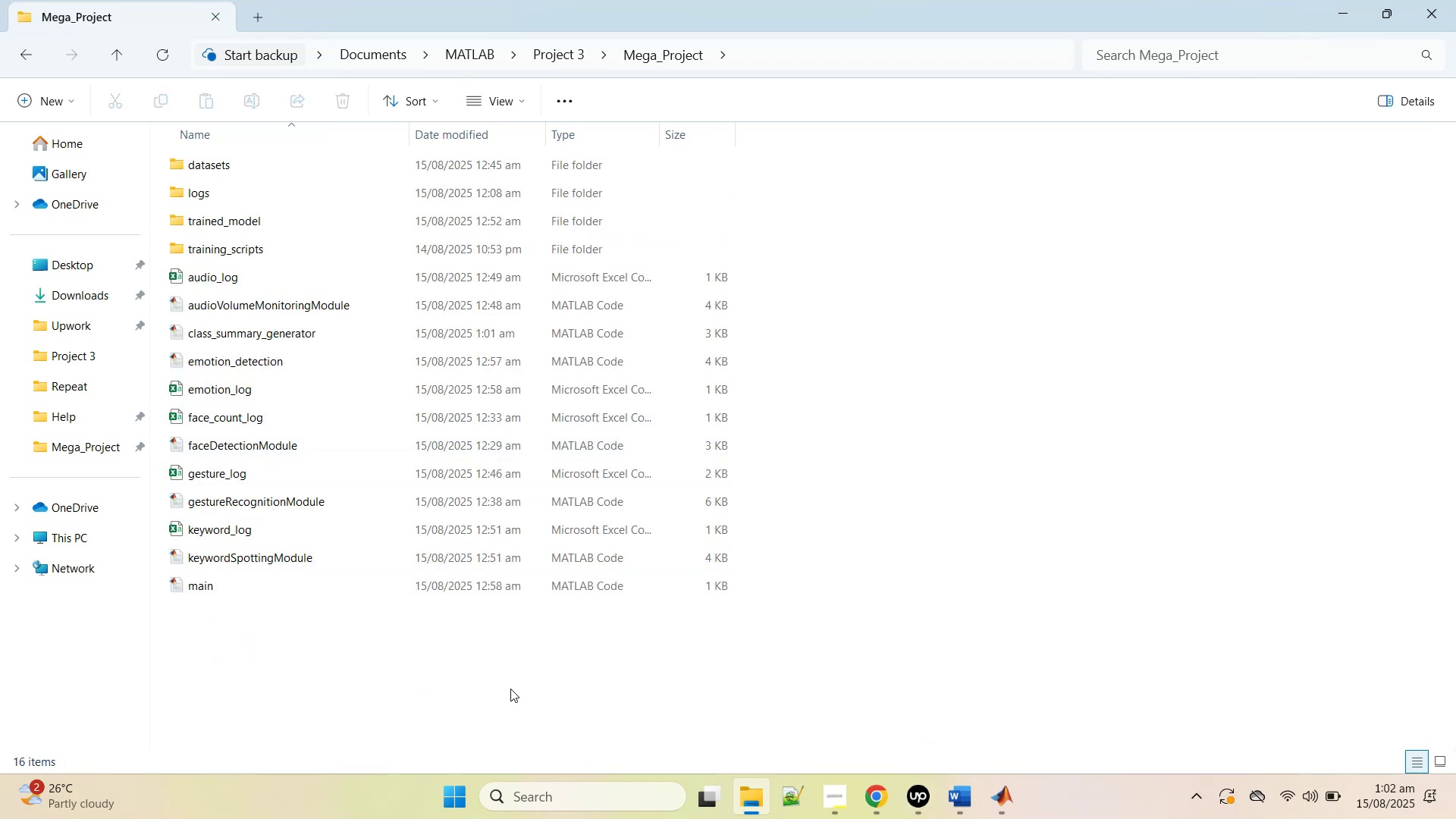 
left_click([1003, 799])
 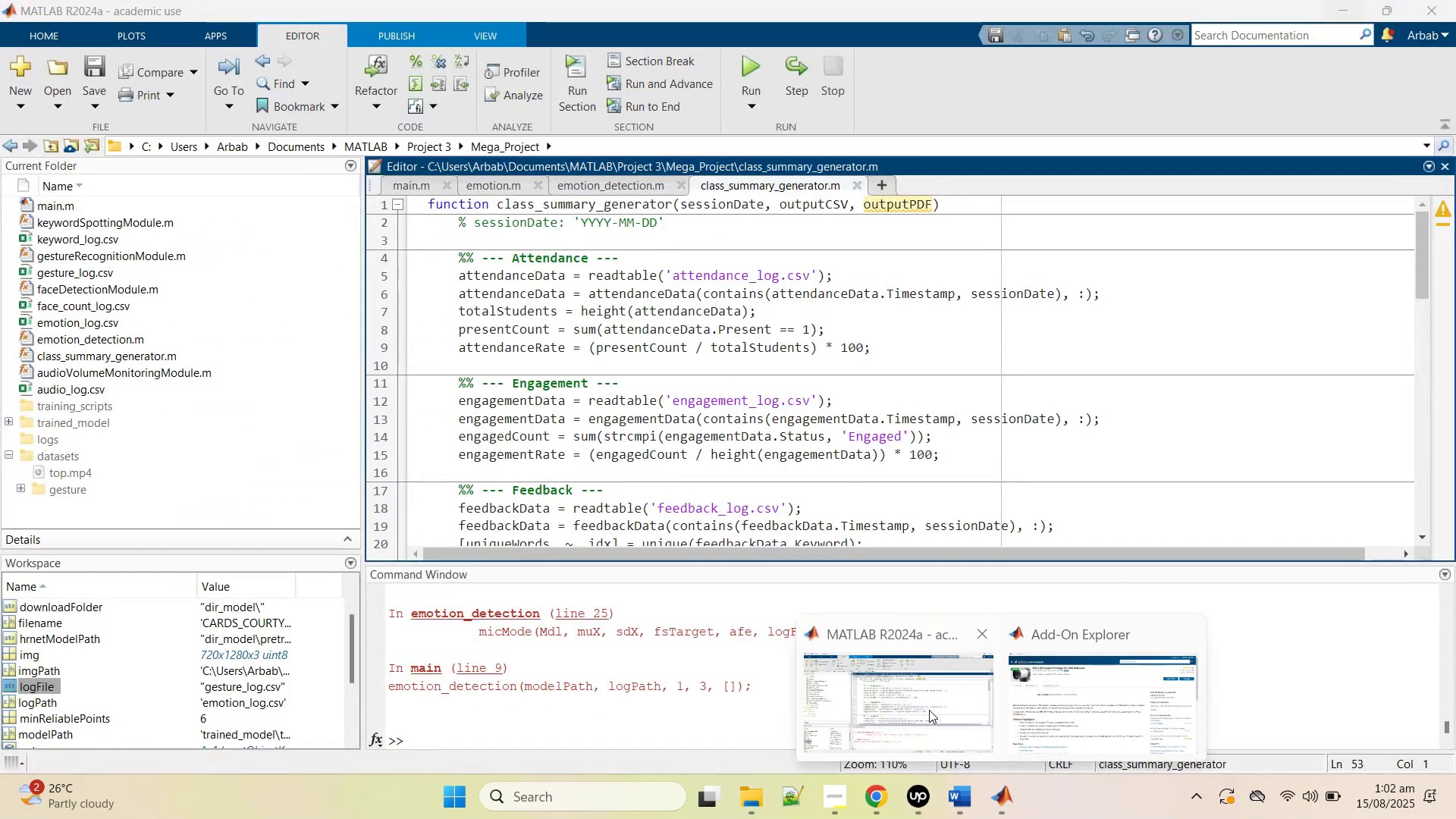 
left_click([929, 709])
 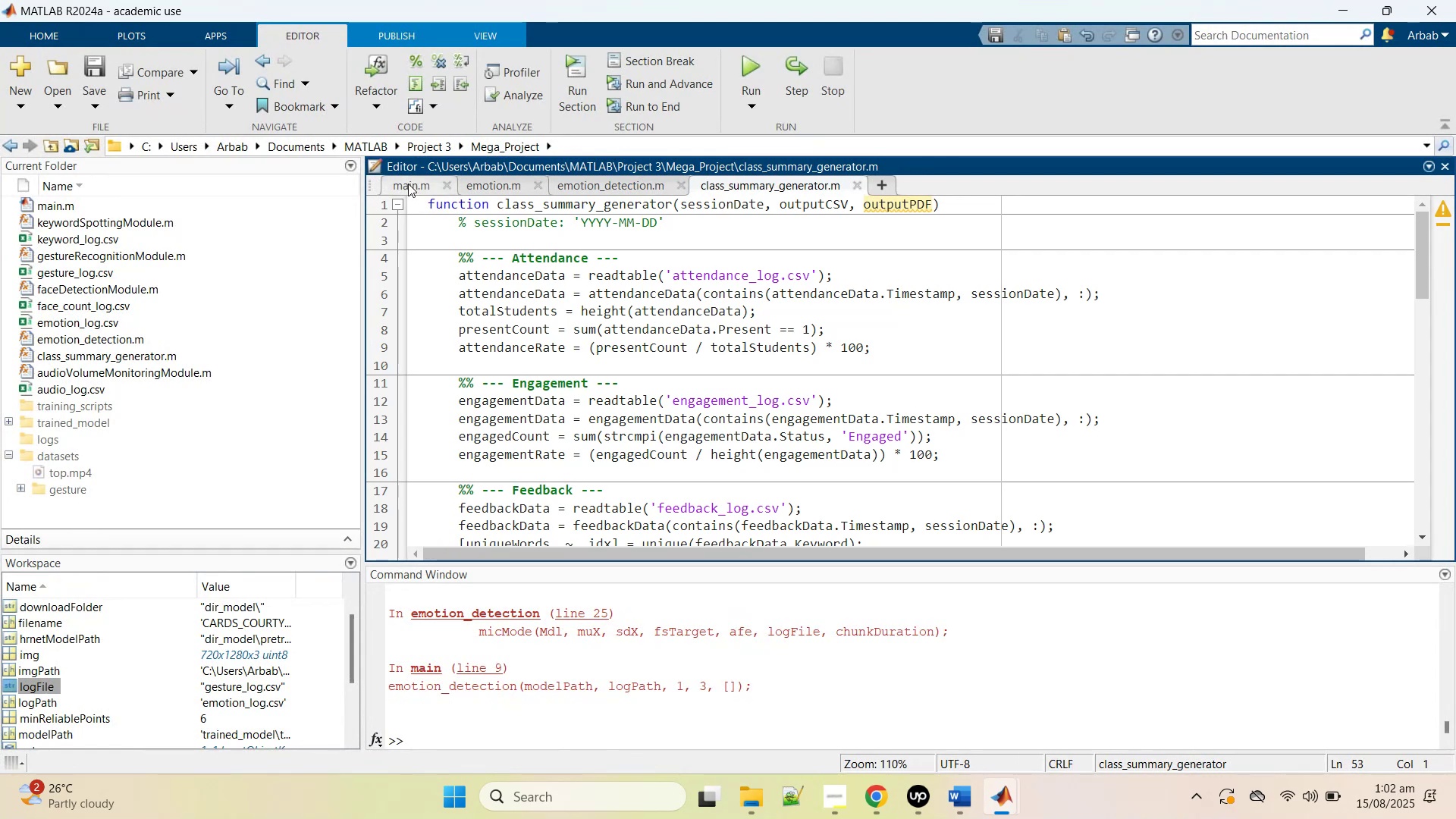 
left_click([409, 178])
 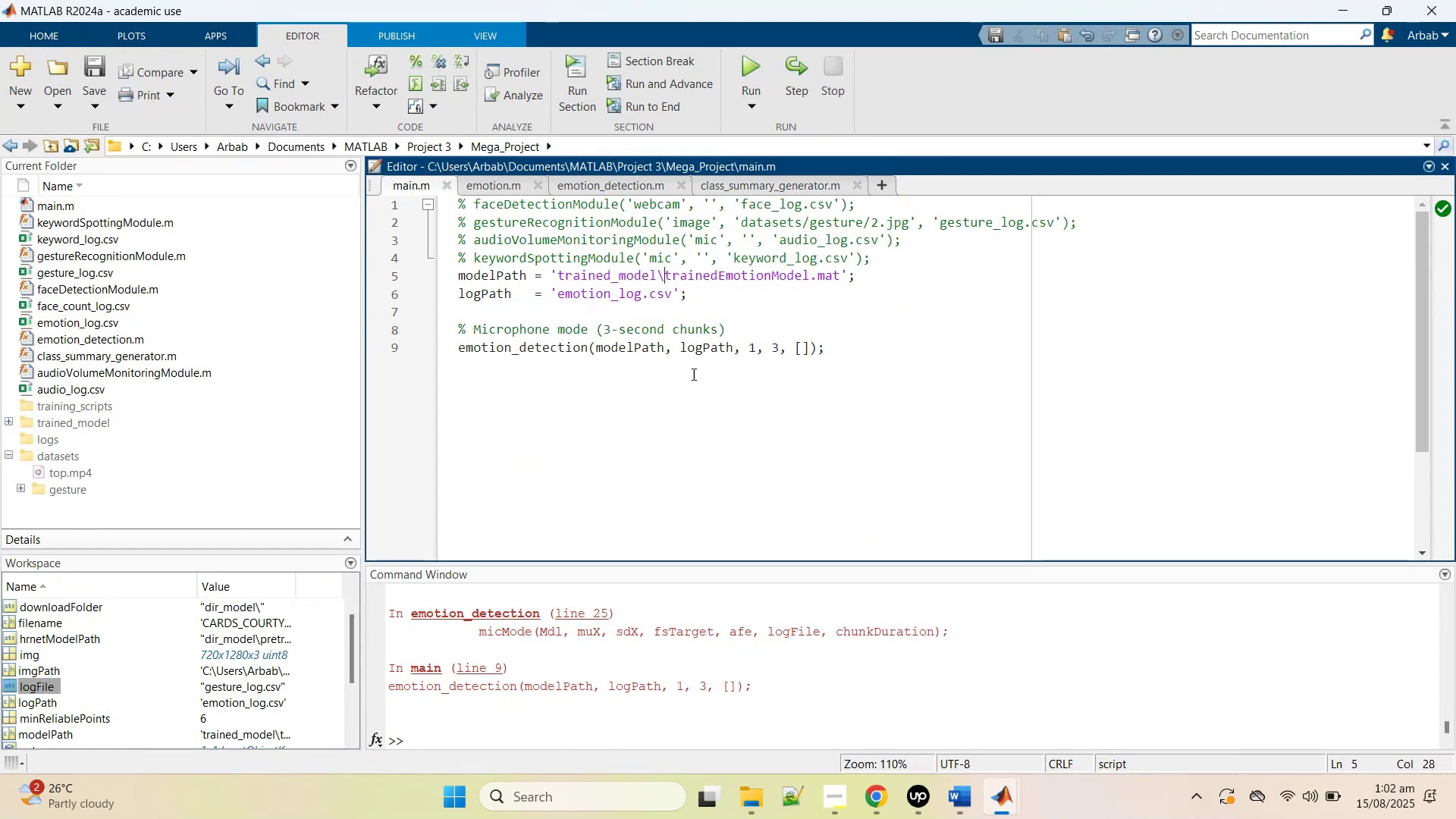 
left_click([711, 363])
 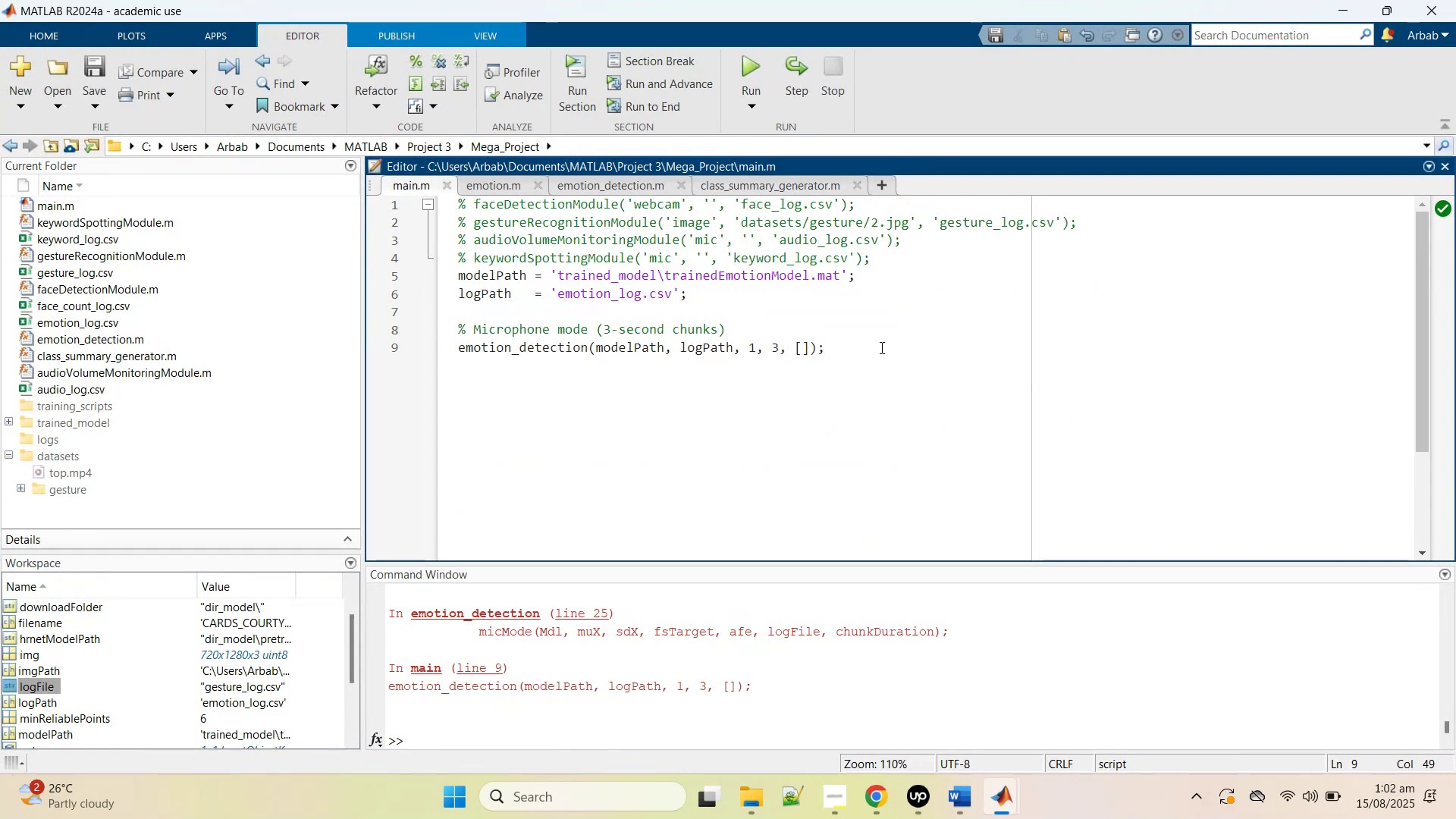 
key(Enter)
 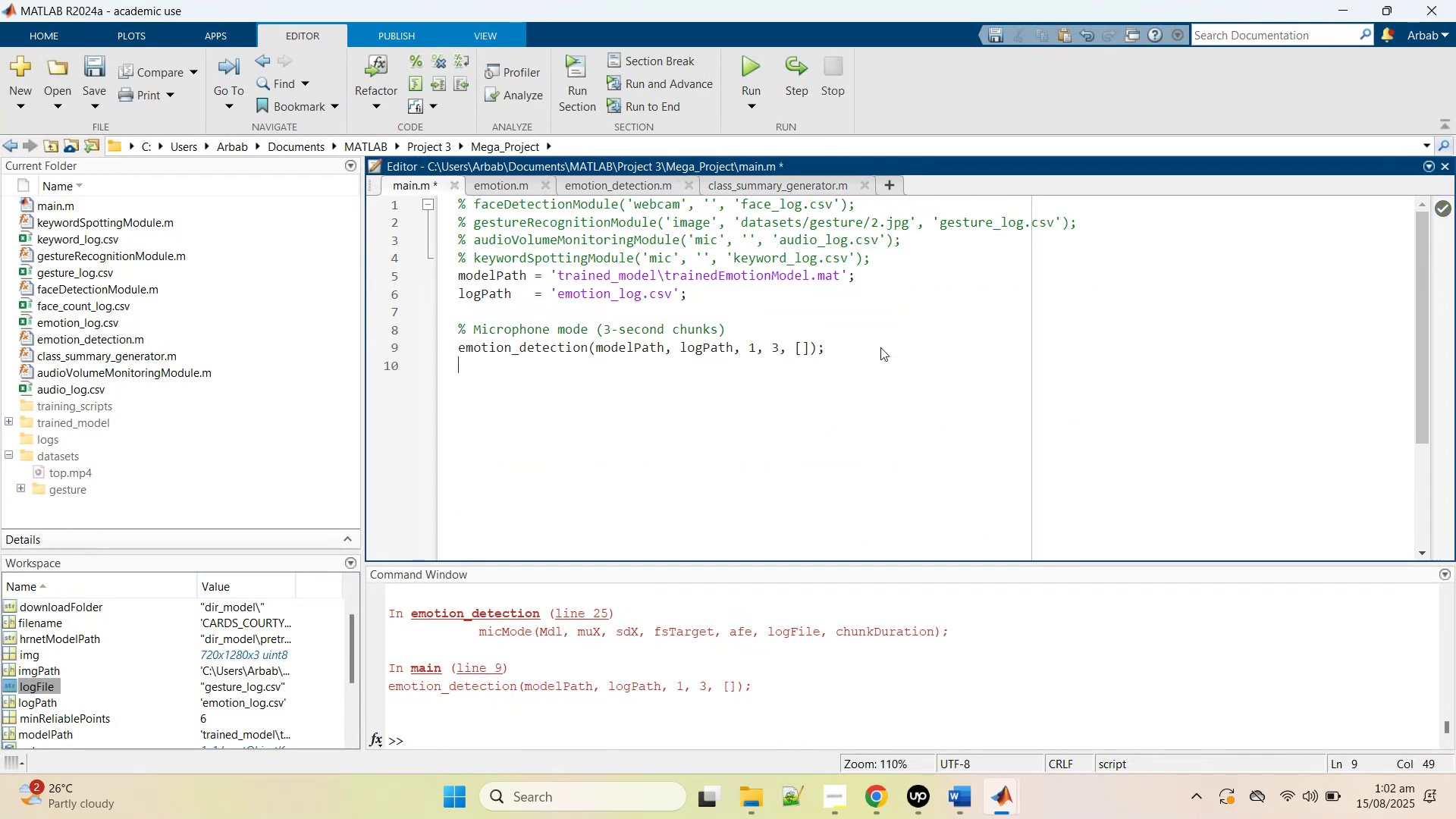 
key(Control+V)
 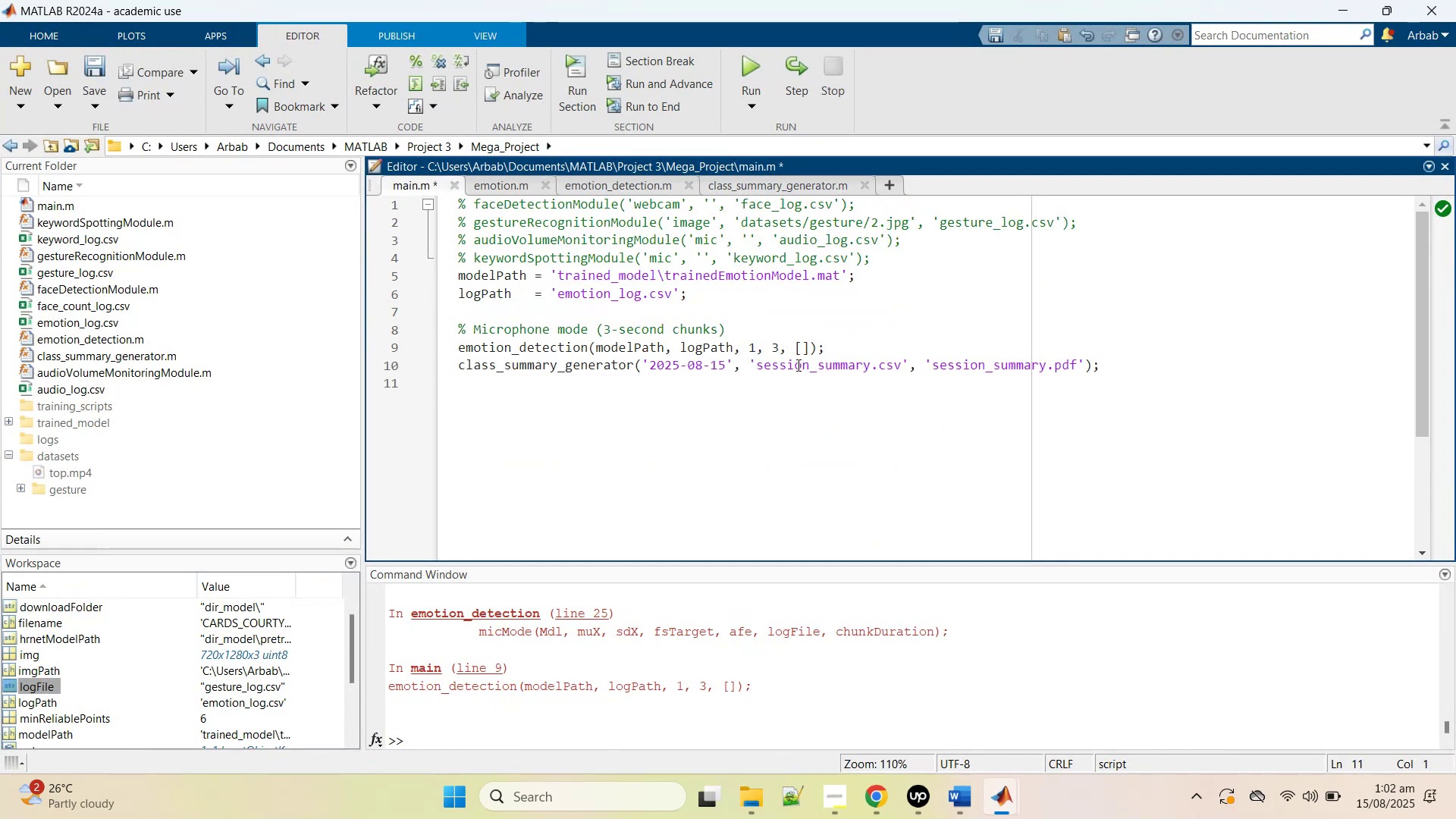 
double_click([797, 365])
 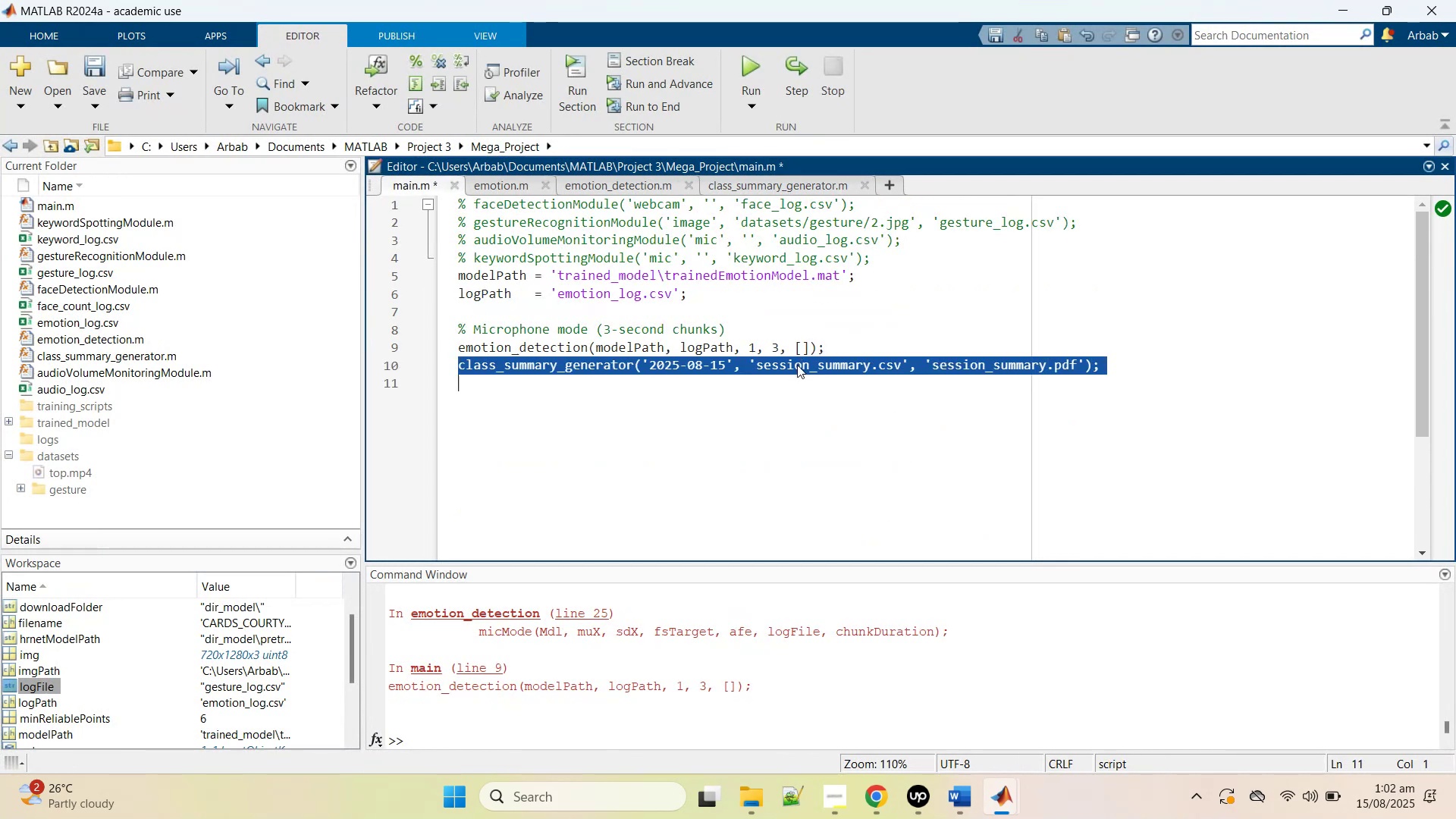 
triple_click([797, 365])
 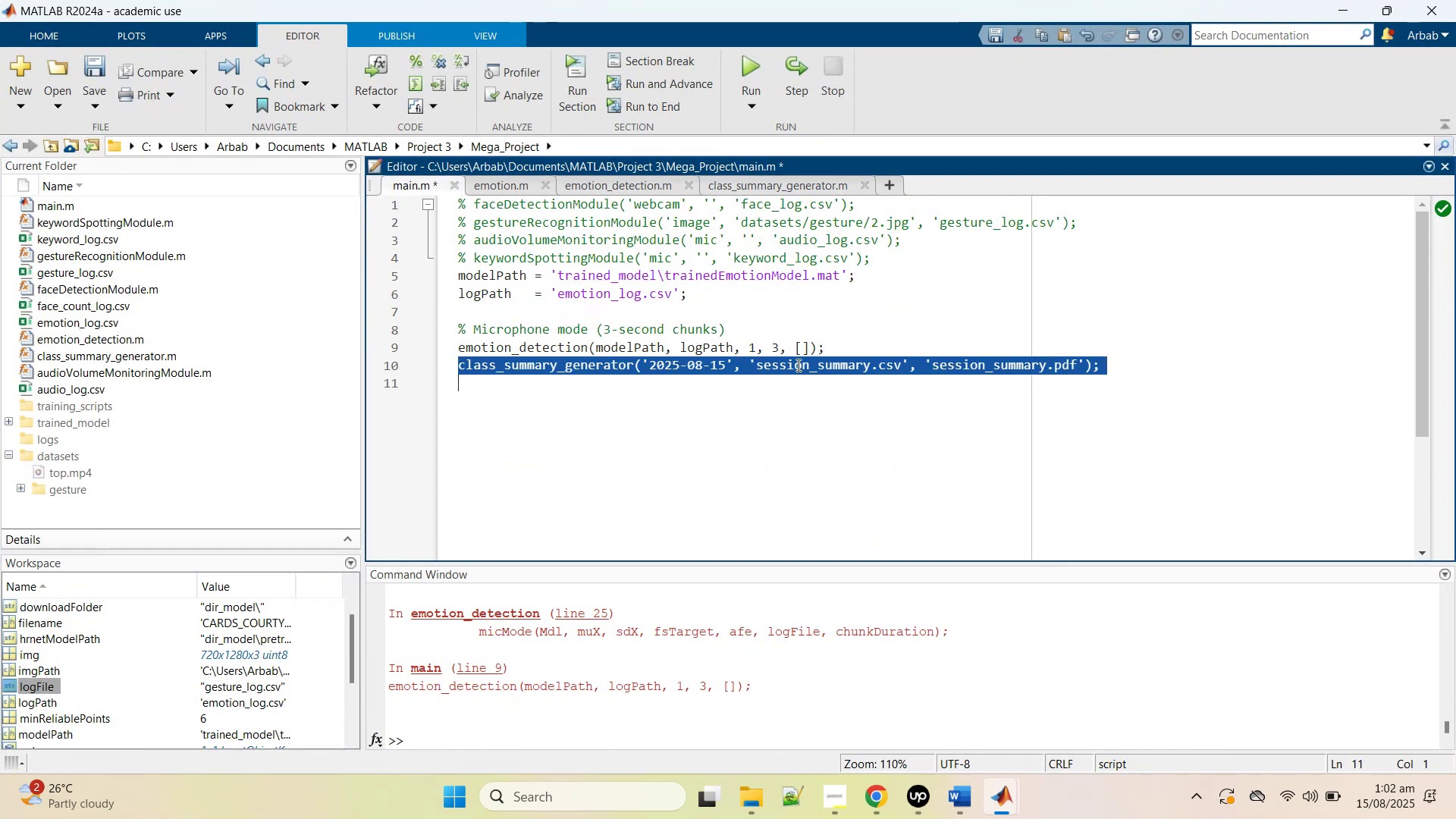 
right_click([797, 365])
 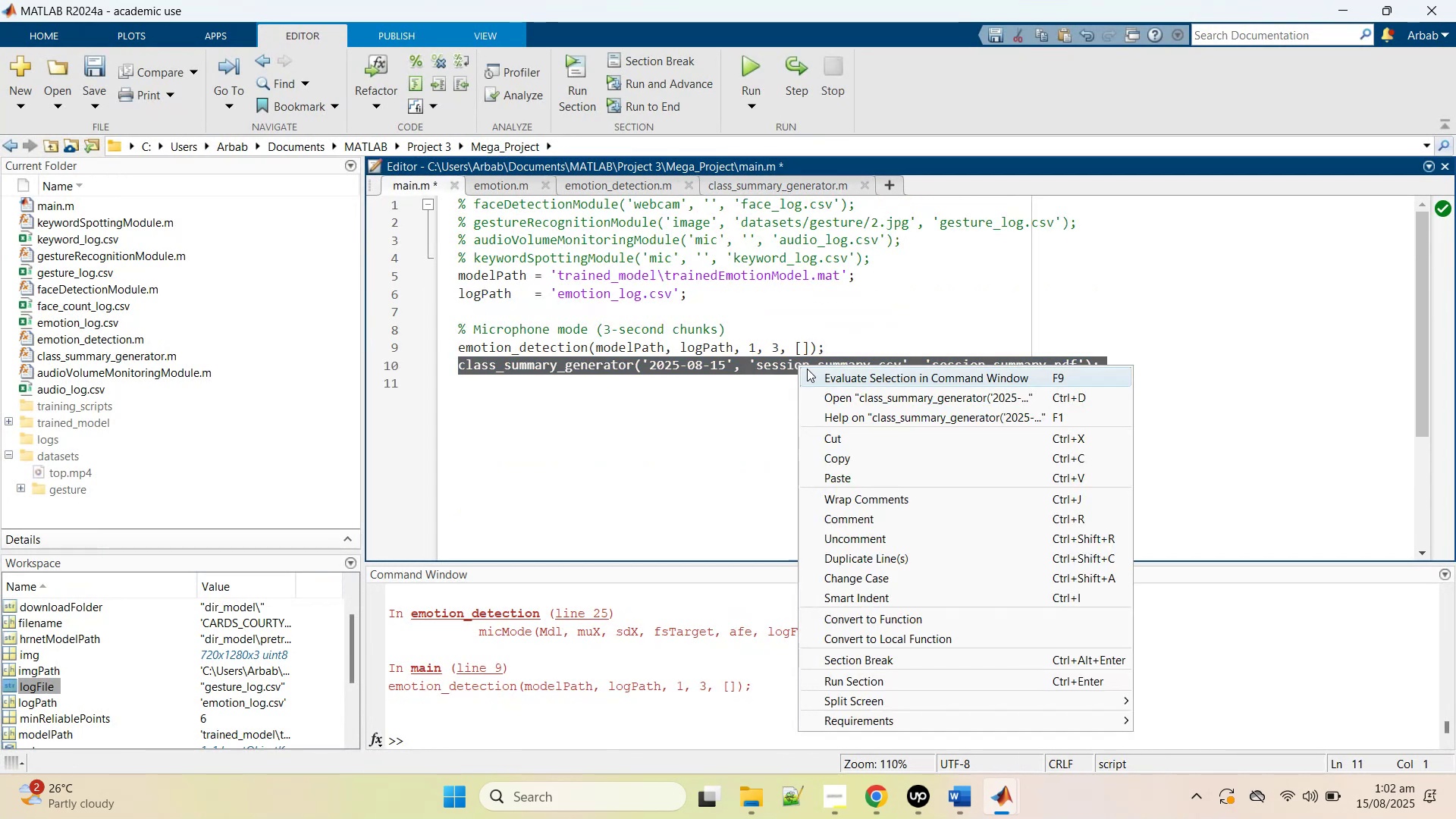 
left_click([807, 369])
 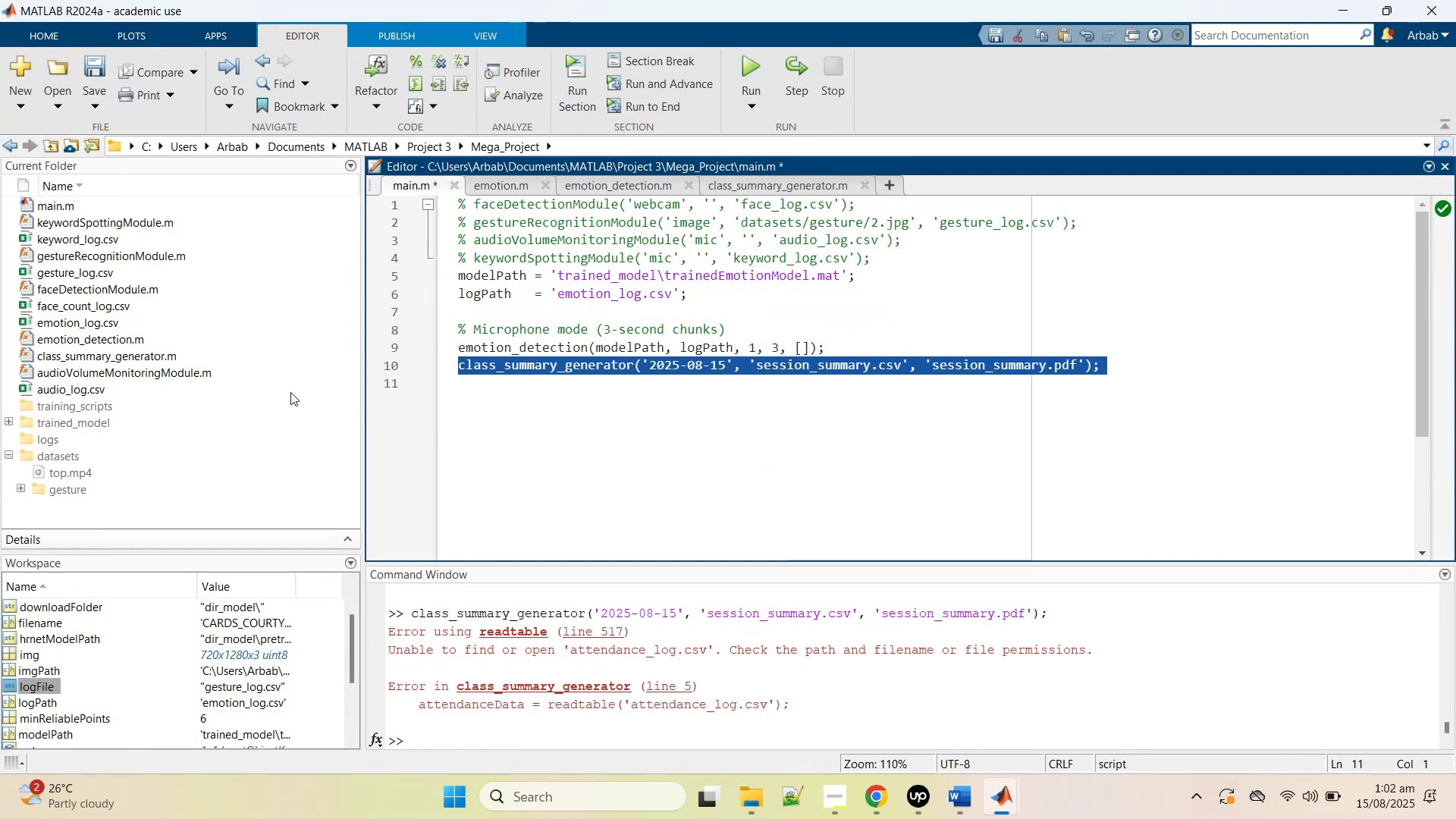 
scroll: coordinate [290, 391], scroll_direction: up, amount: 2.0
 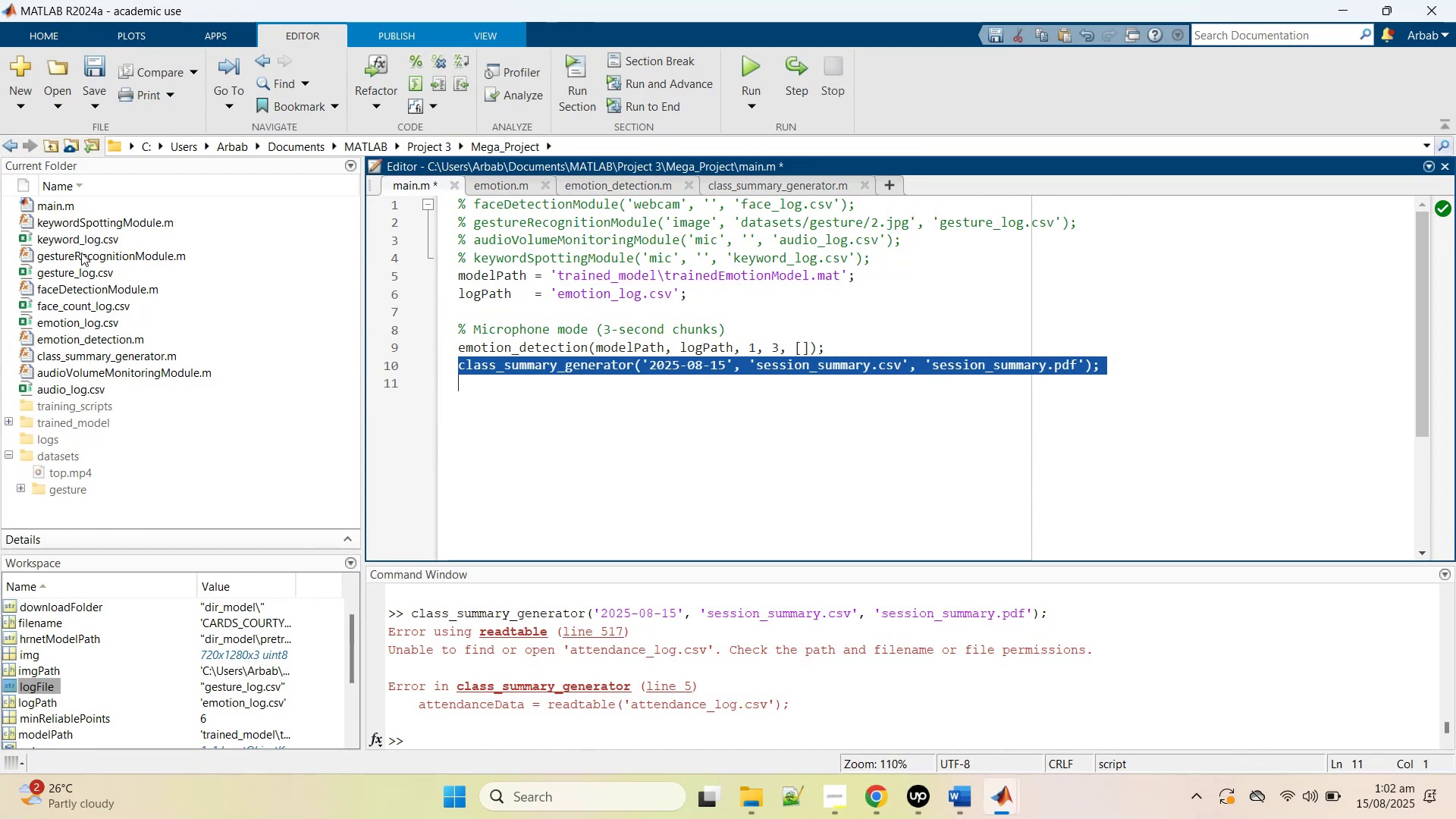 
wait(5.41)
 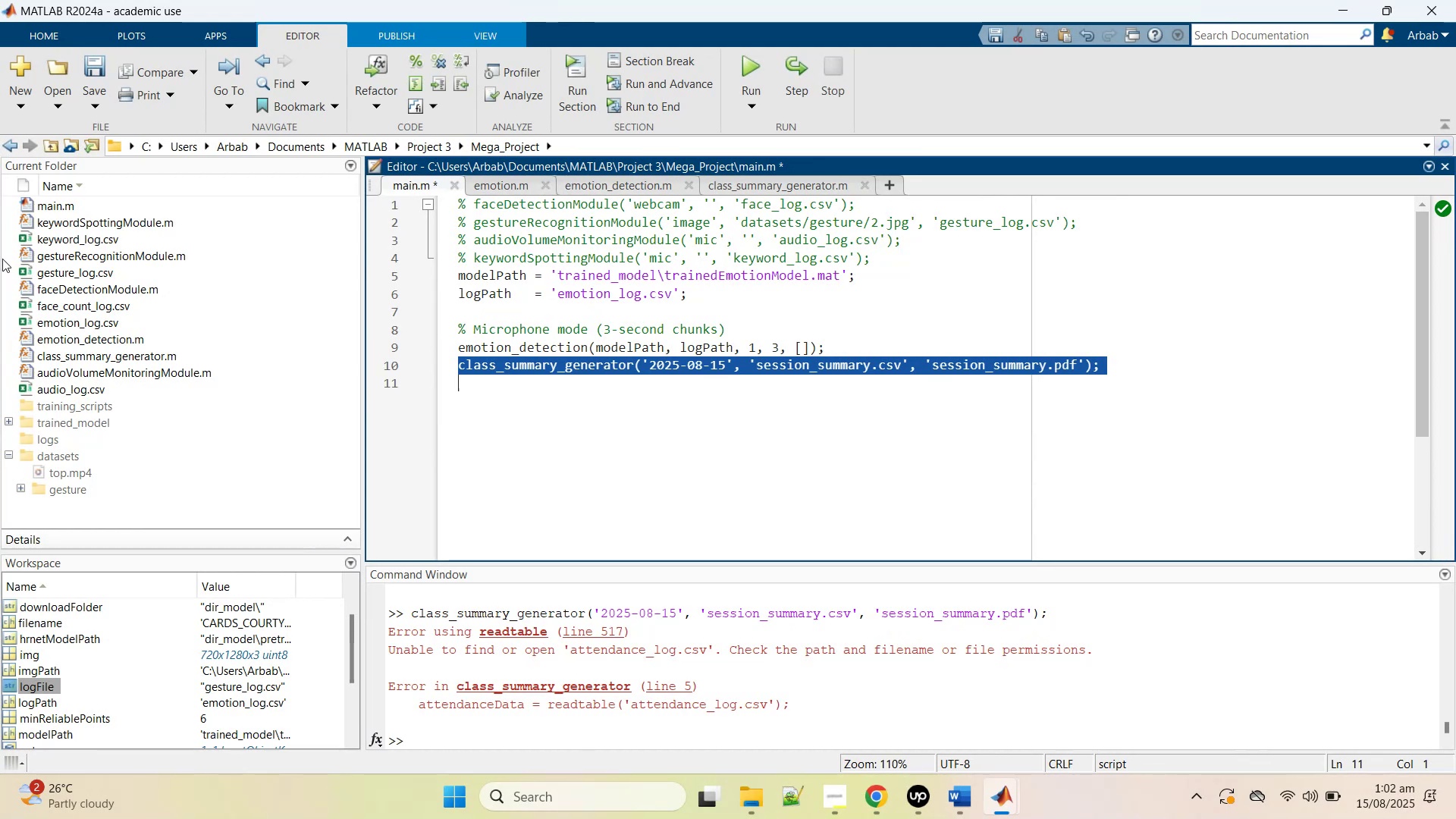 
left_click([89, 310])
 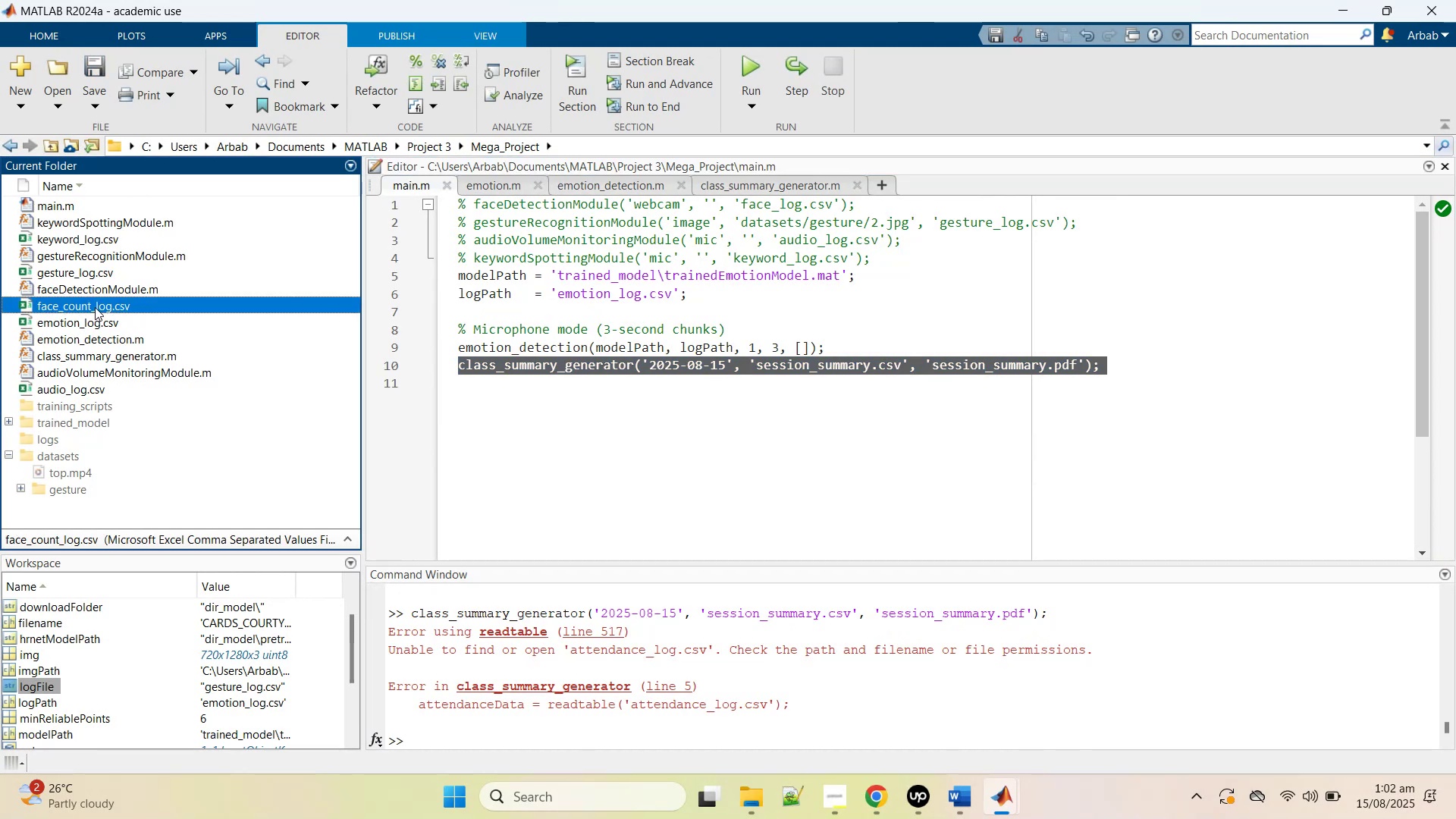 
left_click([96, 307])
 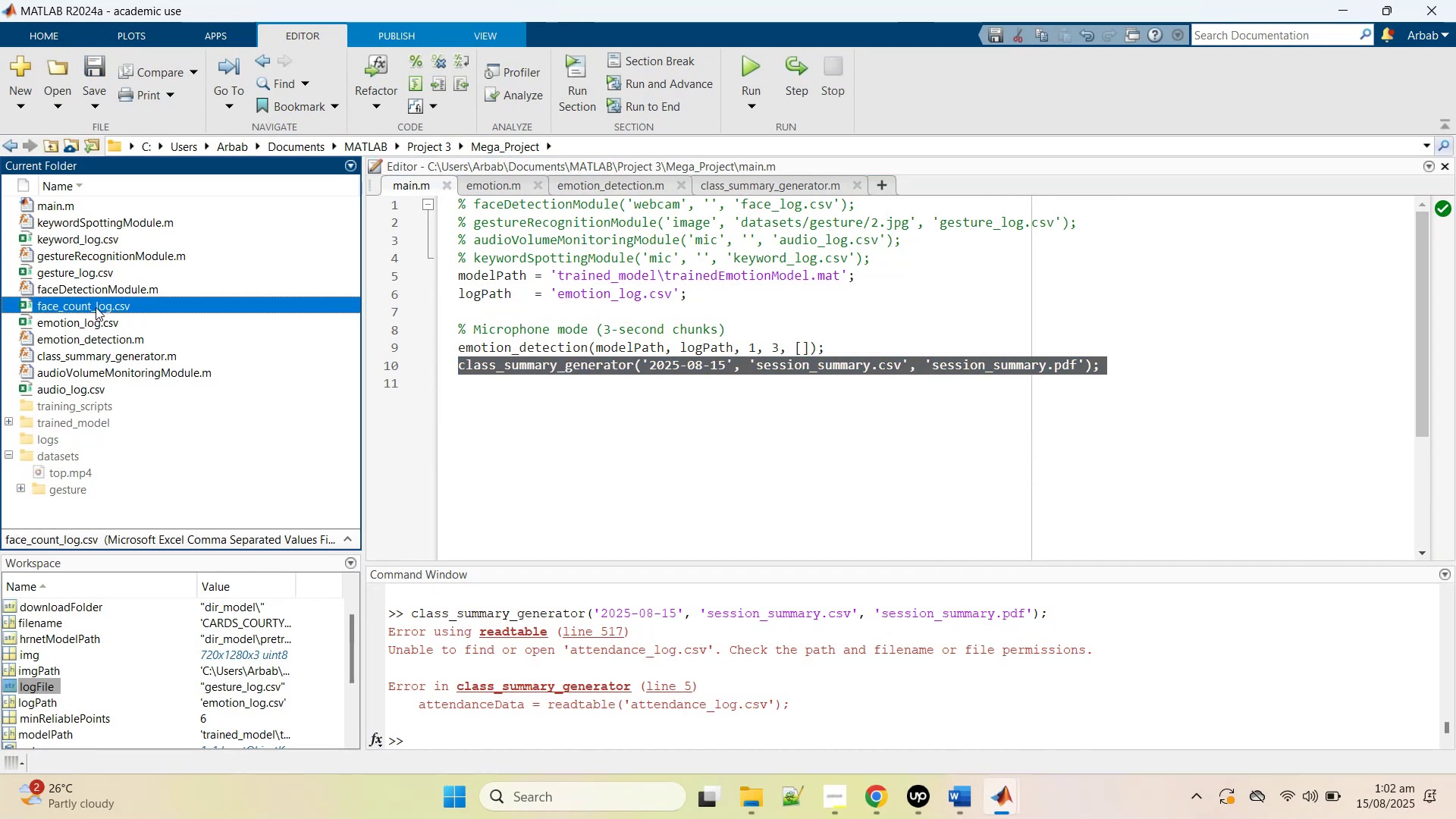 
left_click([96, 307])
 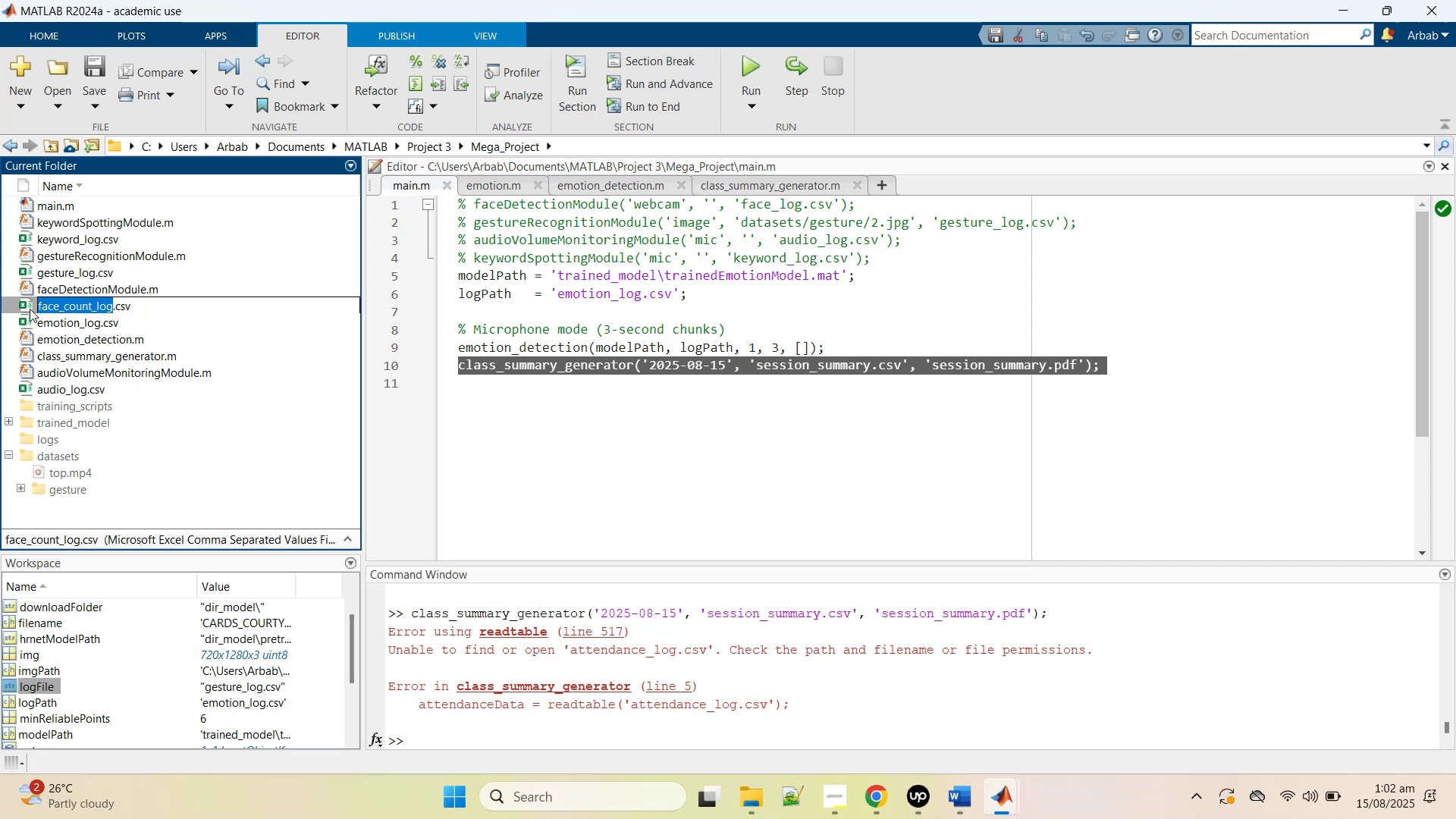 
double_click([30, 309])
 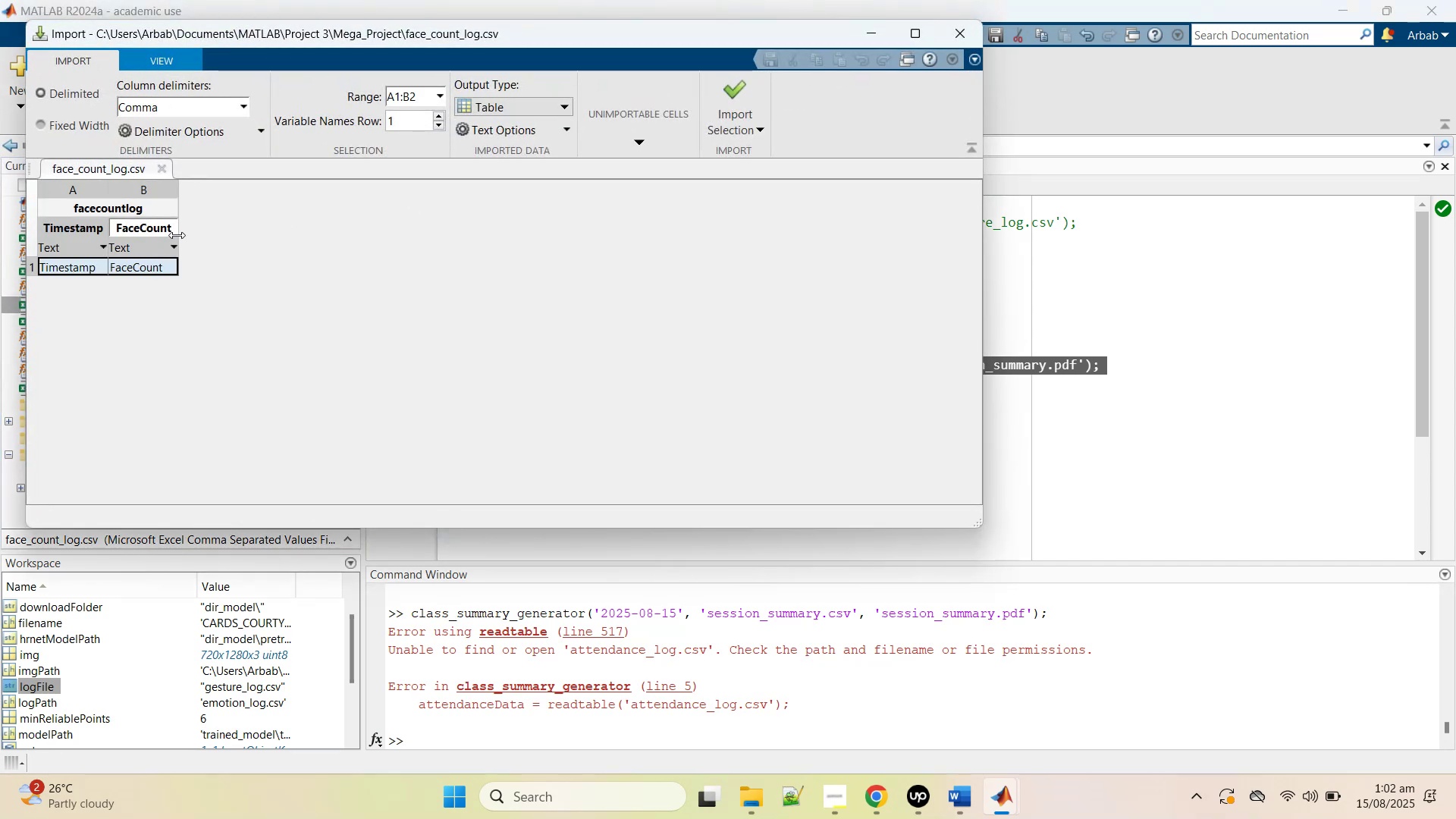 
left_click([163, 228])
 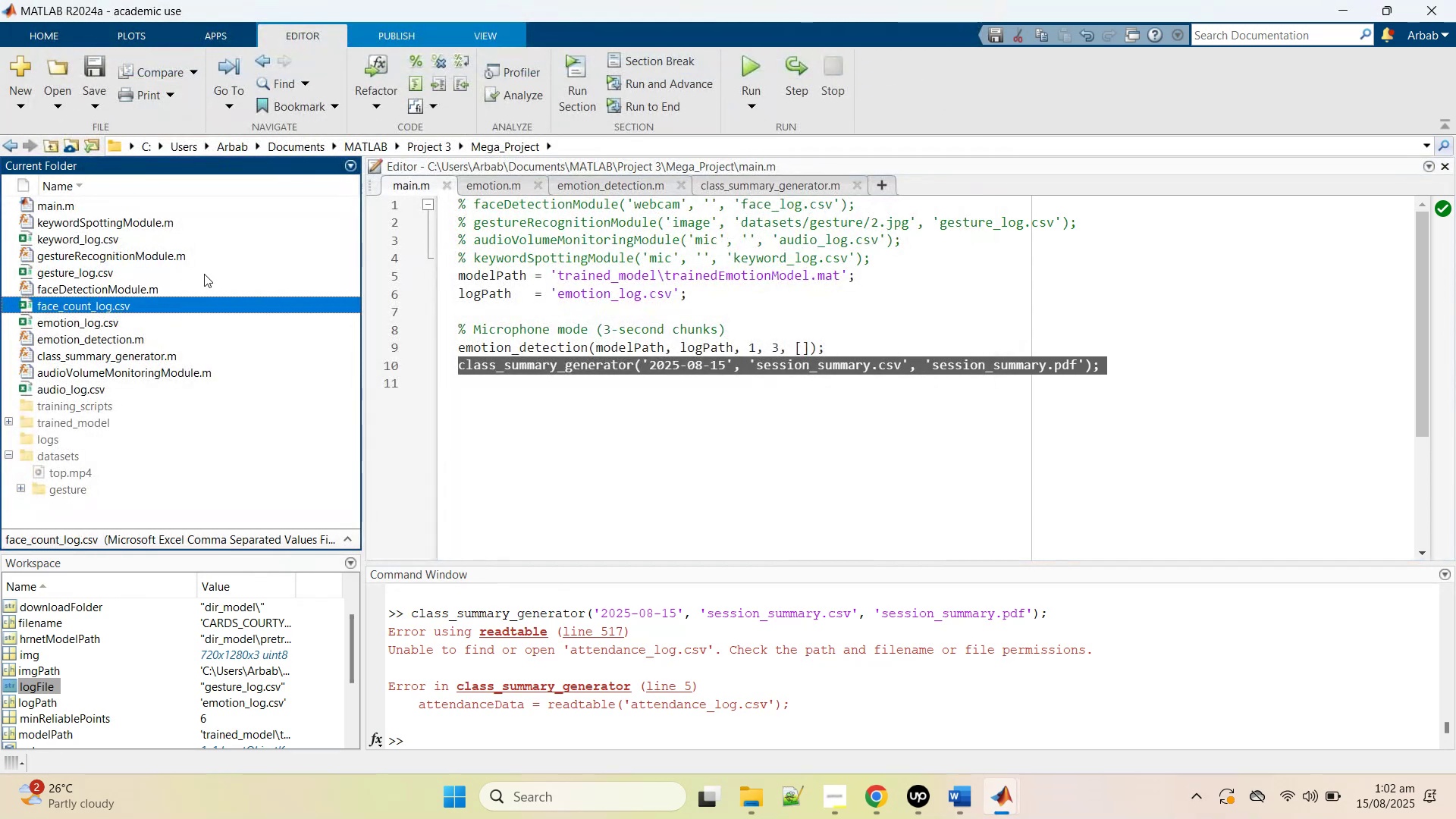 
left_click([63, 311])
 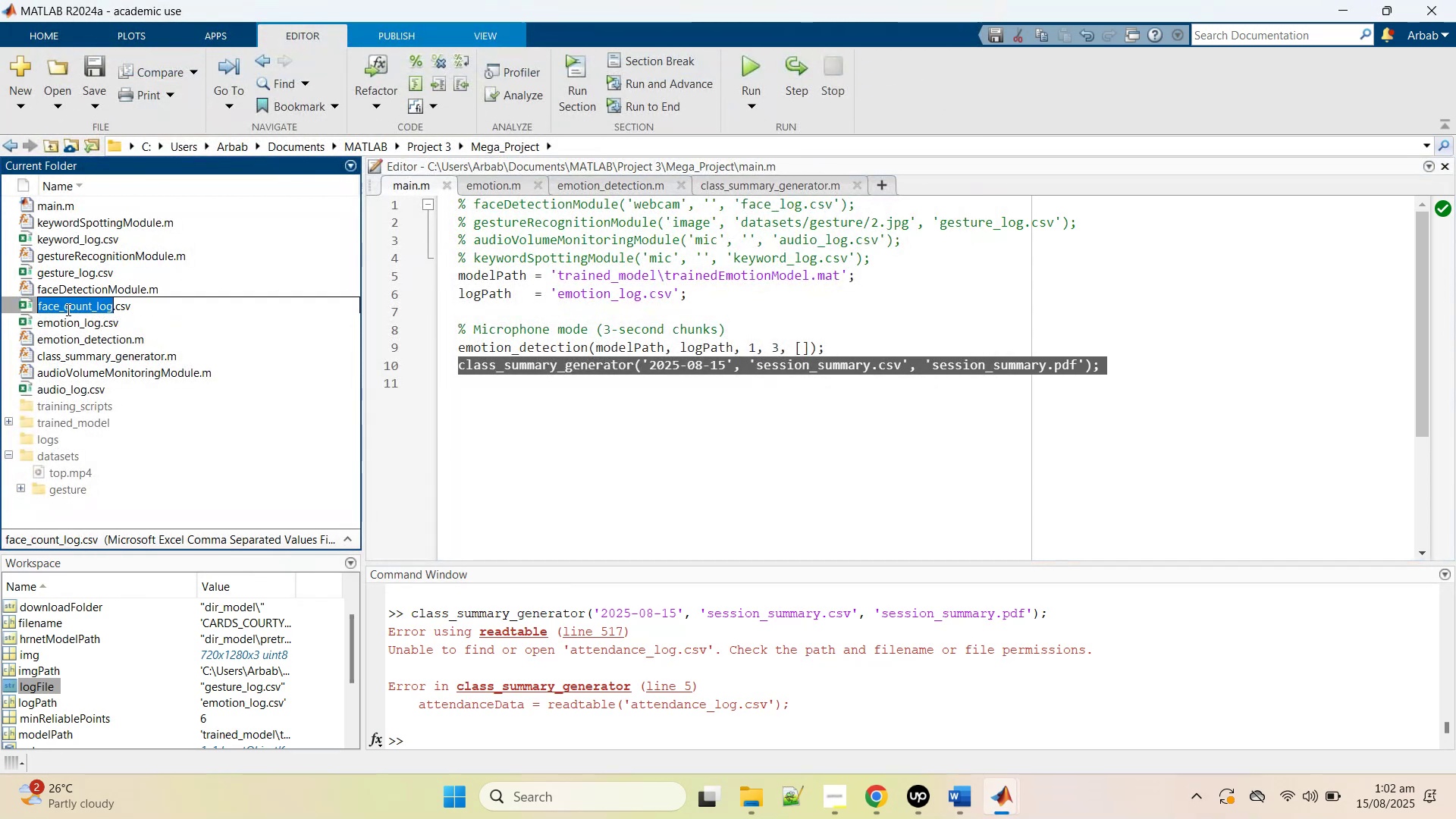 
key(Control+C)
 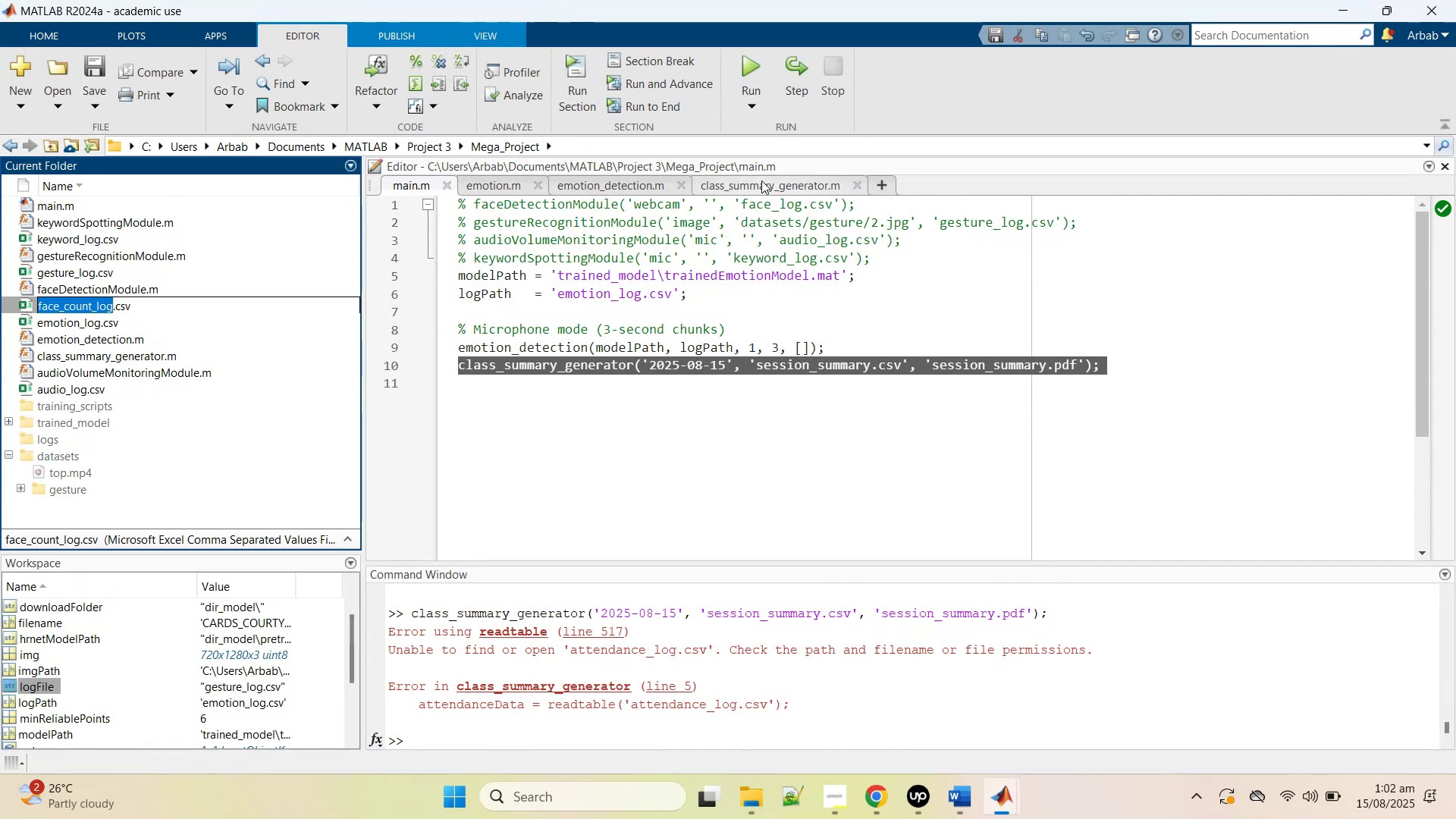 
left_click([761, 180])
 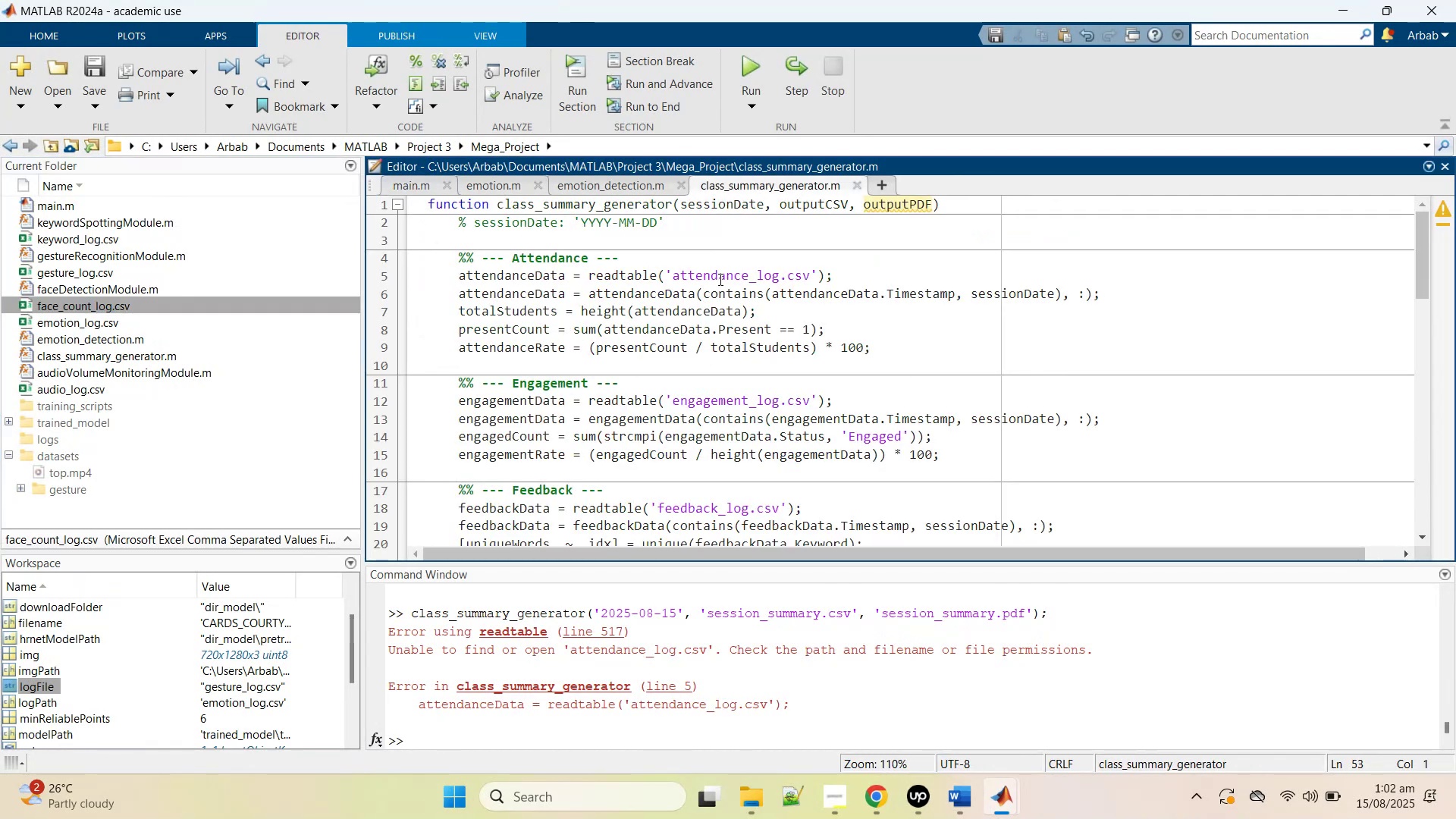 
double_click([719, 278])
 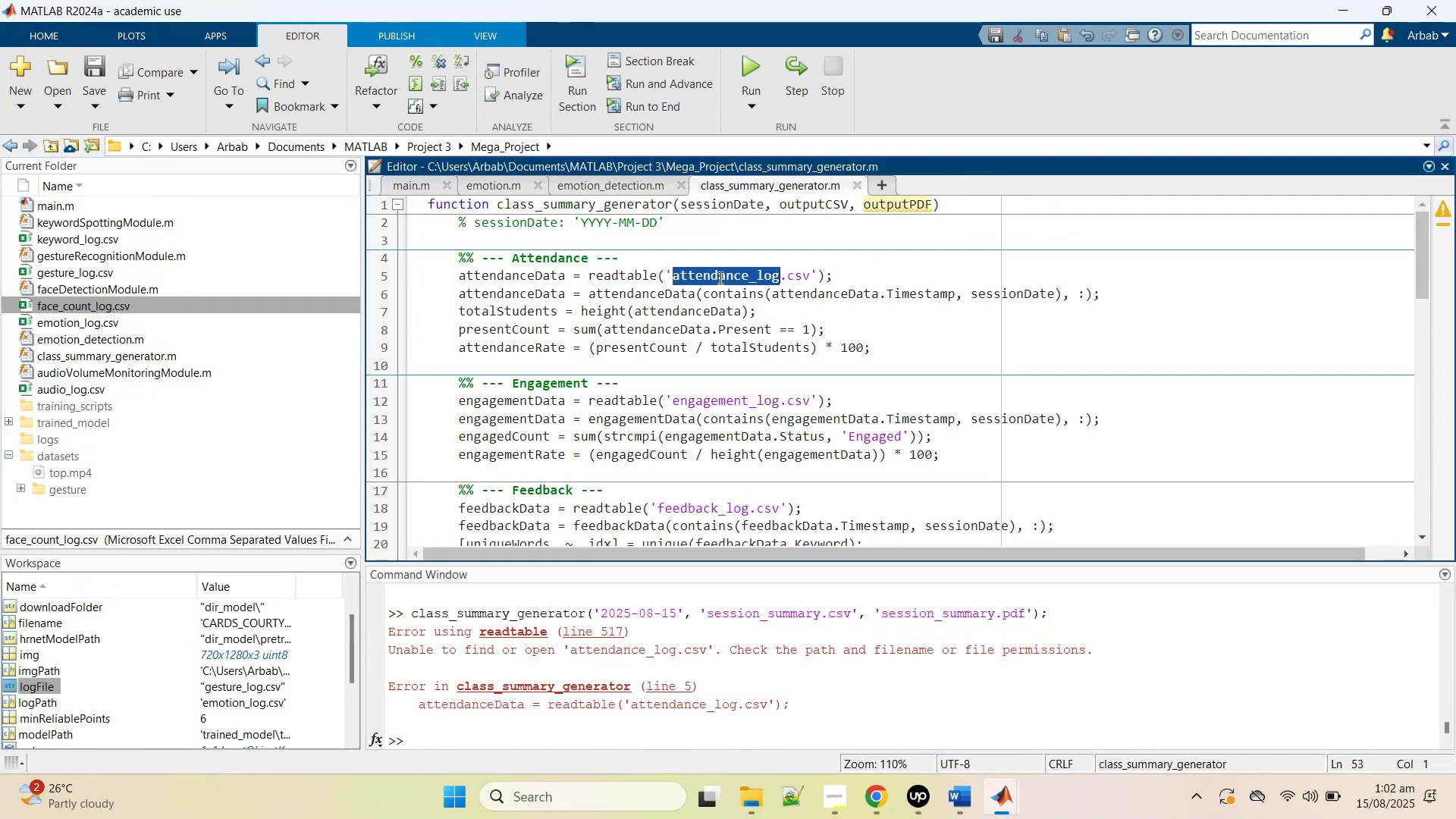 
key(Control+V)
 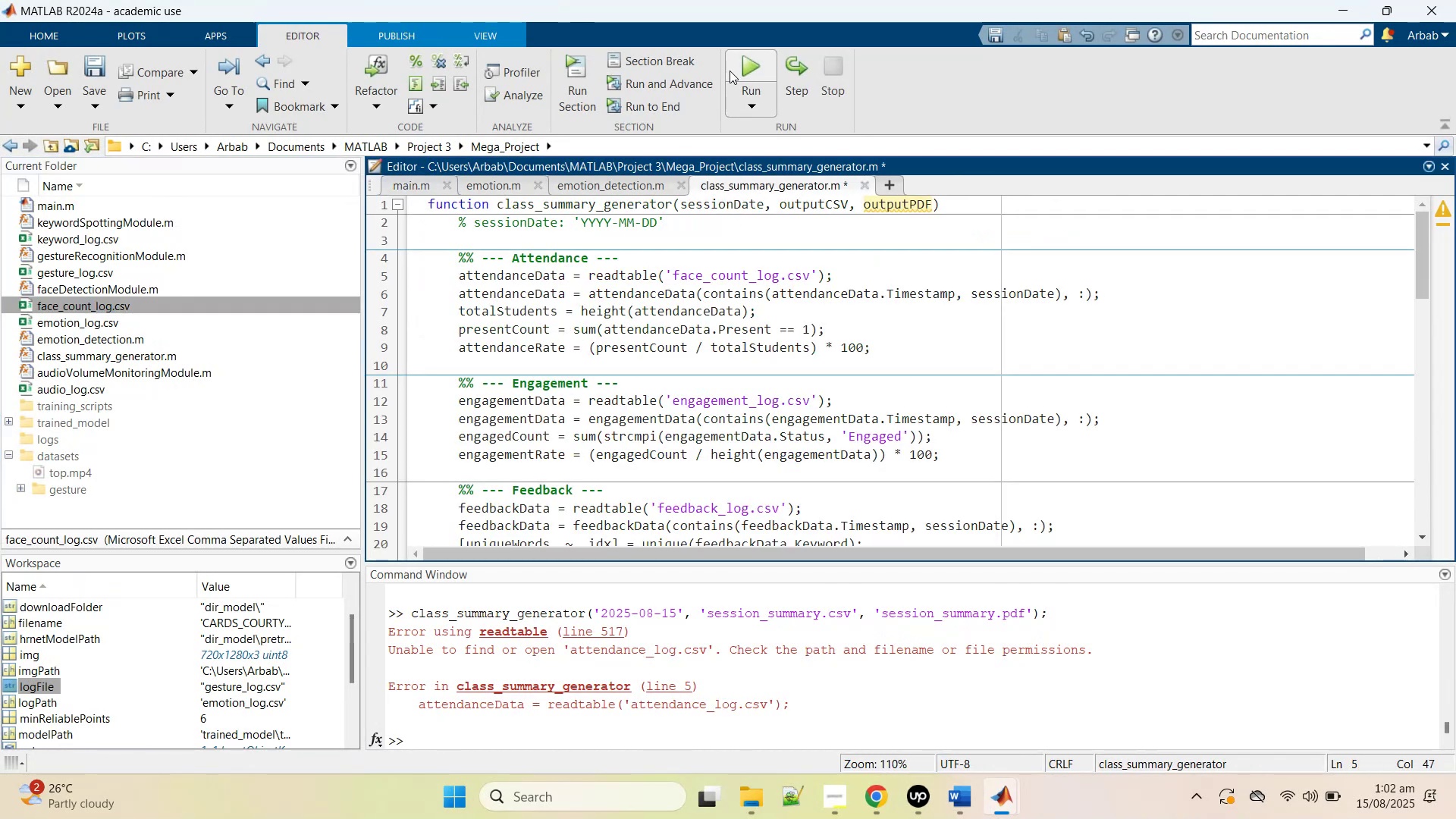 
key(Control+S)
 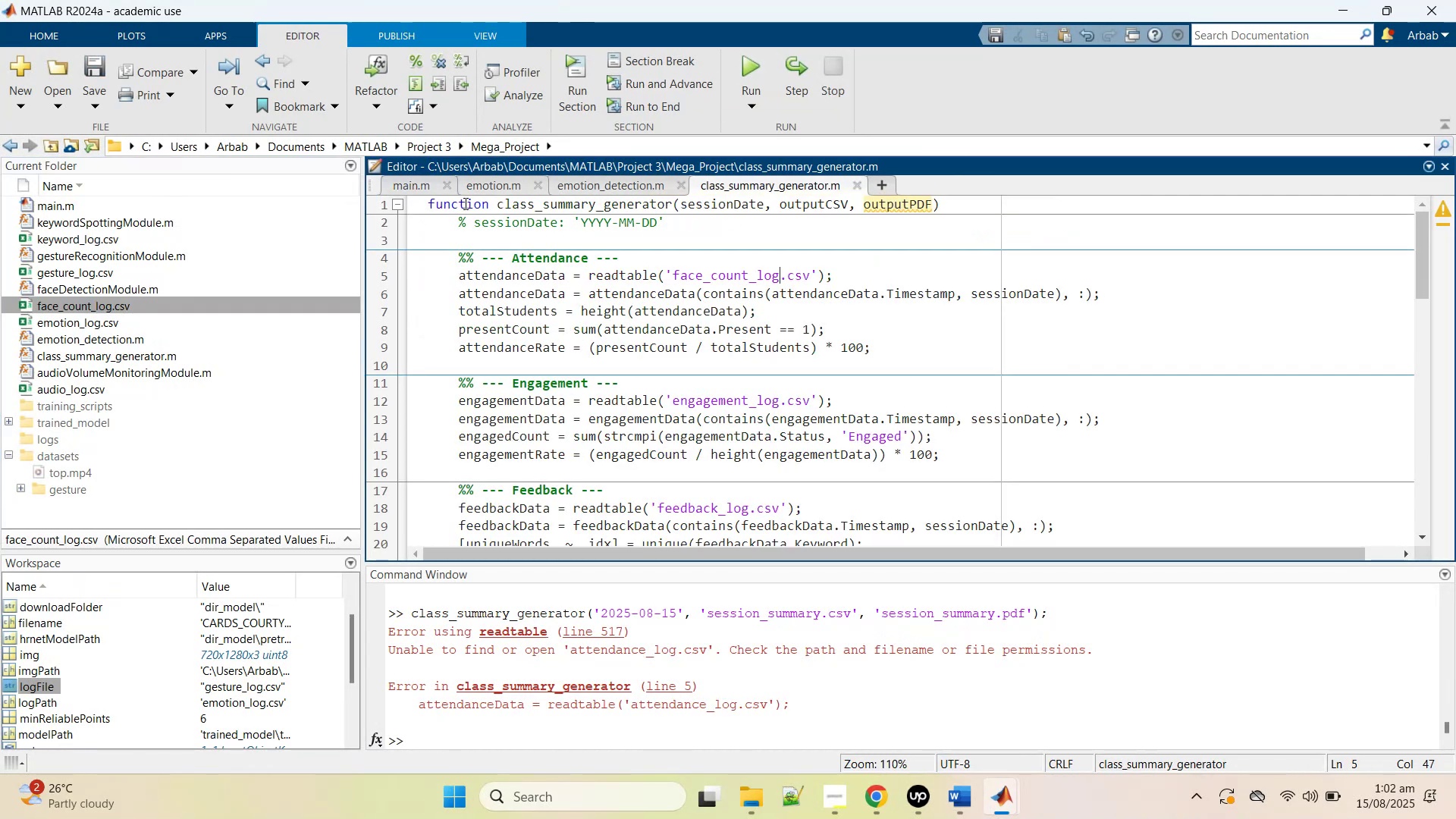 
left_click([428, 184])
 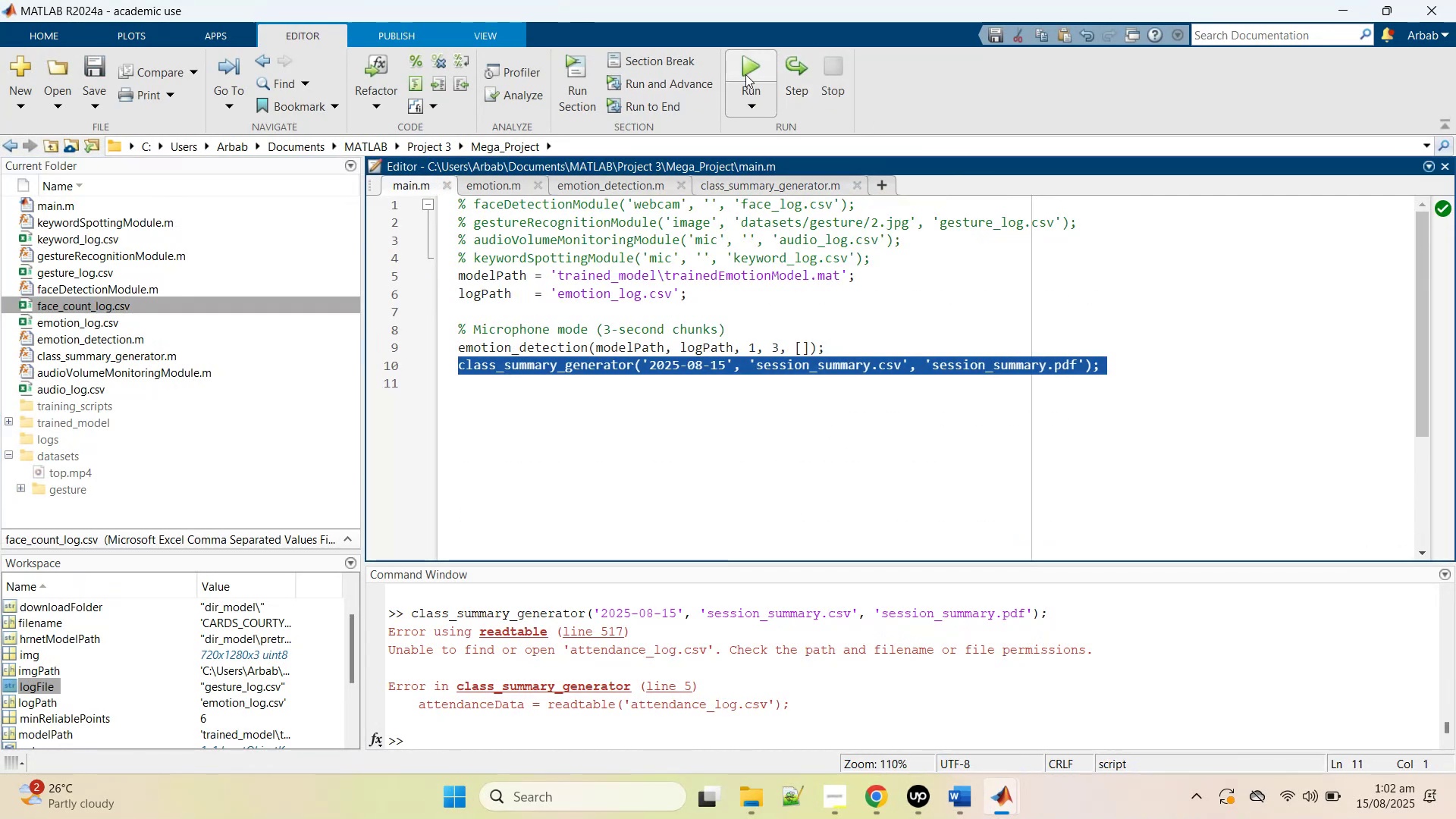 
left_click([744, 71])
 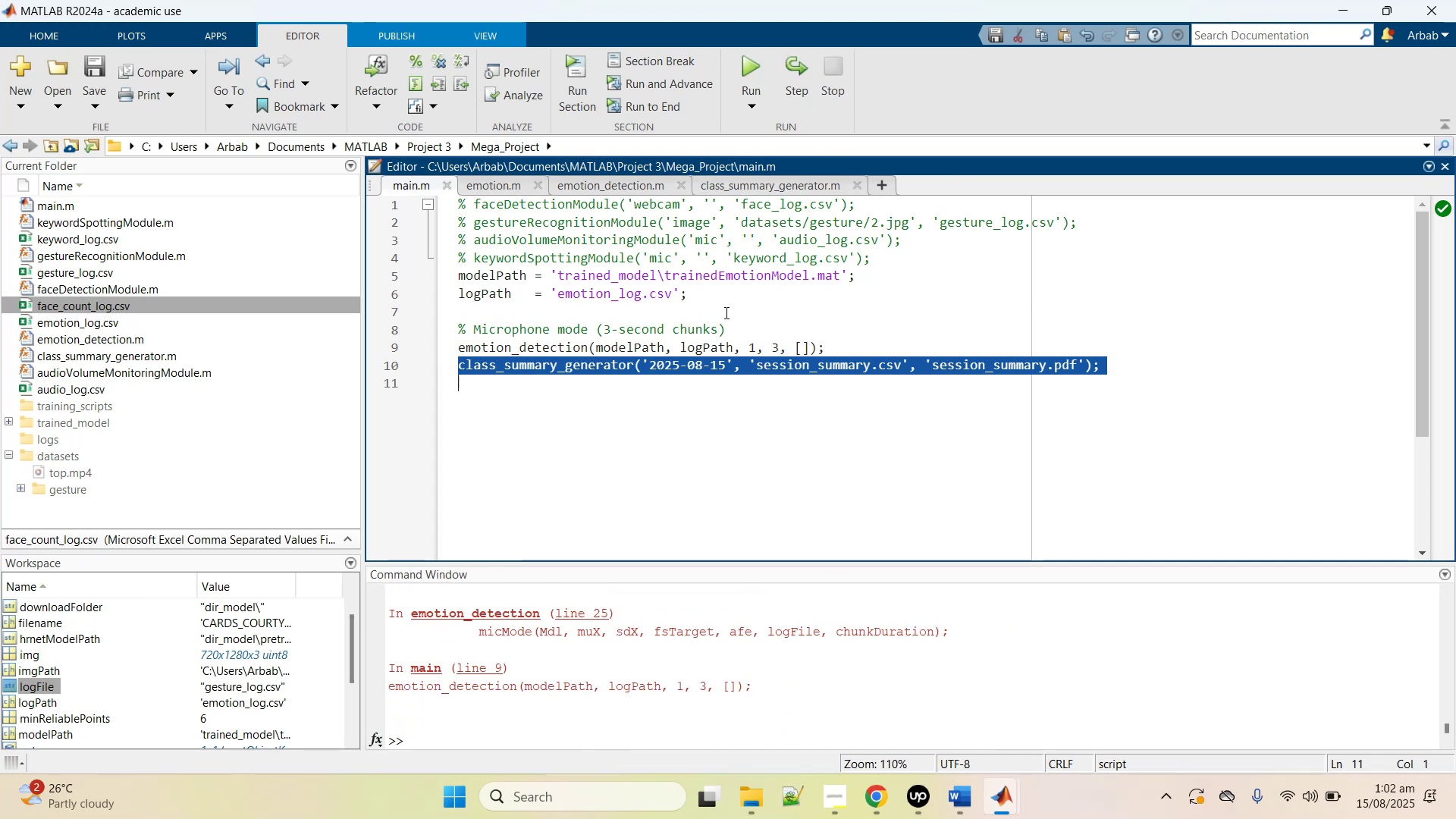 
wait(5.82)
 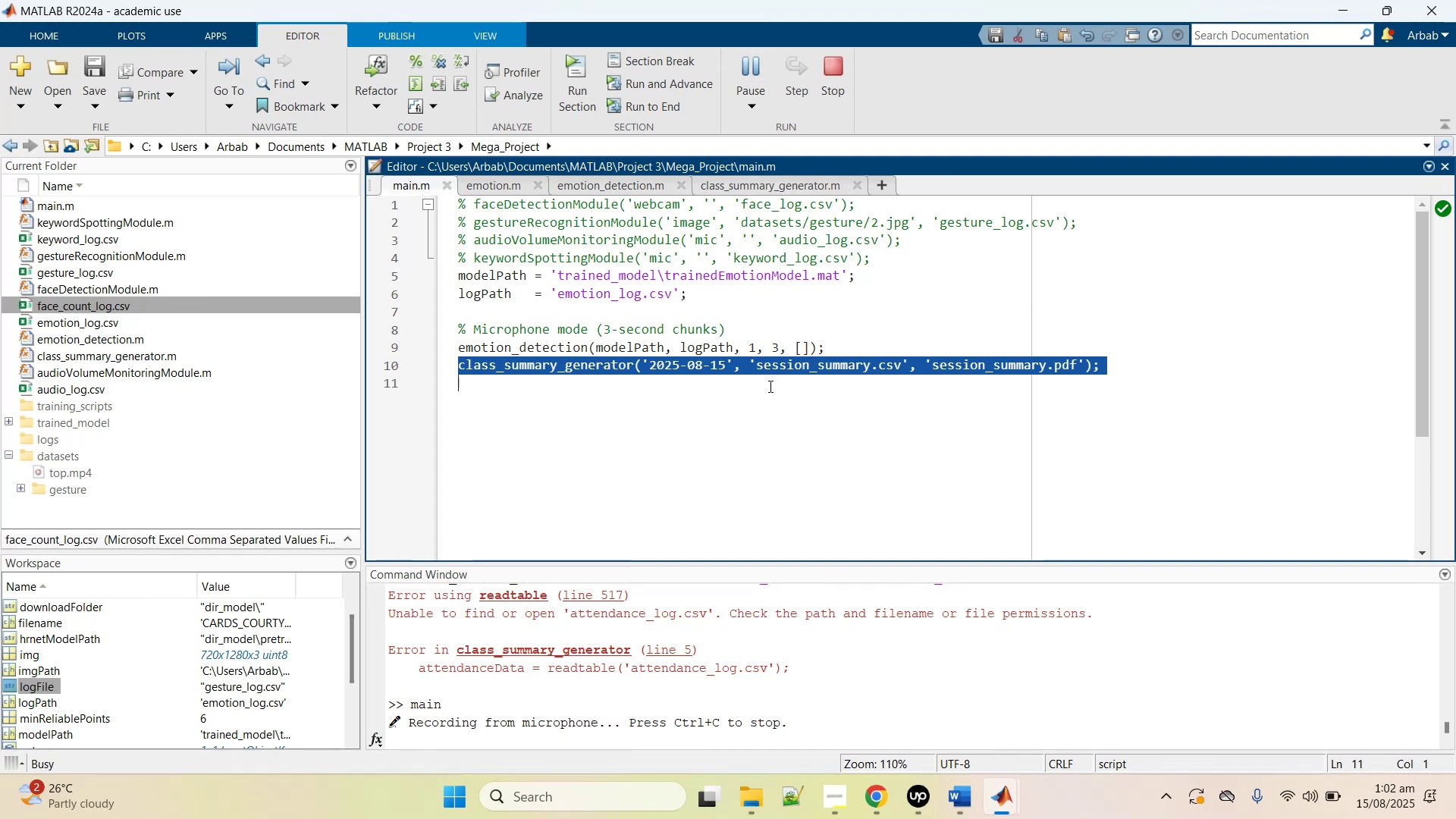 
key(Control+R)
 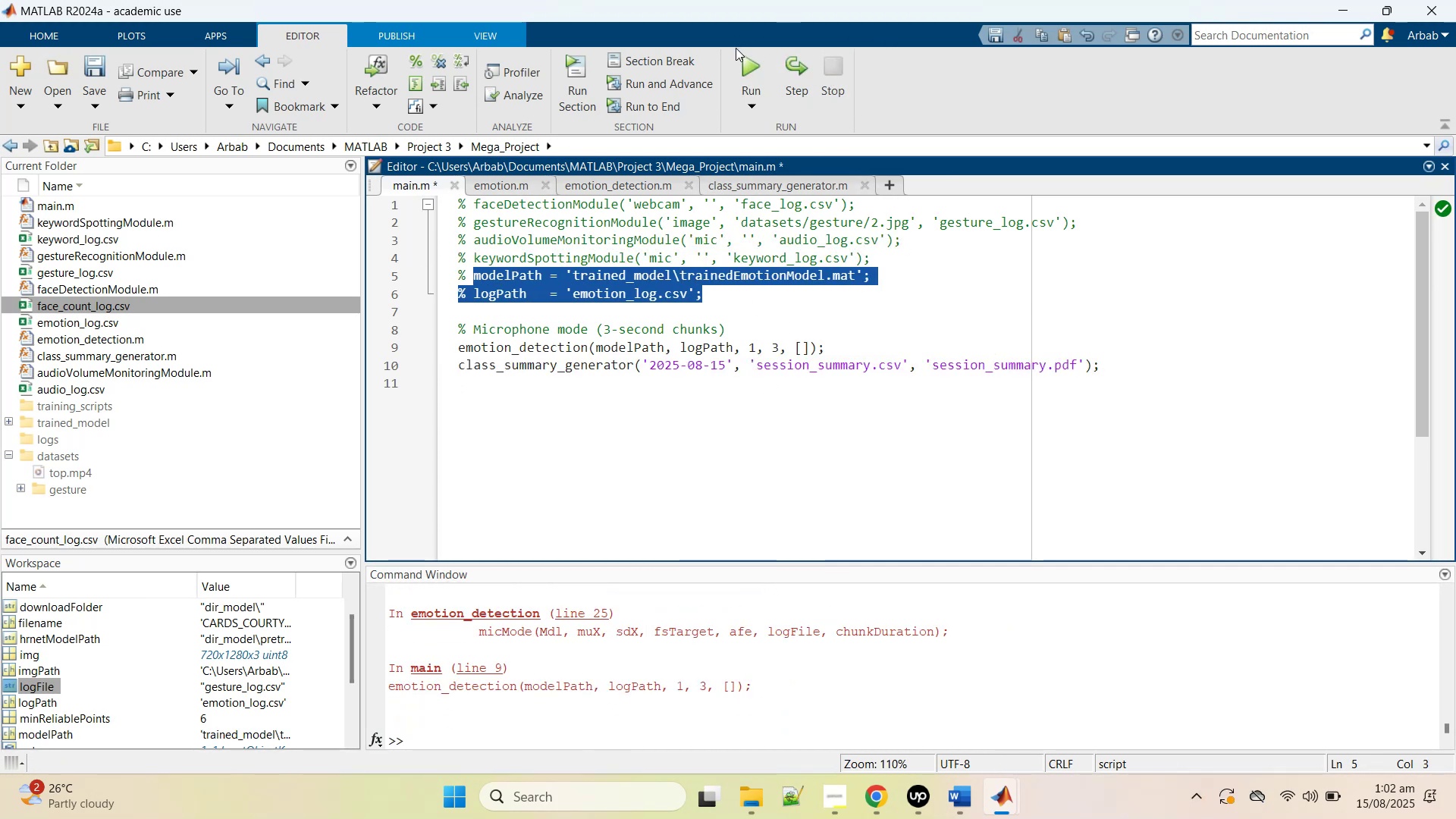 
left_click([739, 52])
 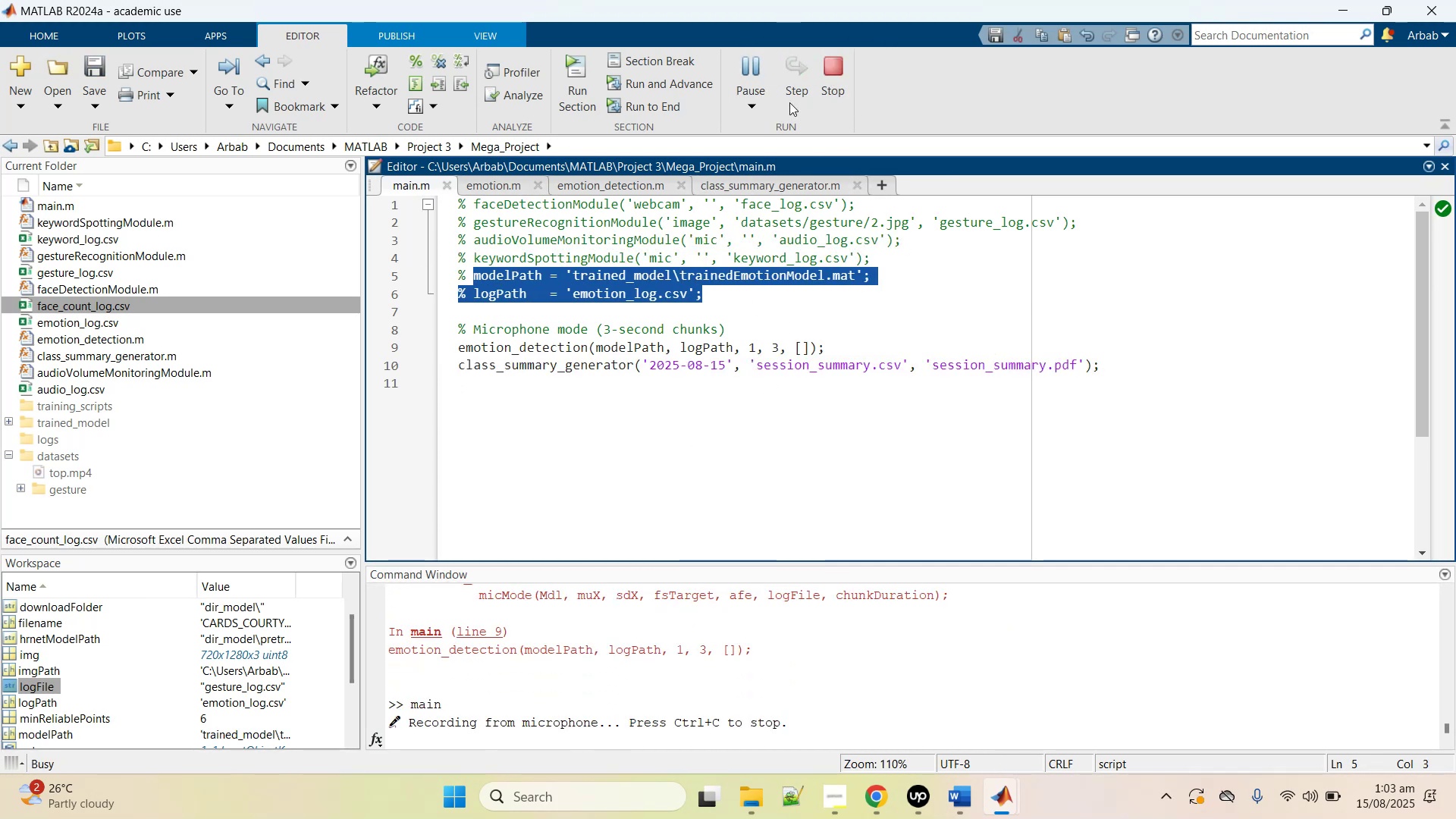 
left_click([817, 71])
 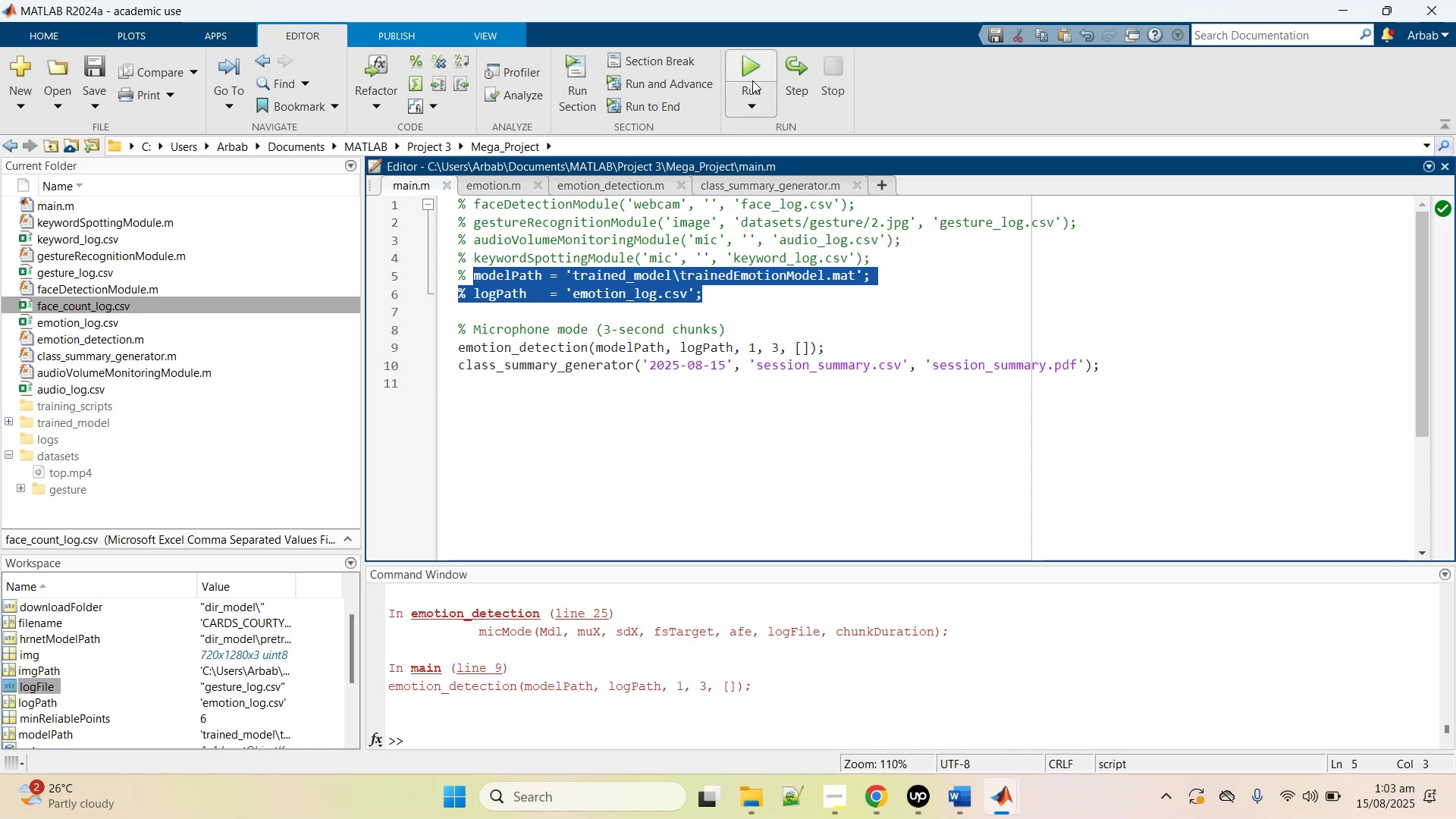 
left_click([754, 69])
 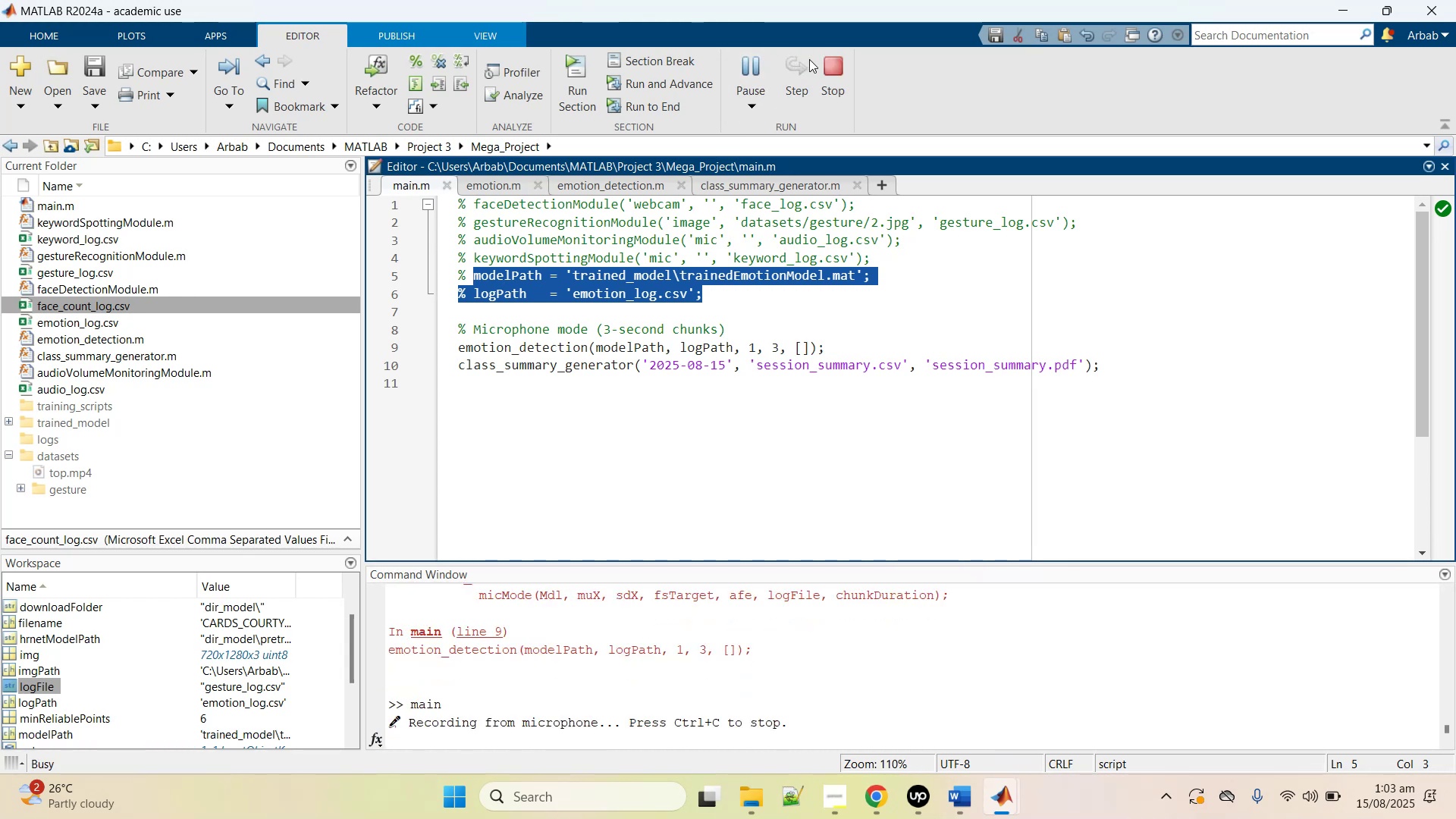 
left_click([815, 60])
 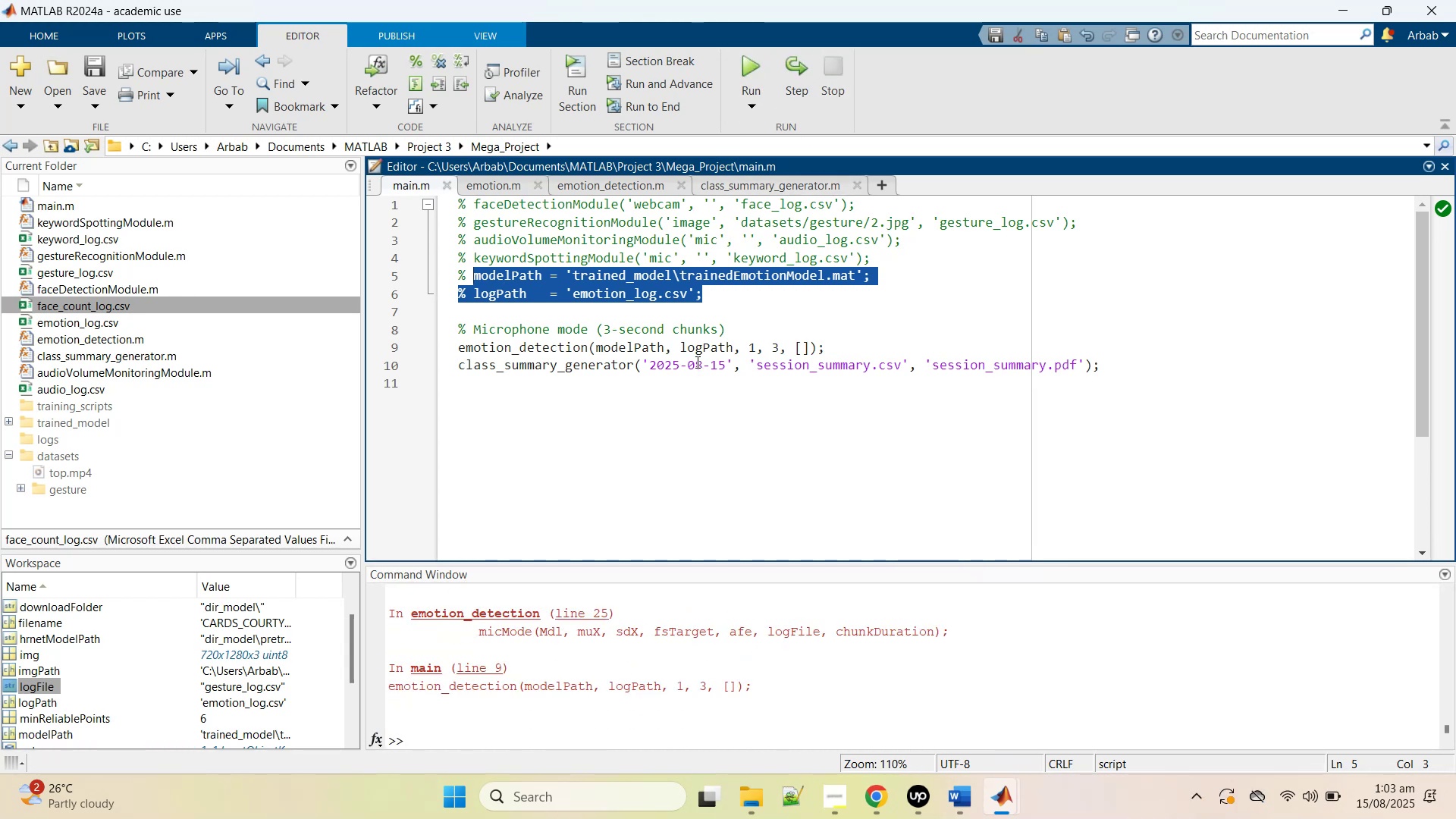 
left_click([692, 354])
 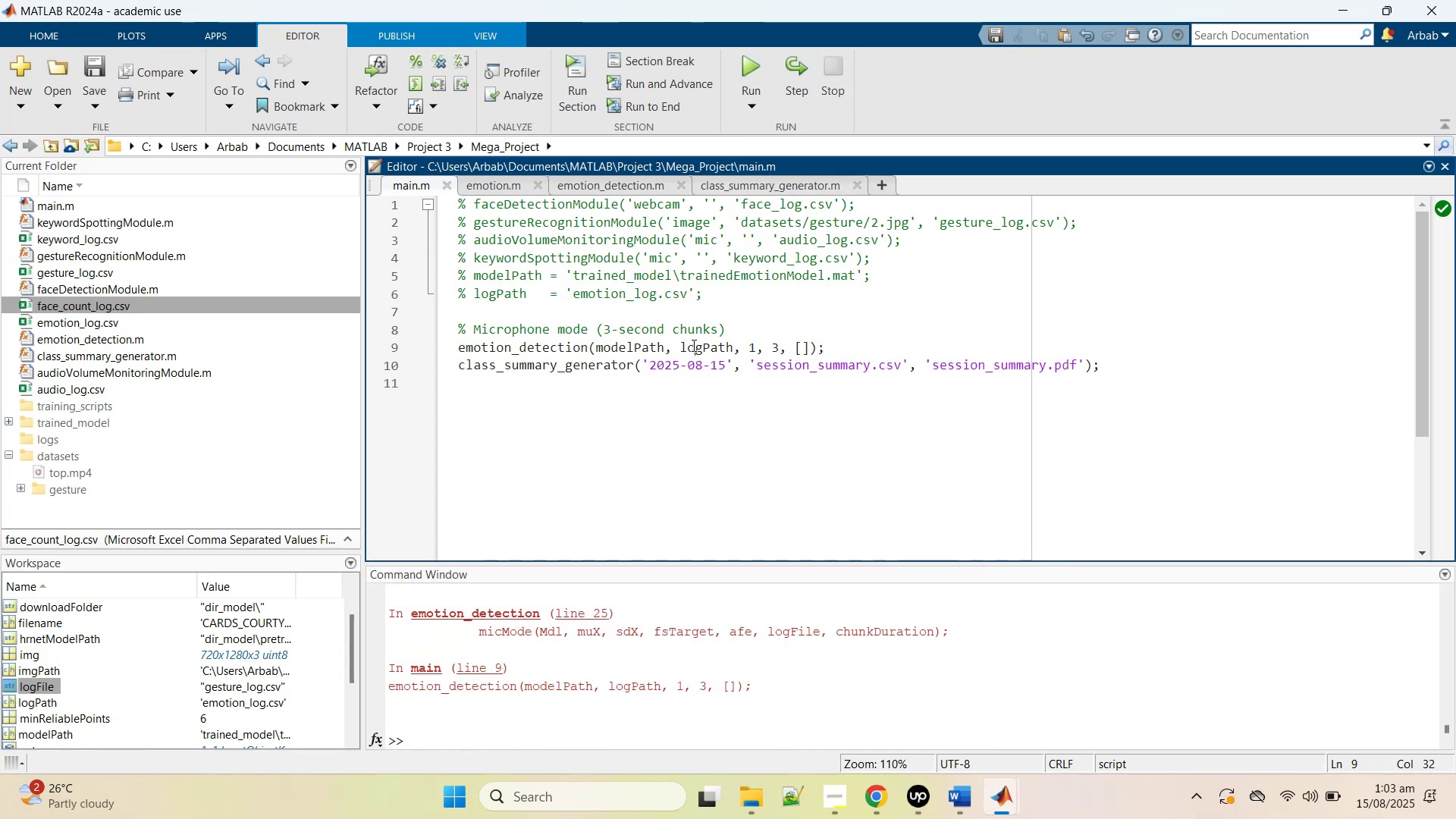 
right_click([692, 345])
 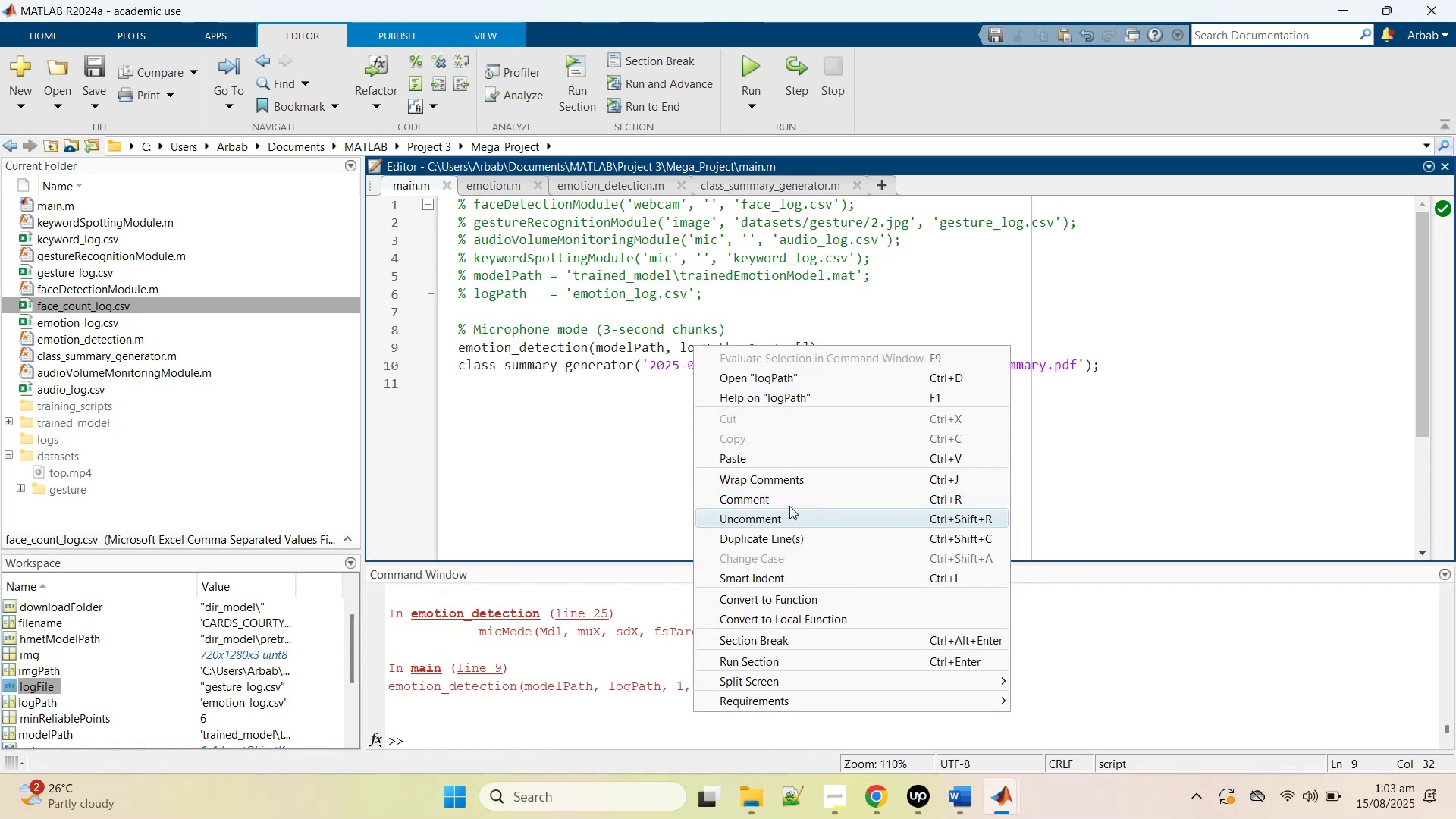 
left_click([789, 501])
 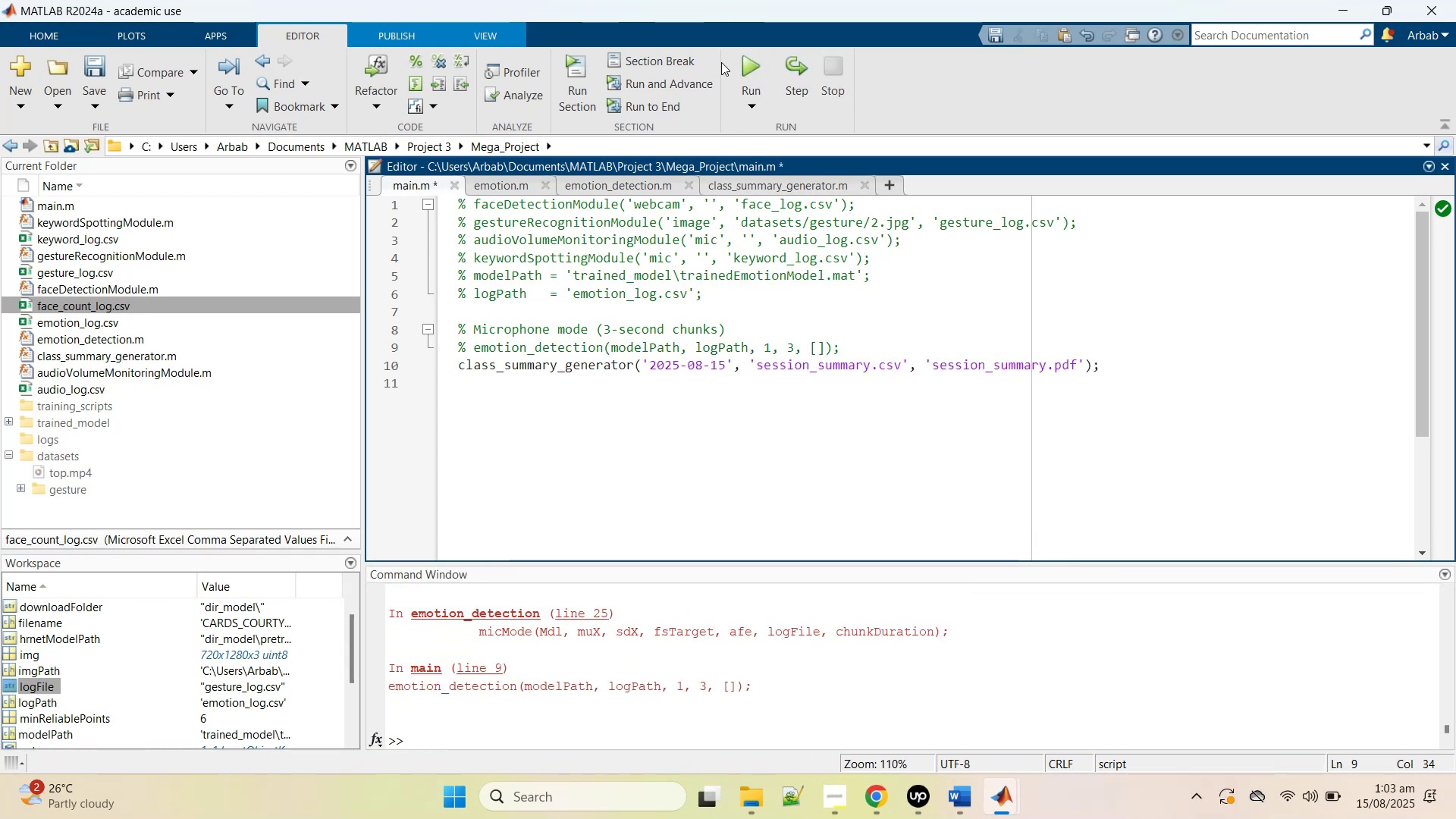 
left_click([744, 66])
 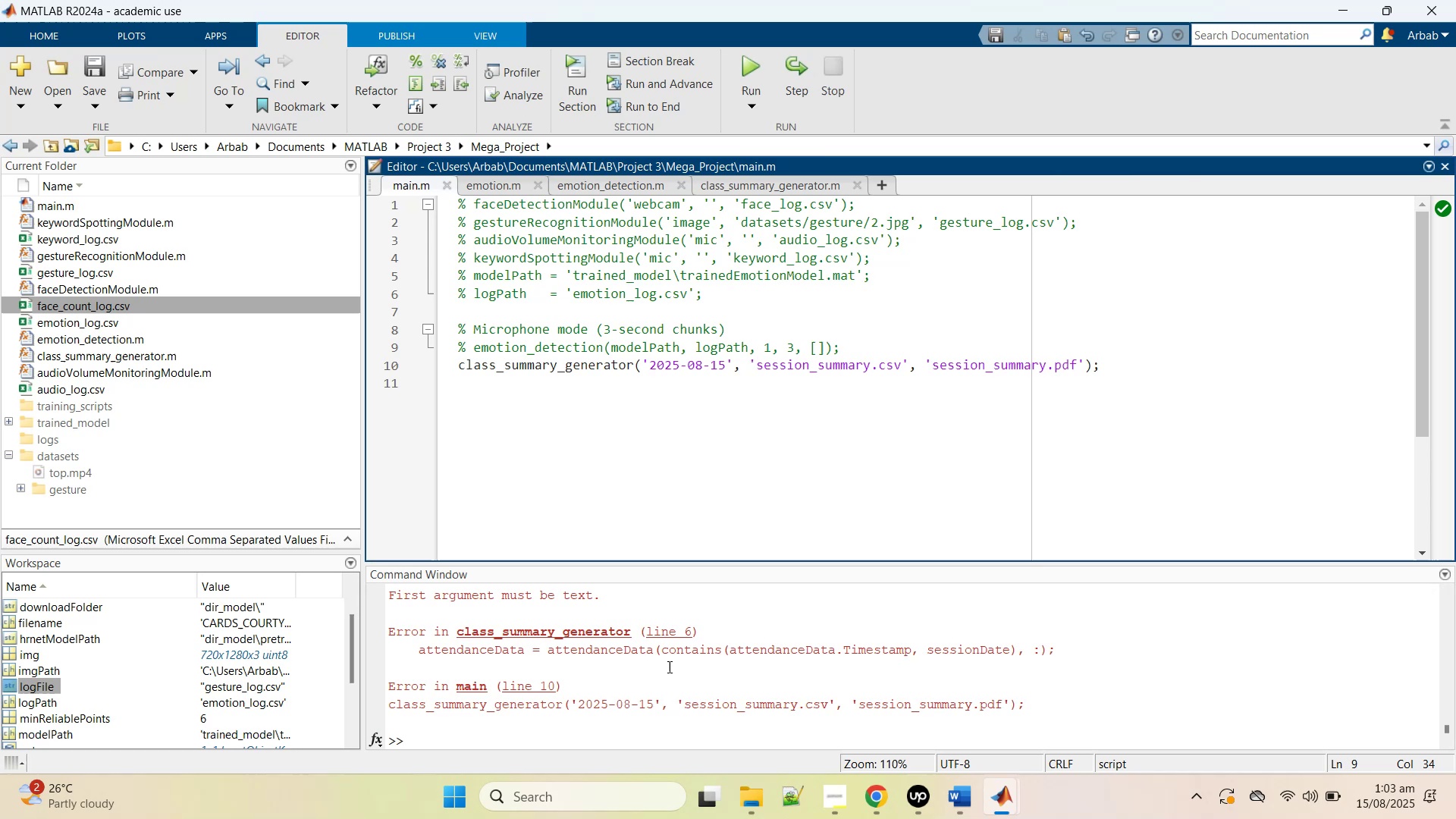 
scroll: coordinate [668, 666], scroll_direction: up, amount: 1.0
 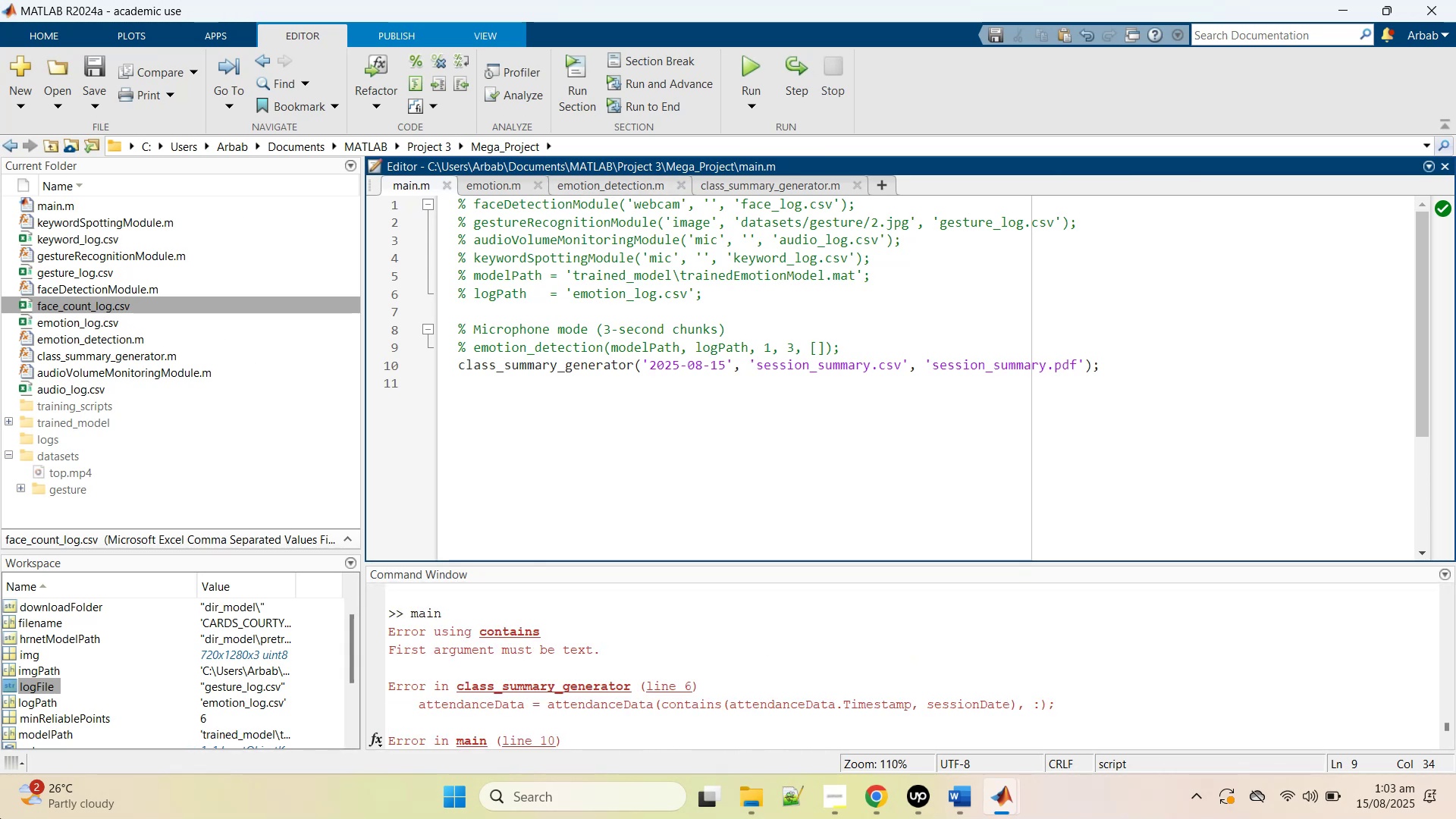 
wait(13.2)
 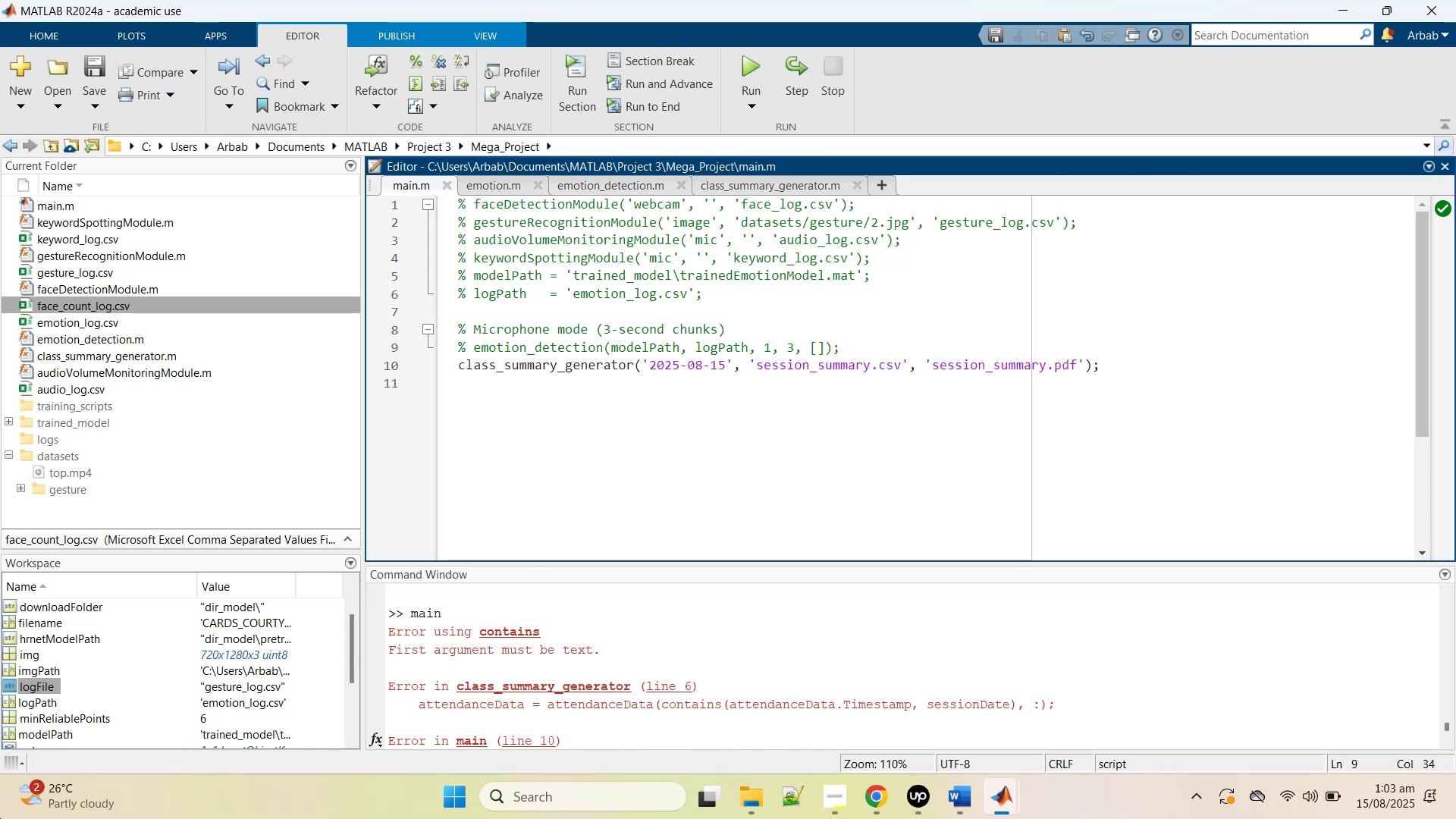 
left_click([770, 186])
 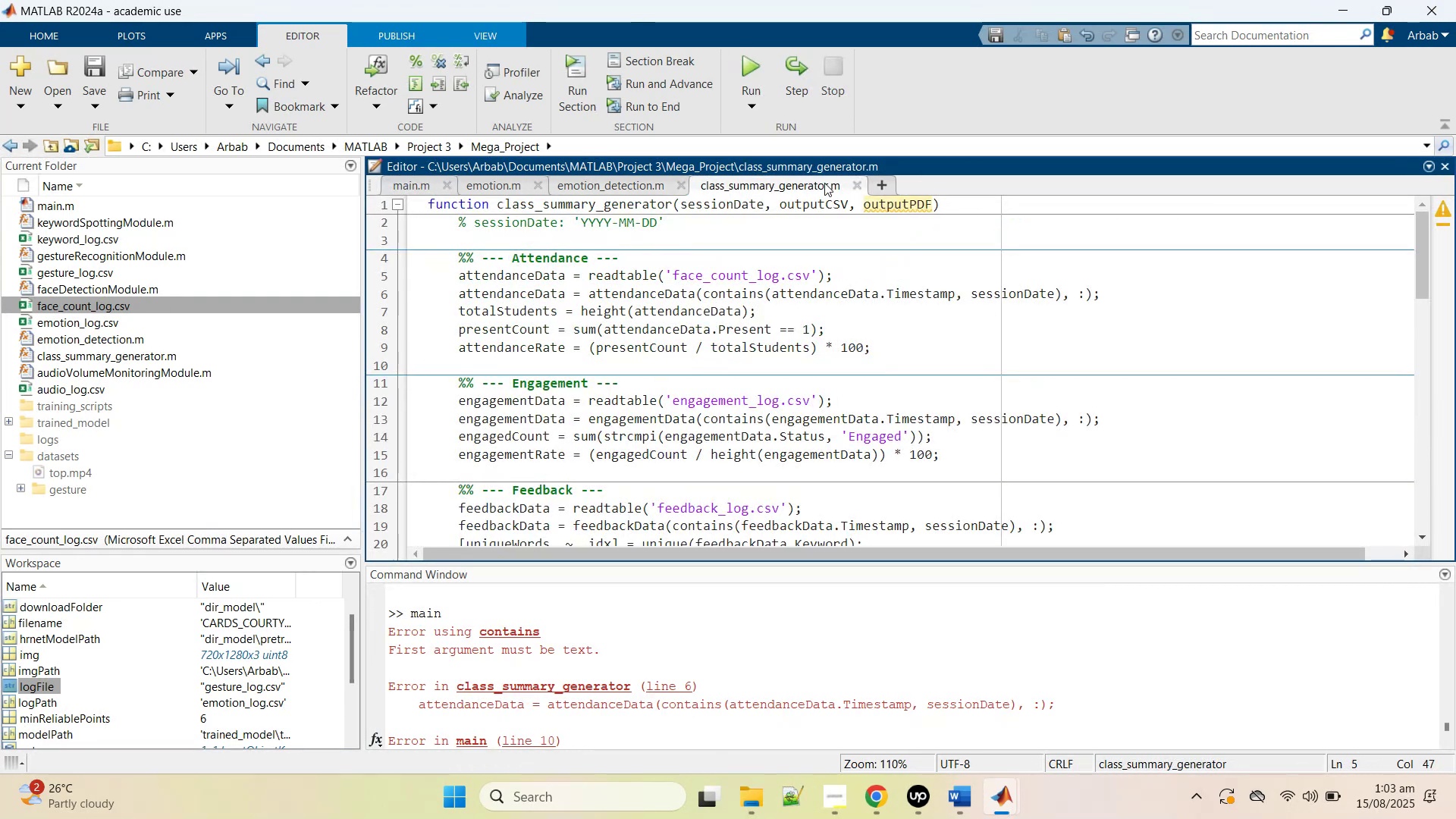 
left_click([861, 184])
 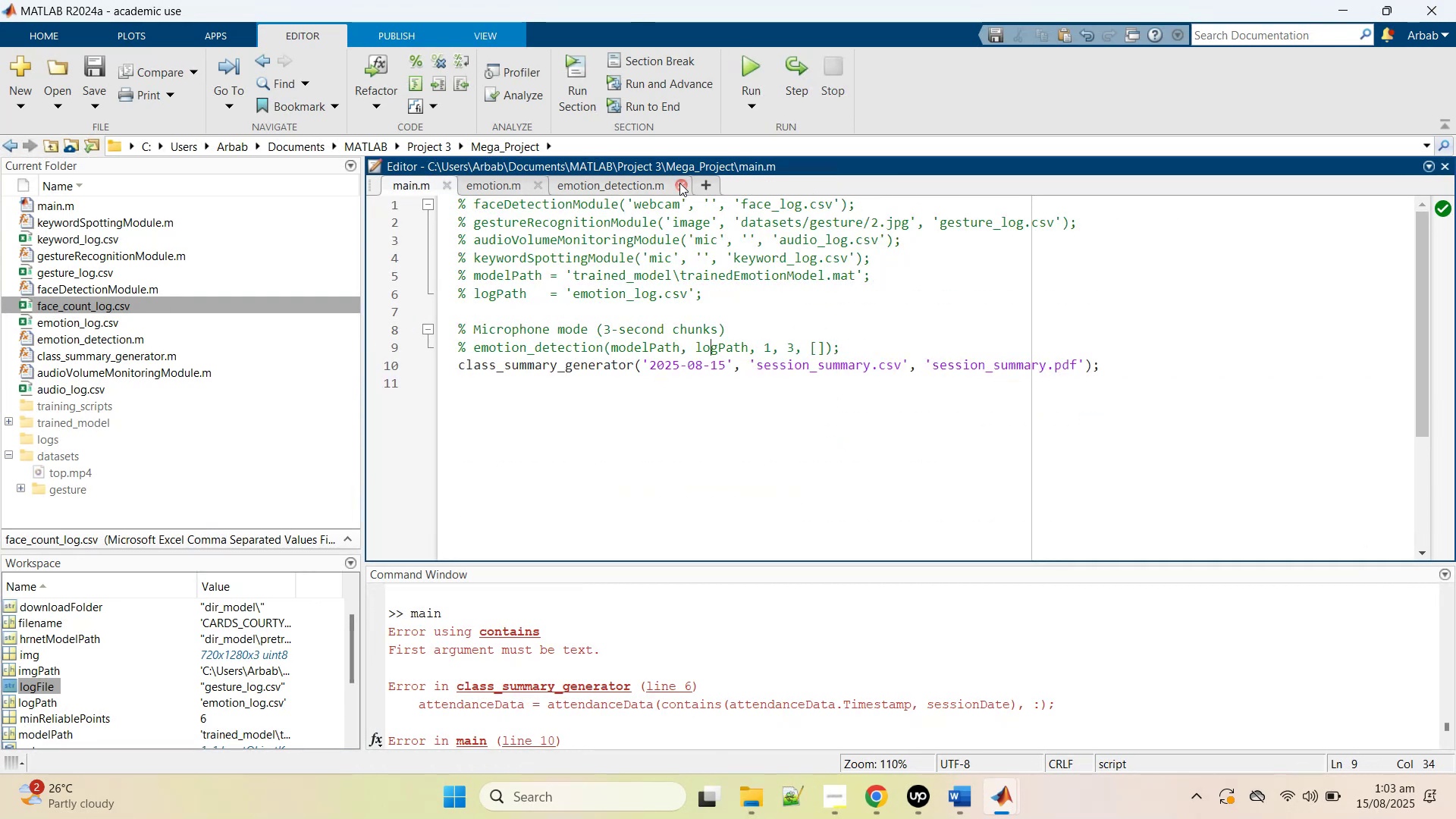 
left_click([679, 183])
 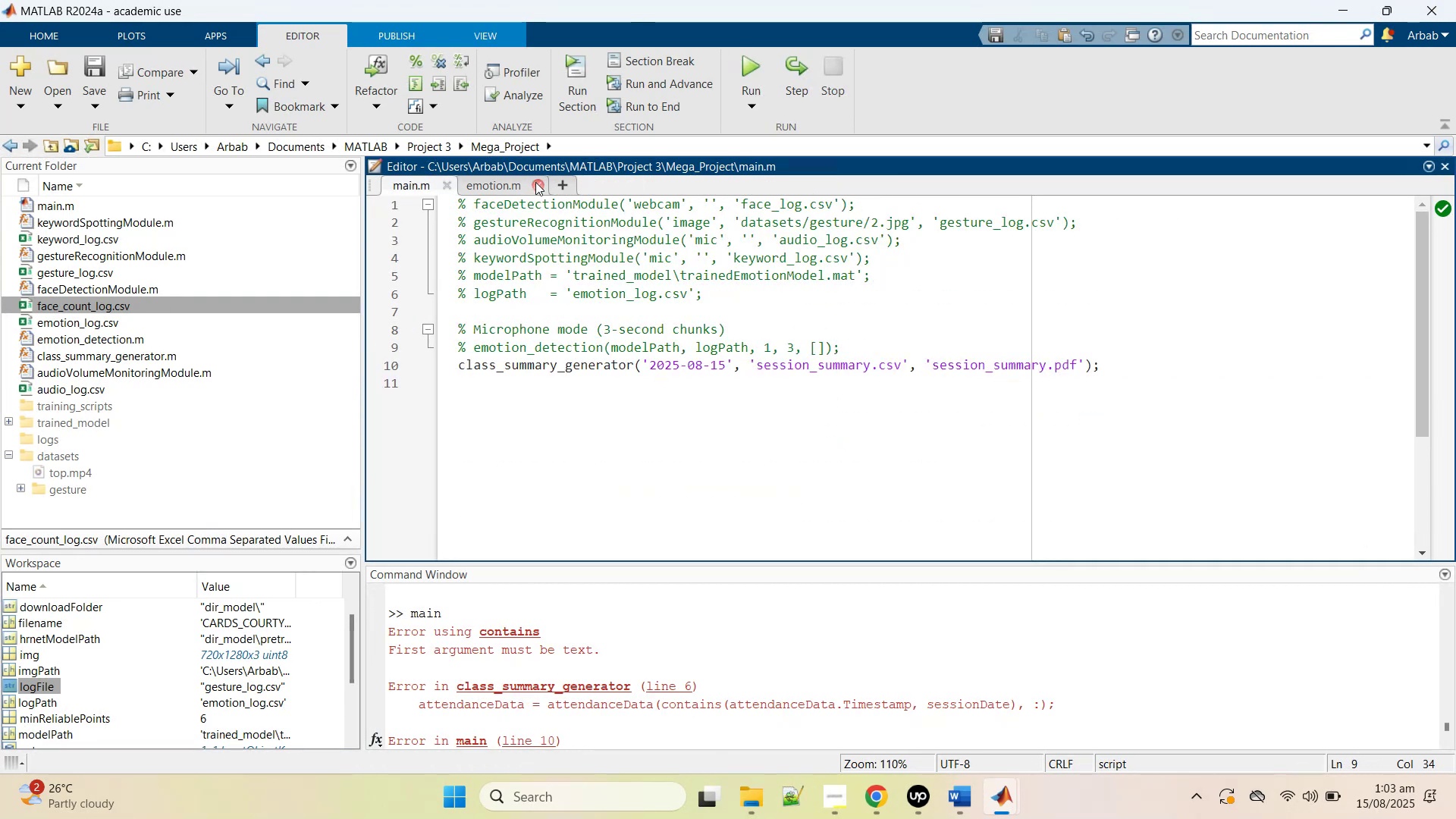 
left_click([535, 182])
 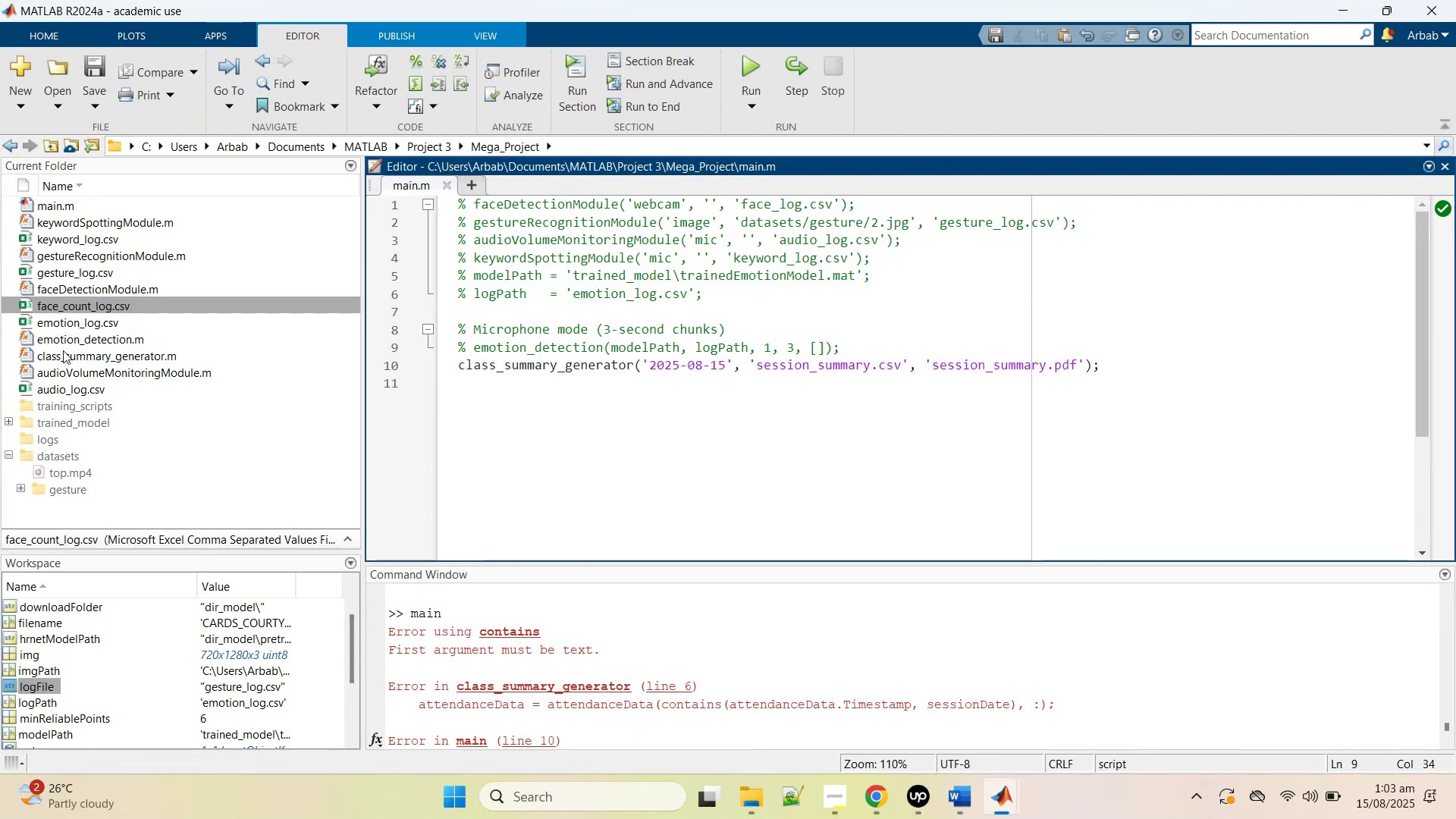 
left_click([63, 356])
 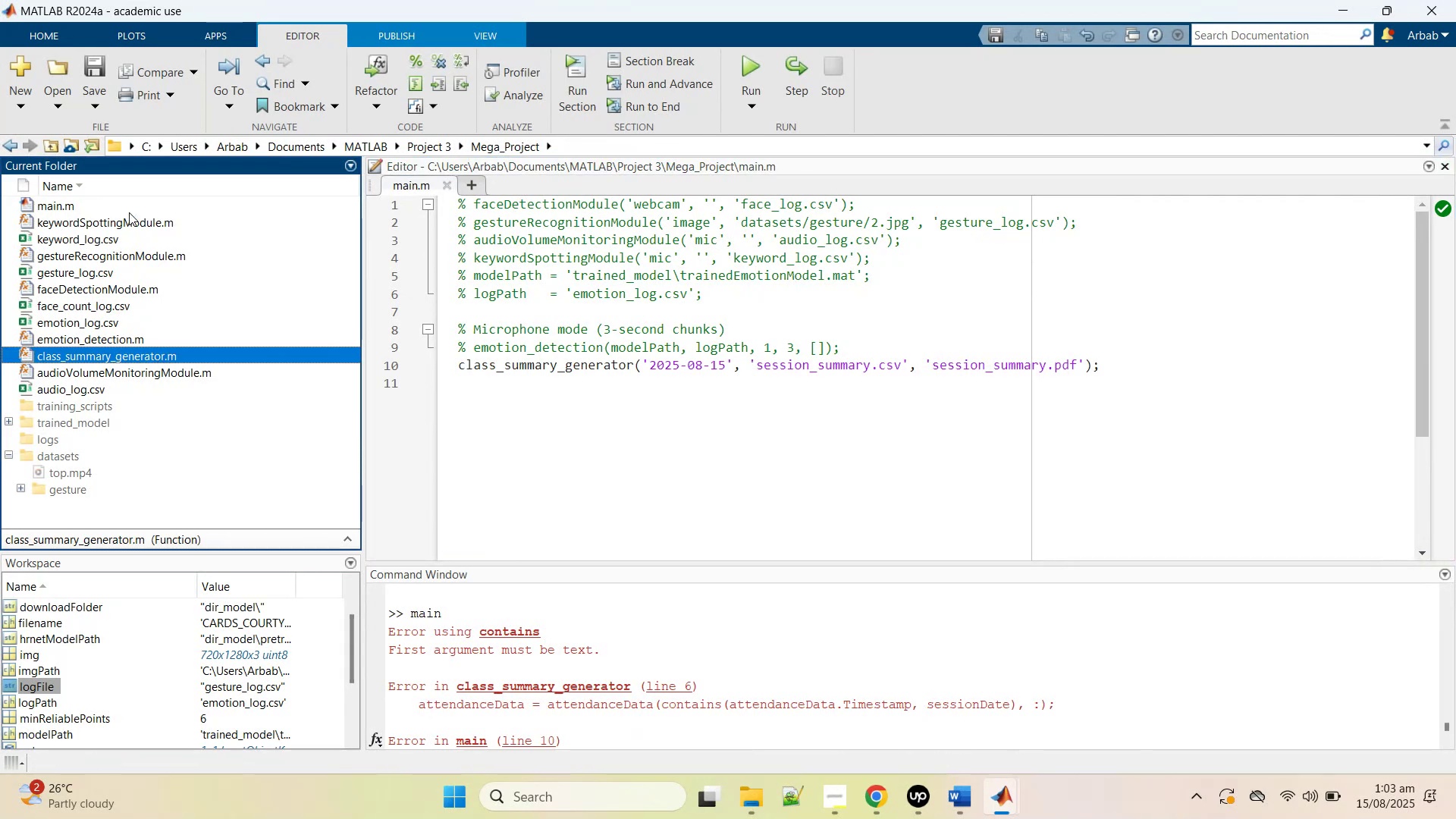 
scroll: coordinate [94, 355], scroll_direction: up, amount: 4.0
 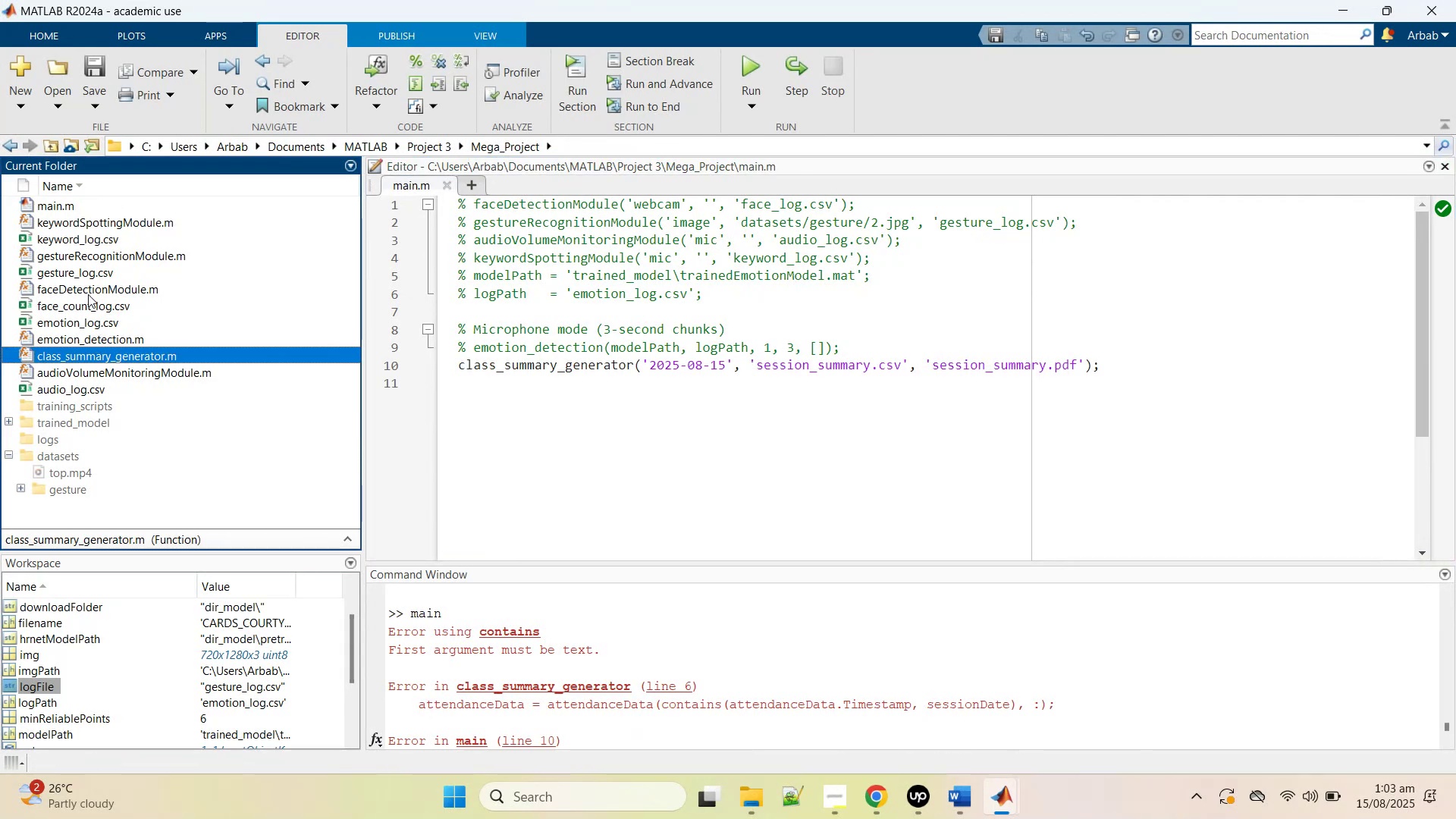 
double_click([88, 294])
 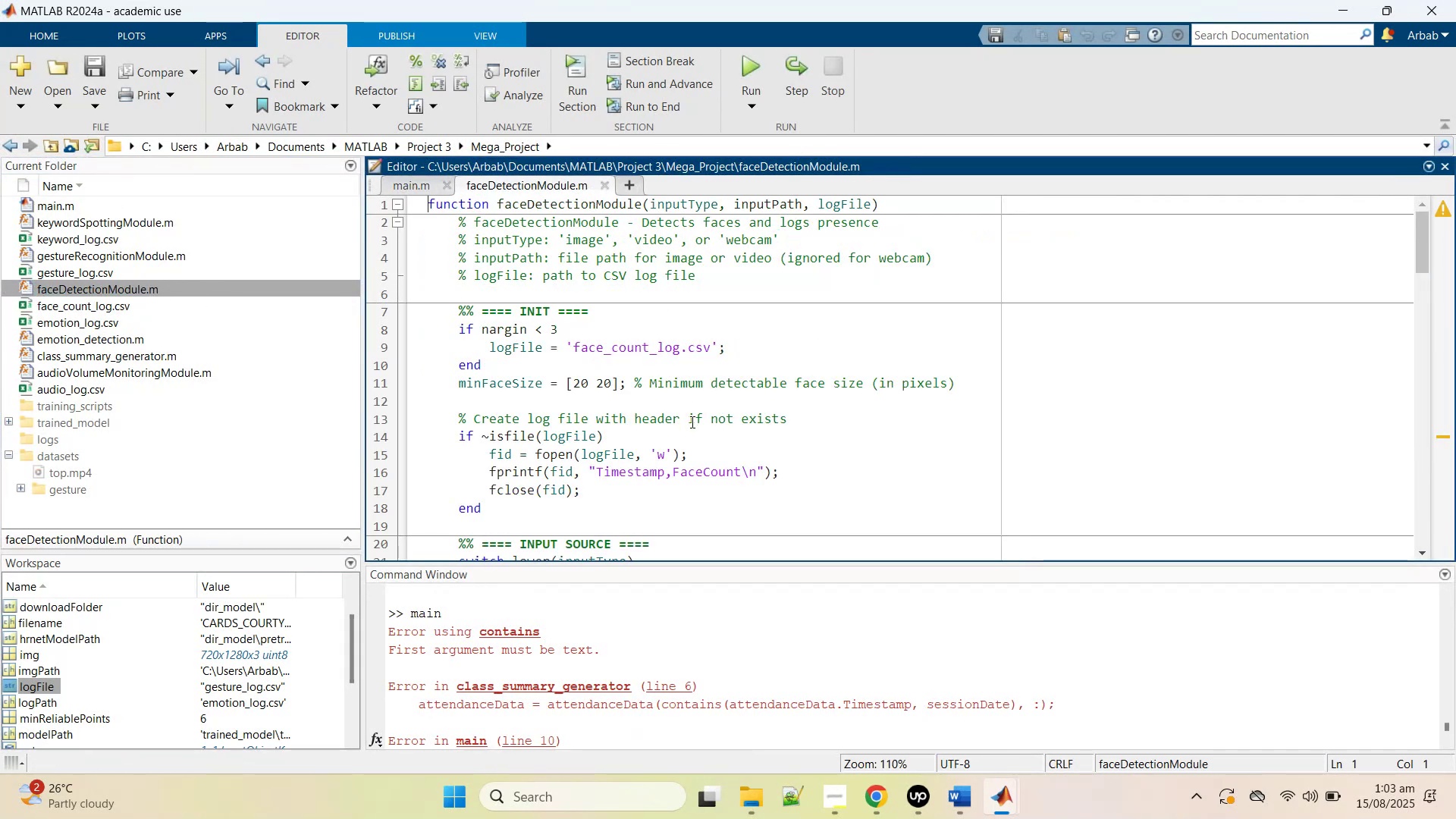 
scroll: coordinate [690, 422], scroll_direction: down, amount: 7.0
 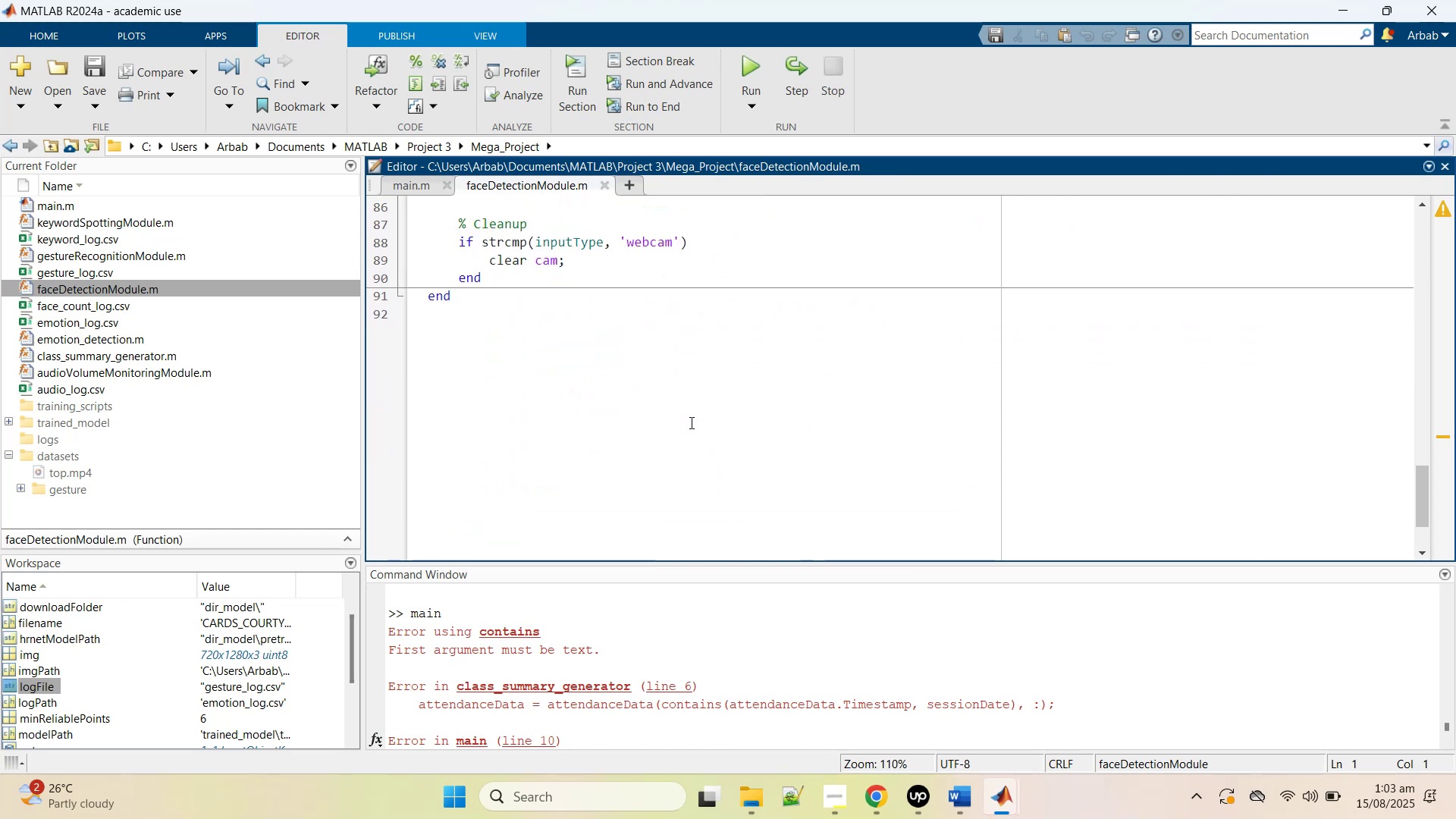 
scroll: coordinate [690, 422], scroll_direction: up, amount: 13.0
 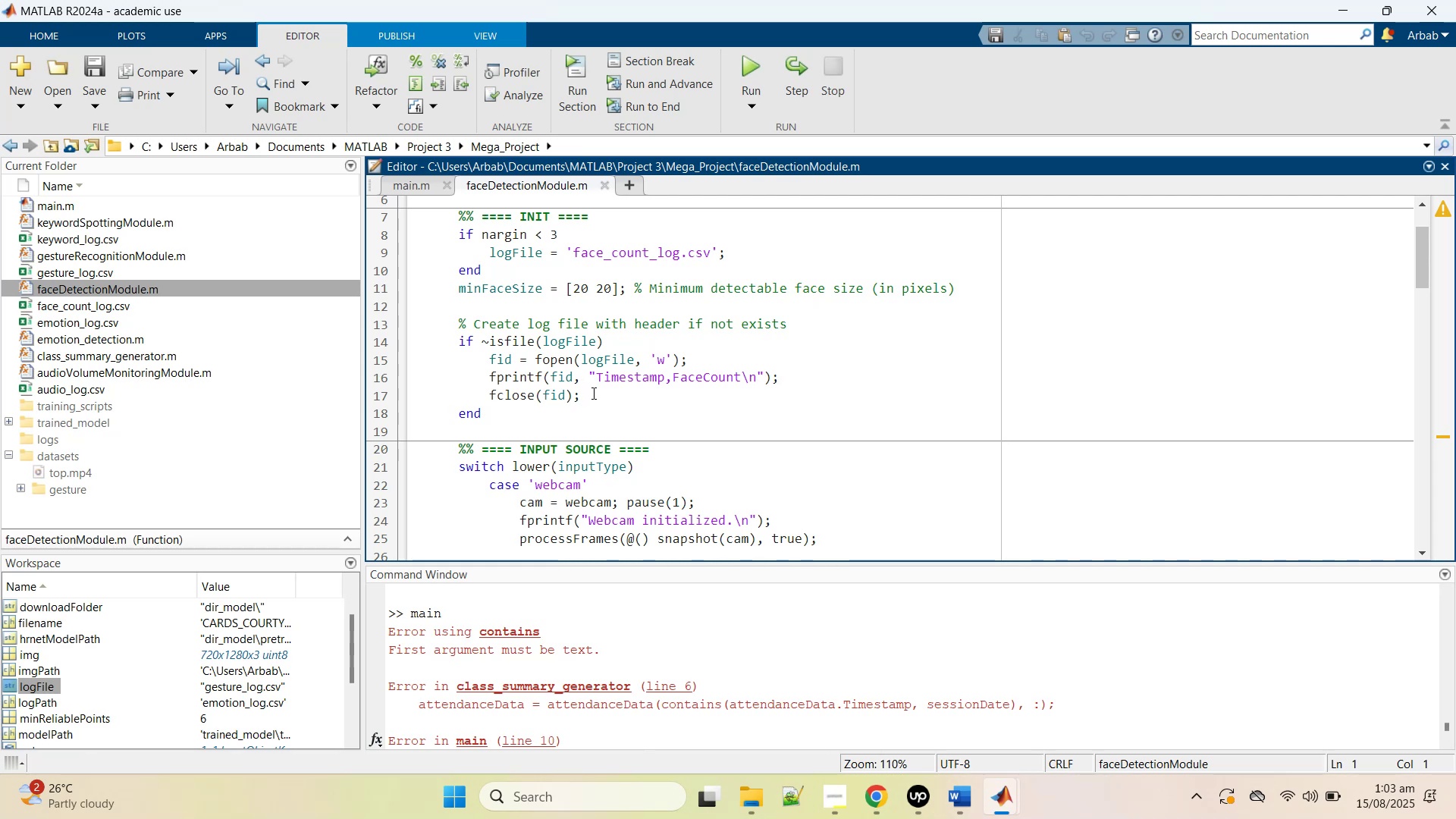 
wait(8.97)
 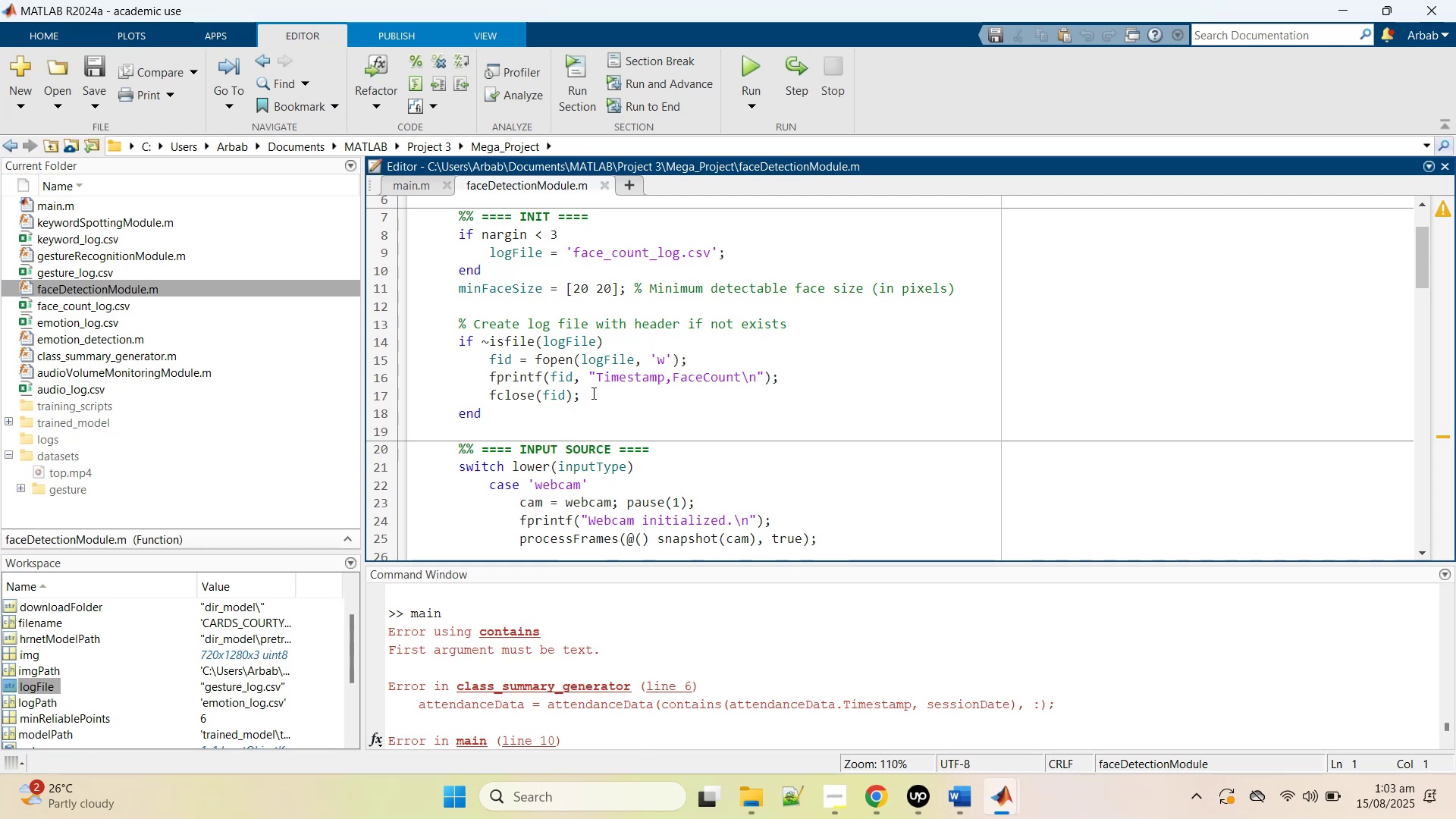 
scroll: coordinate [593, 393], scroll_direction: down, amount: 9.0
 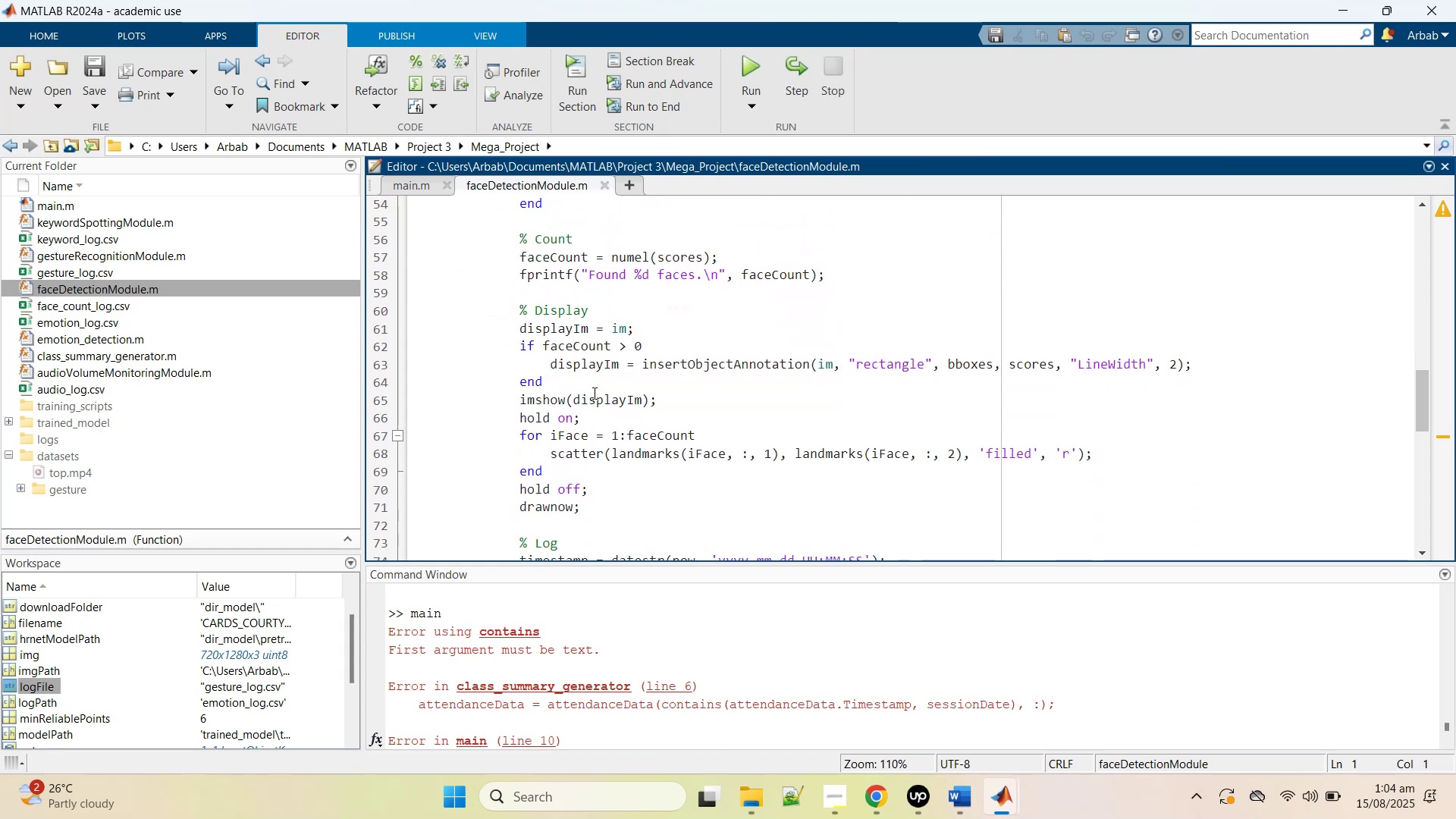 
scroll: coordinate [593, 393], scroll_direction: down, amount: 5.0
 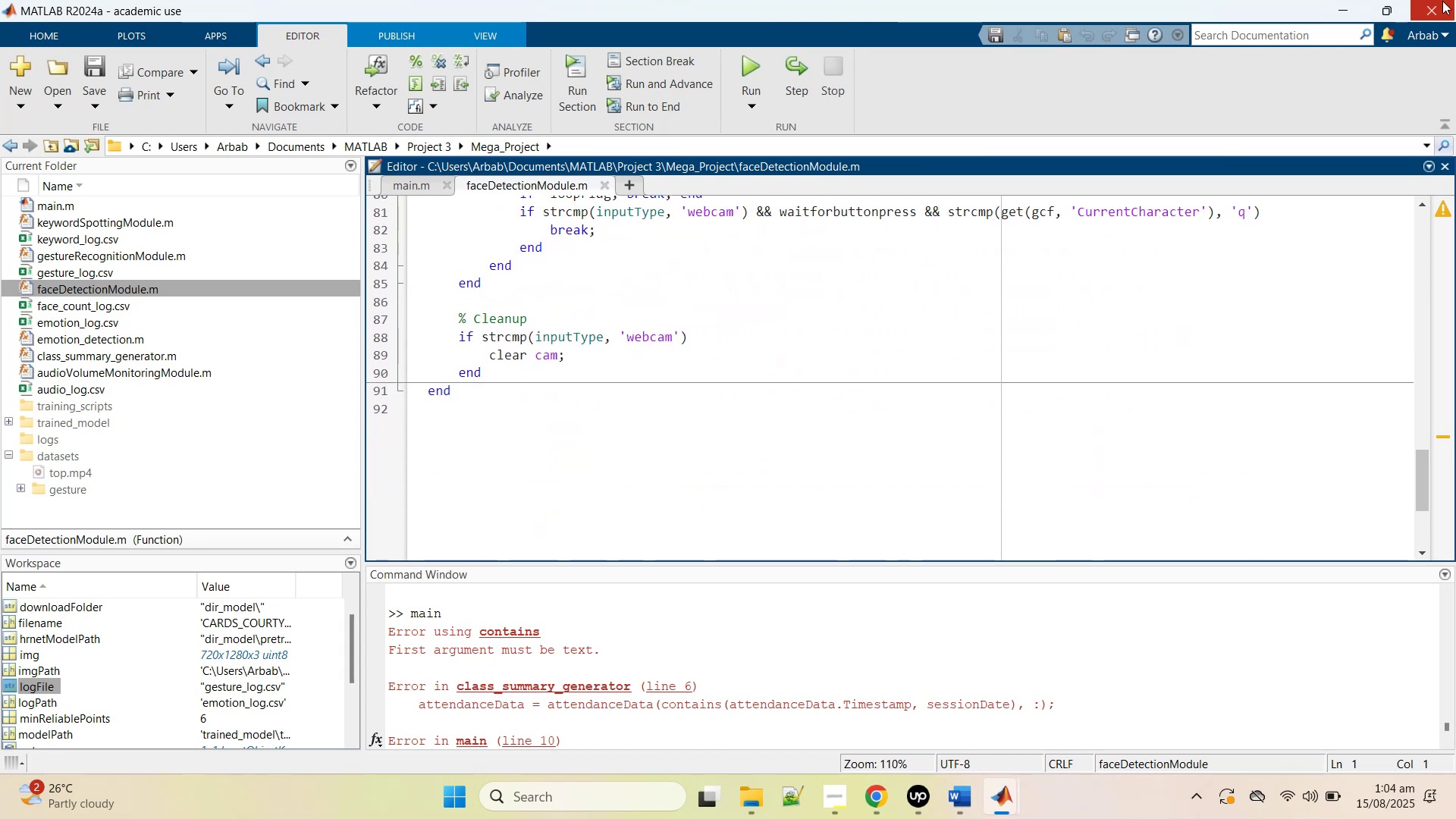 
left_click([859, 529])
 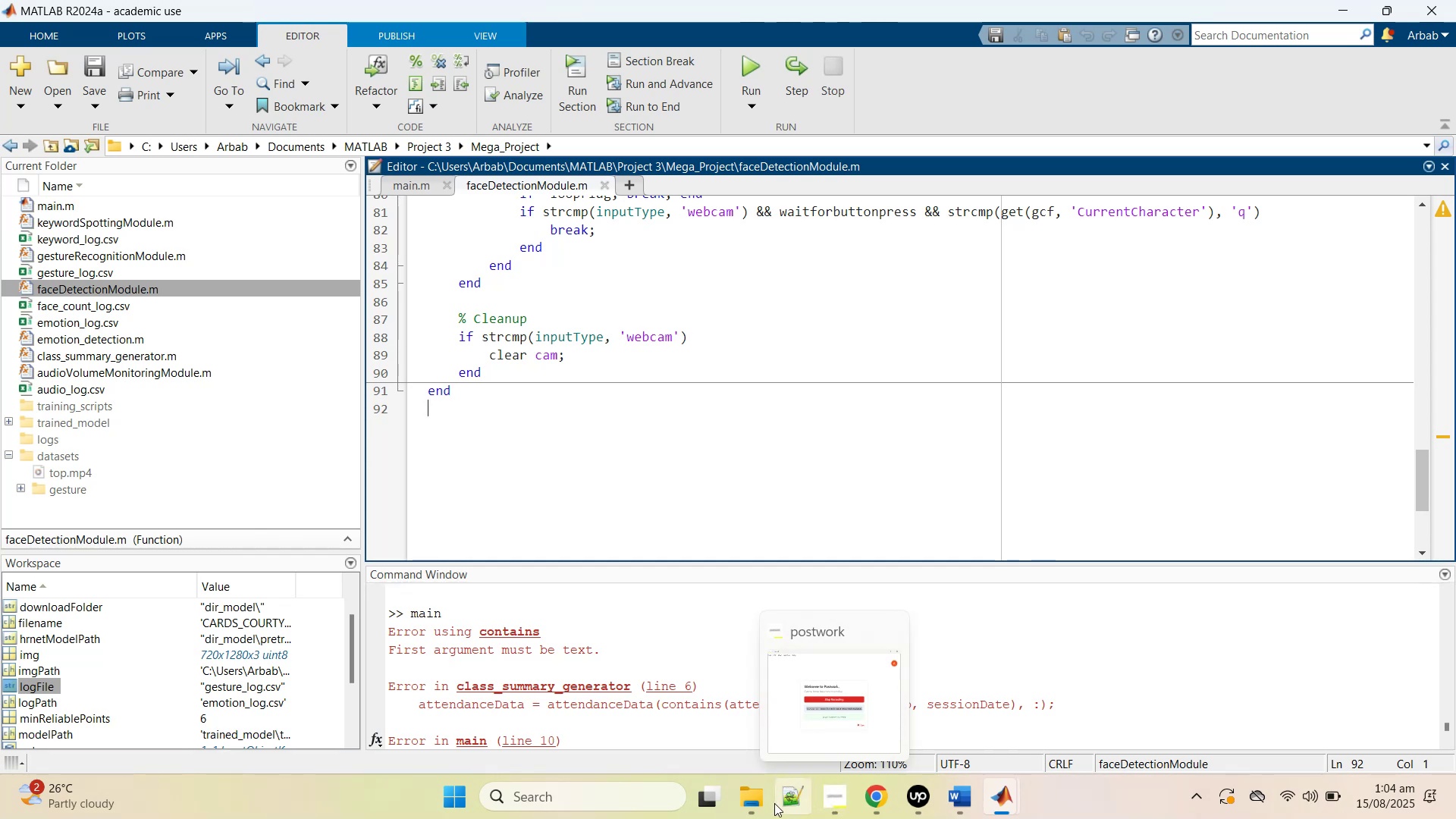 
left_click([882, 801])
 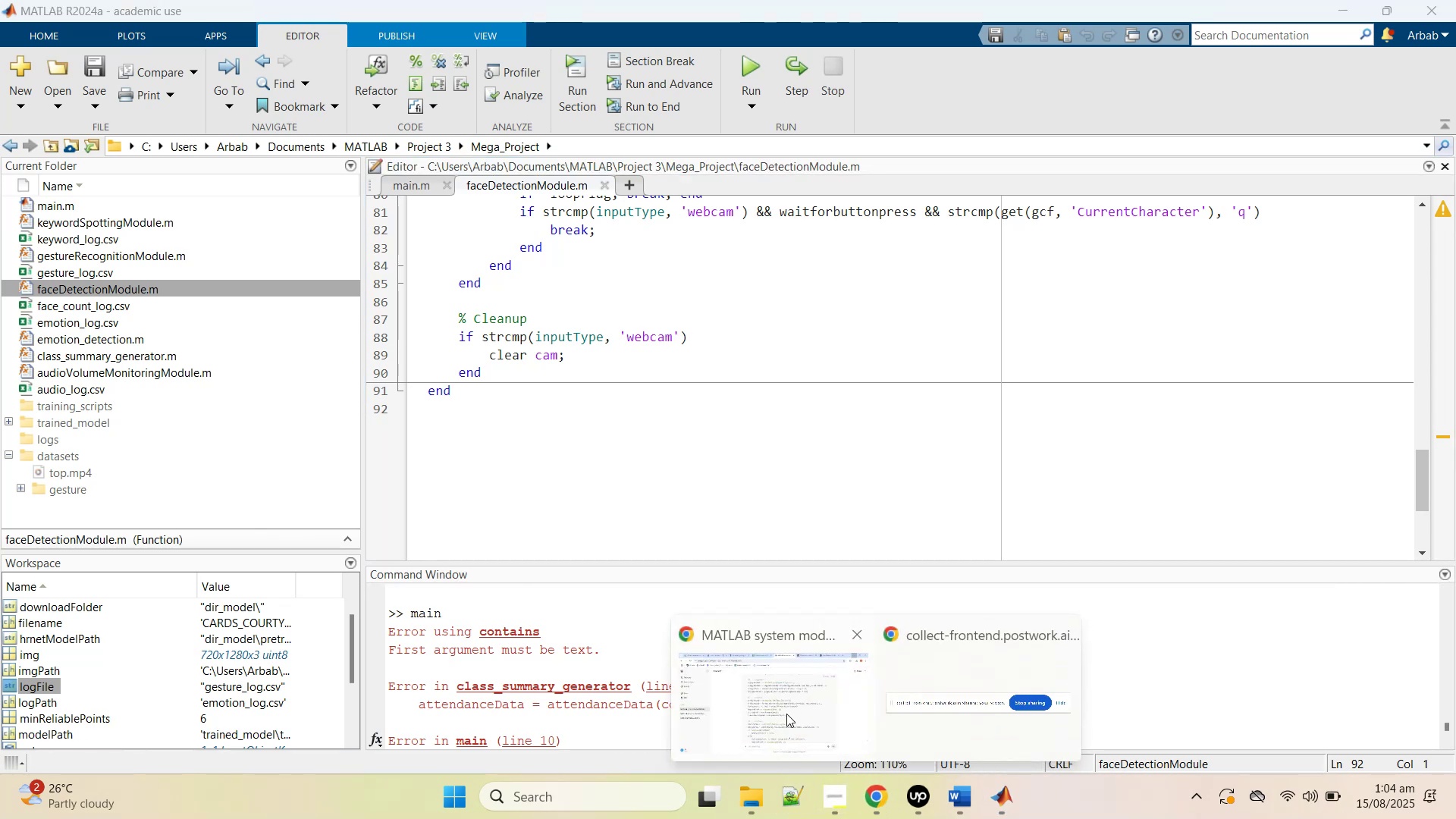 
left_click([786, 714])
 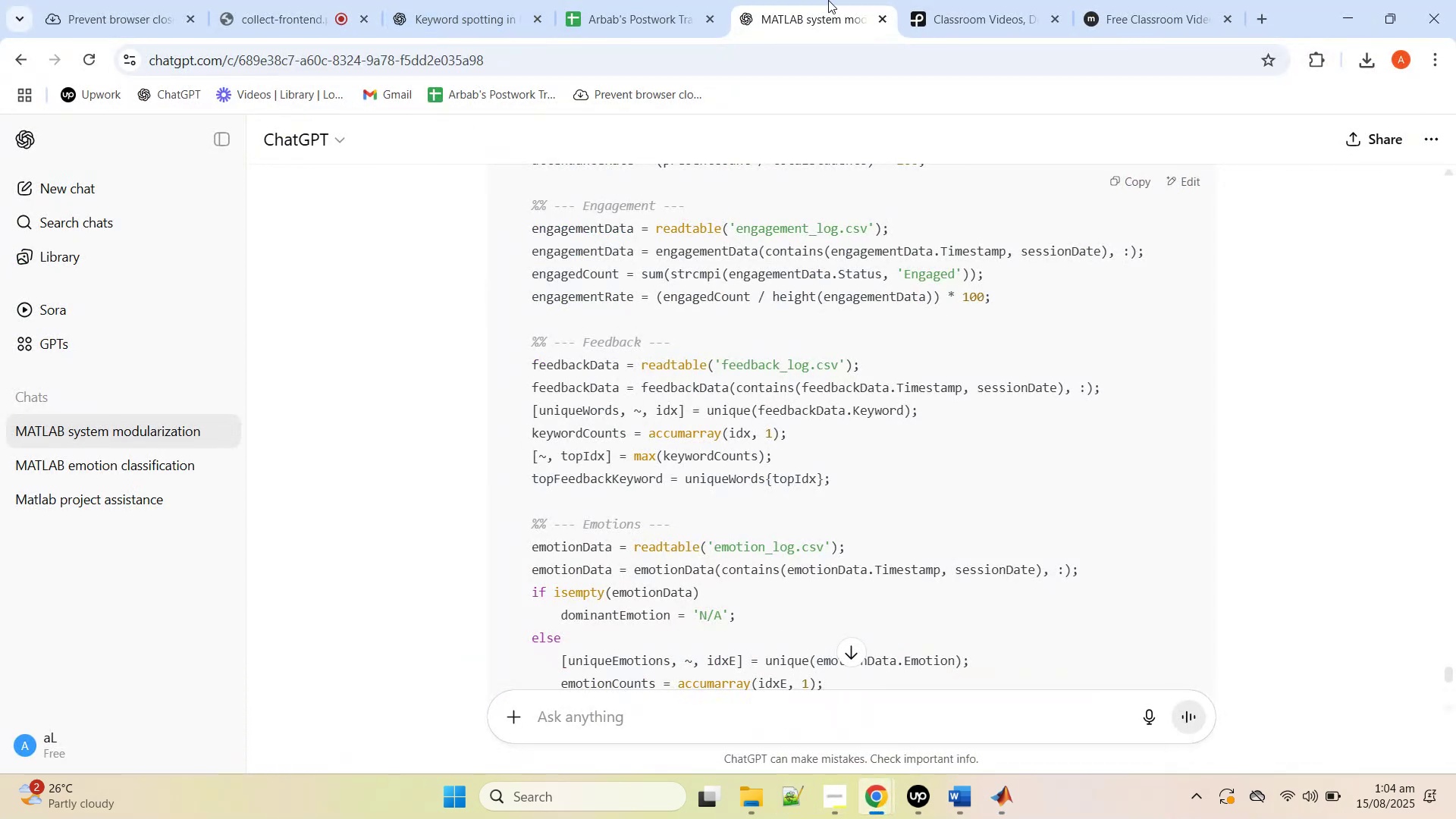 
middle_click([828, 0])
 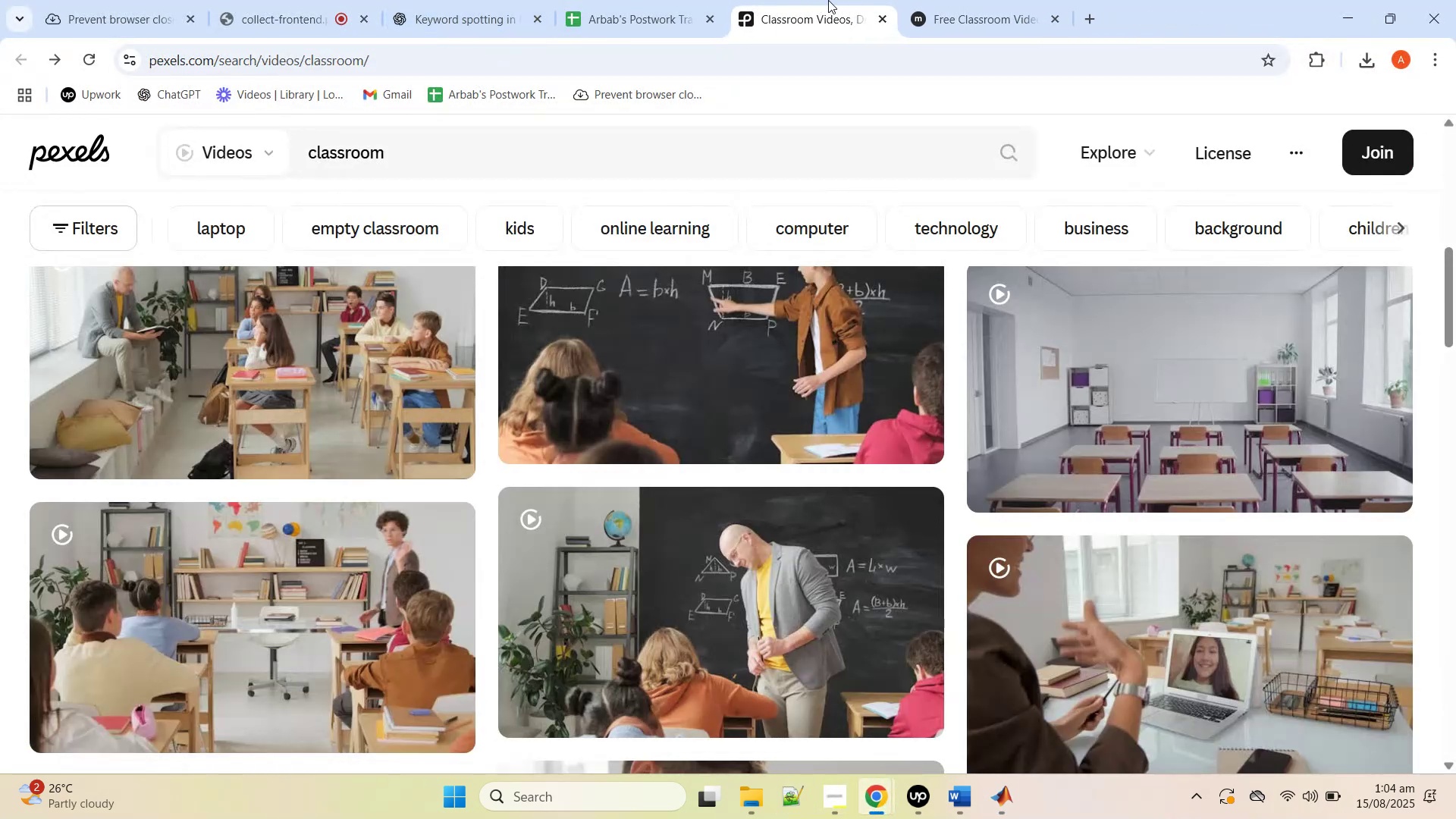 
middle_click([828, 0])
 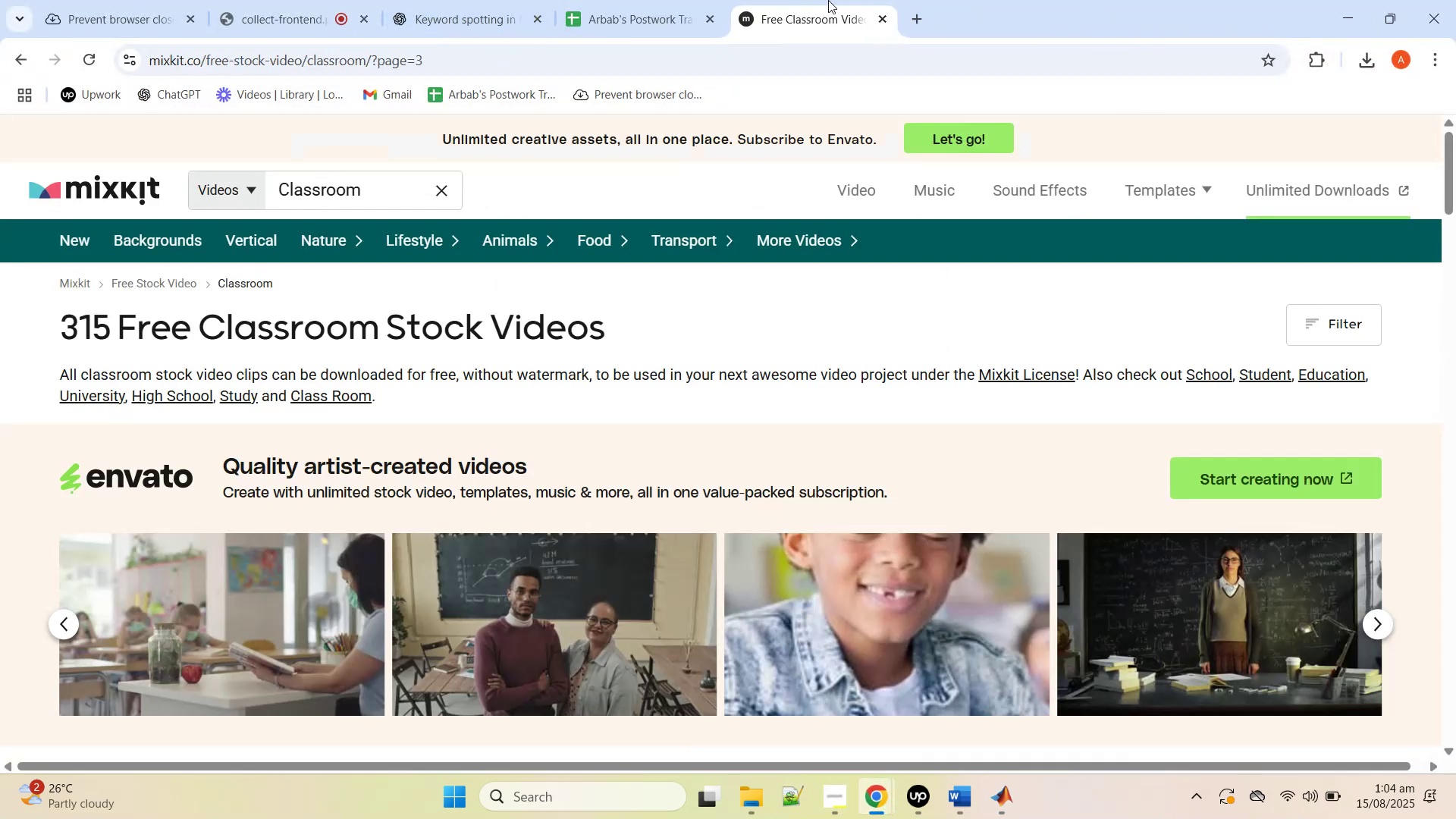 